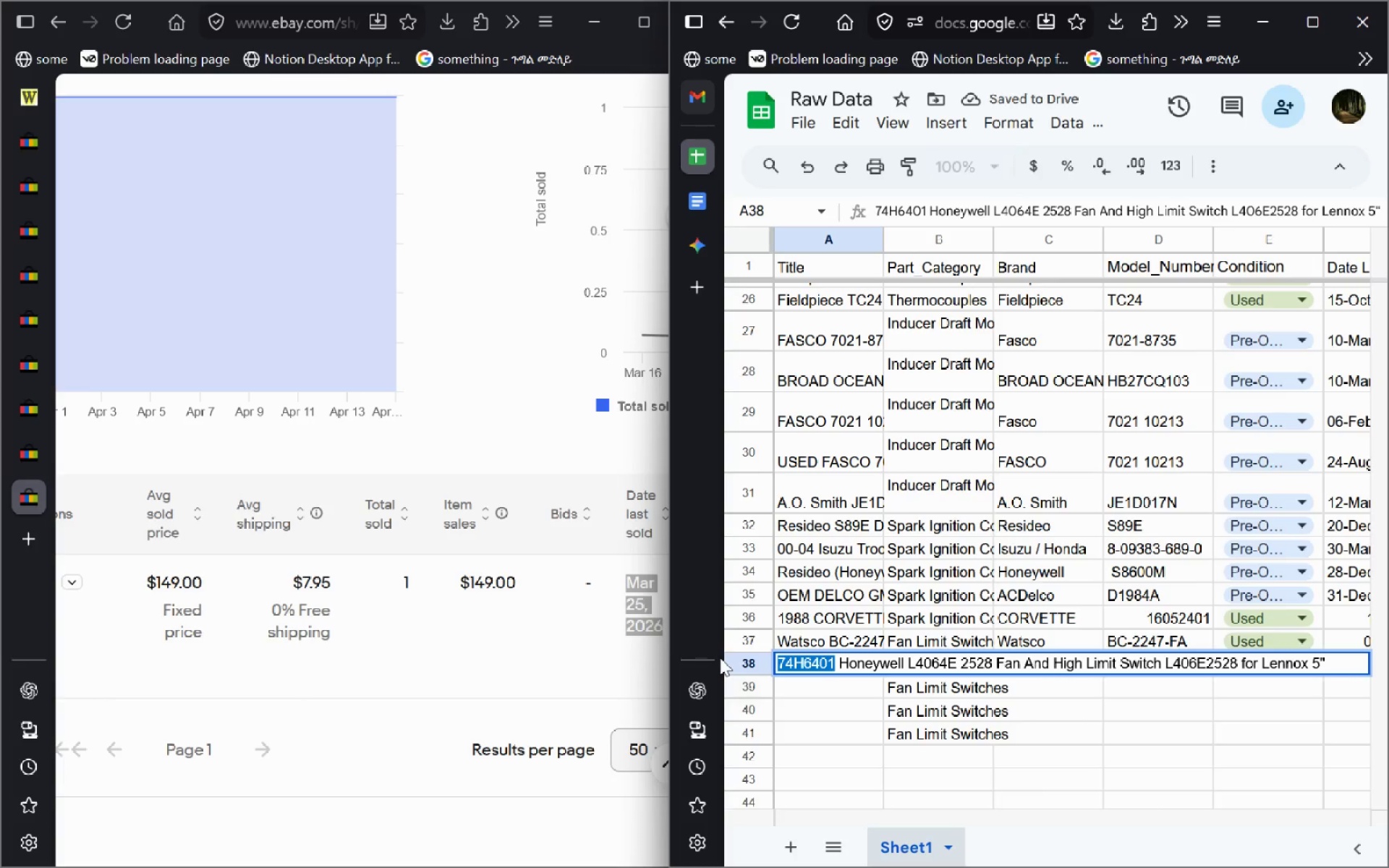 
key(Control+C)
 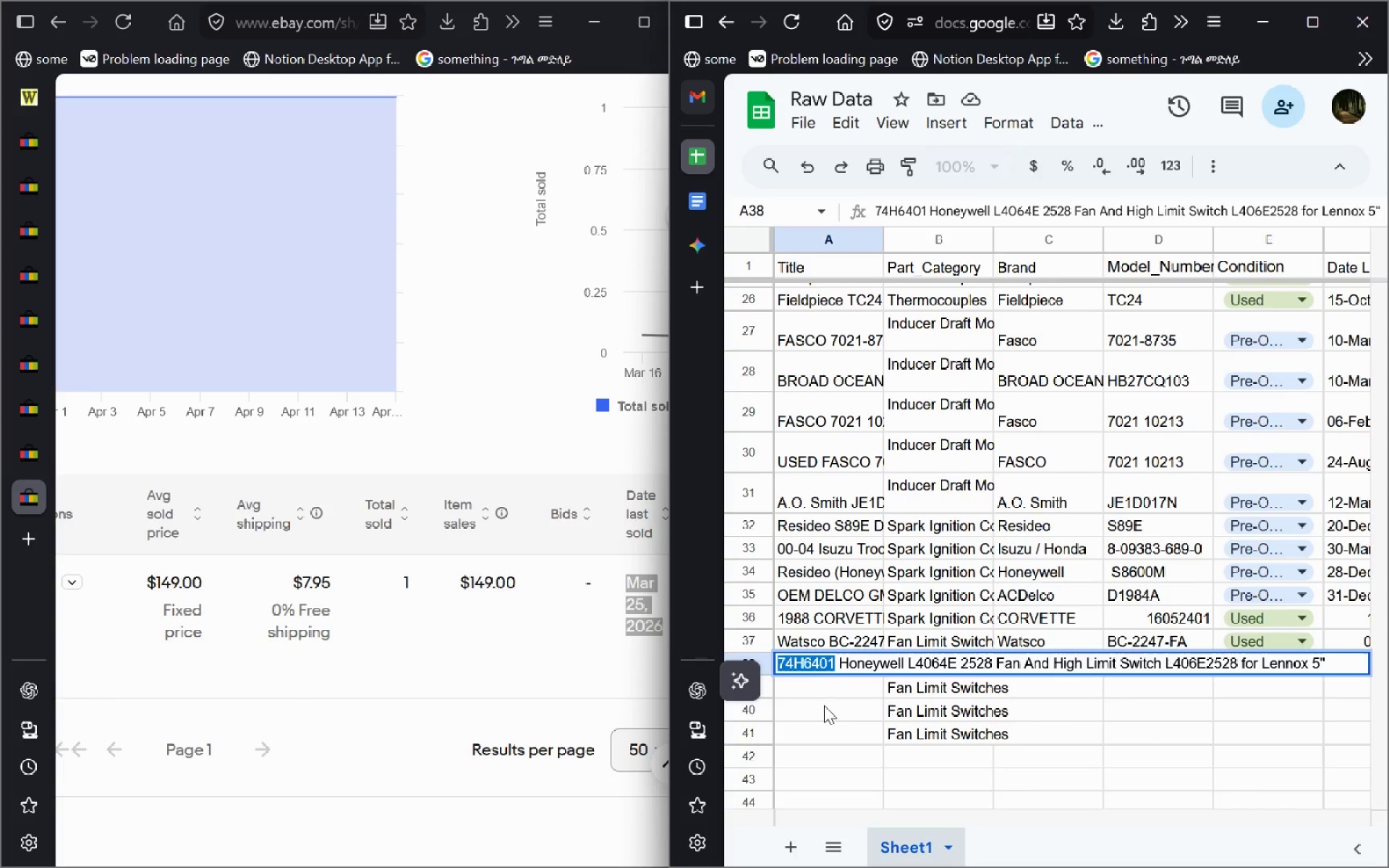 
left_click([824, 705])
 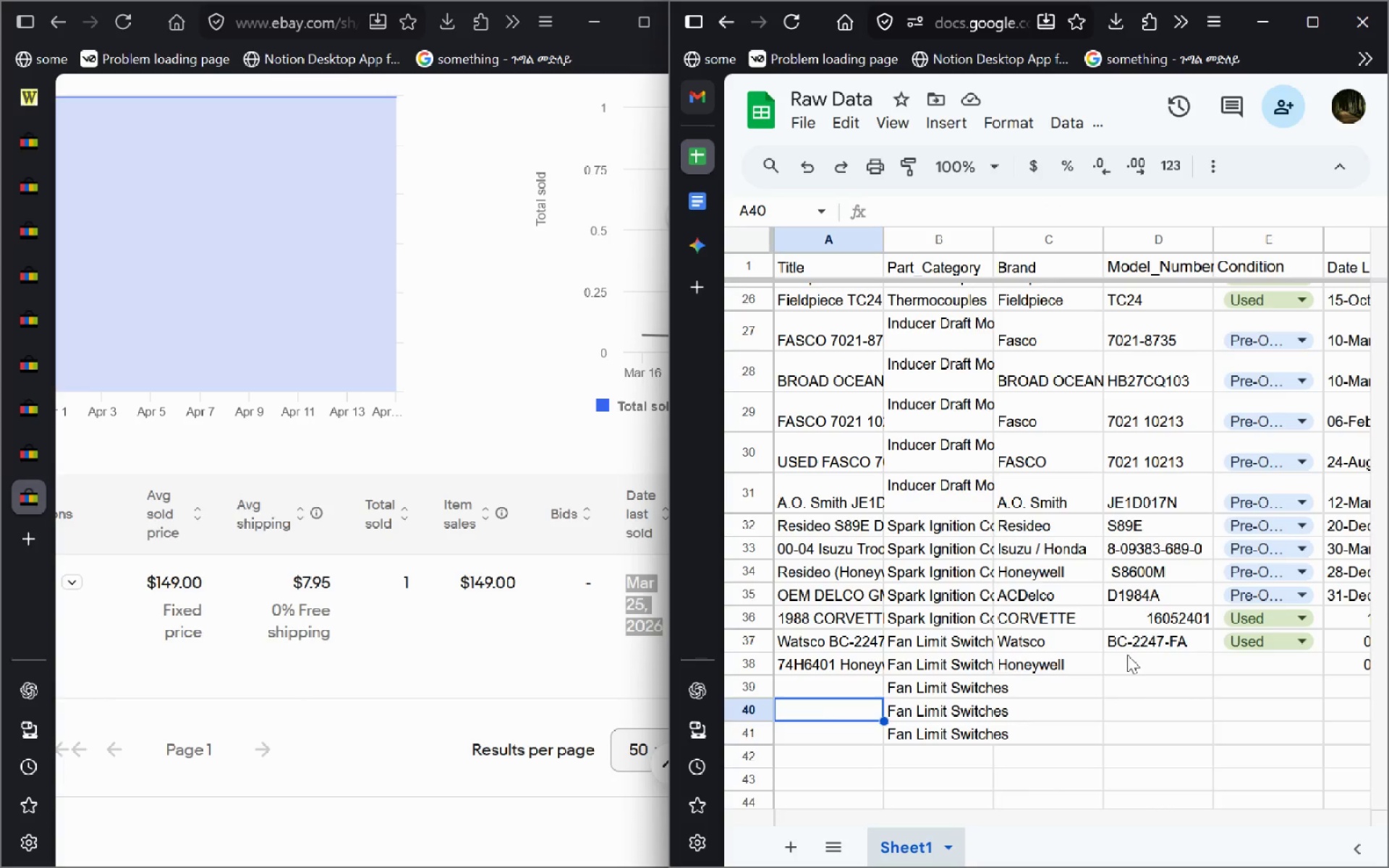 
left_click([1122, 659])
 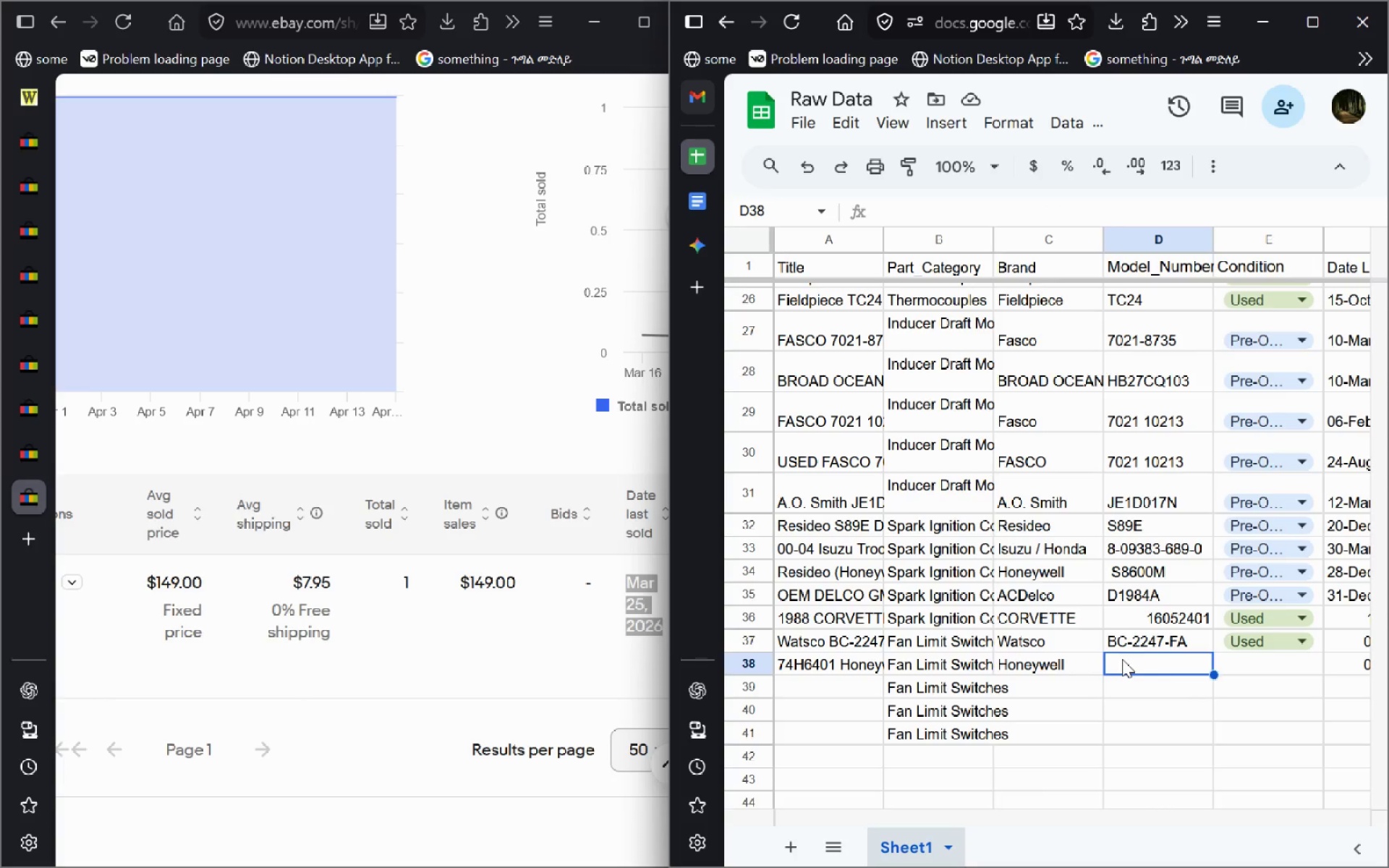 
key(Control+V)
 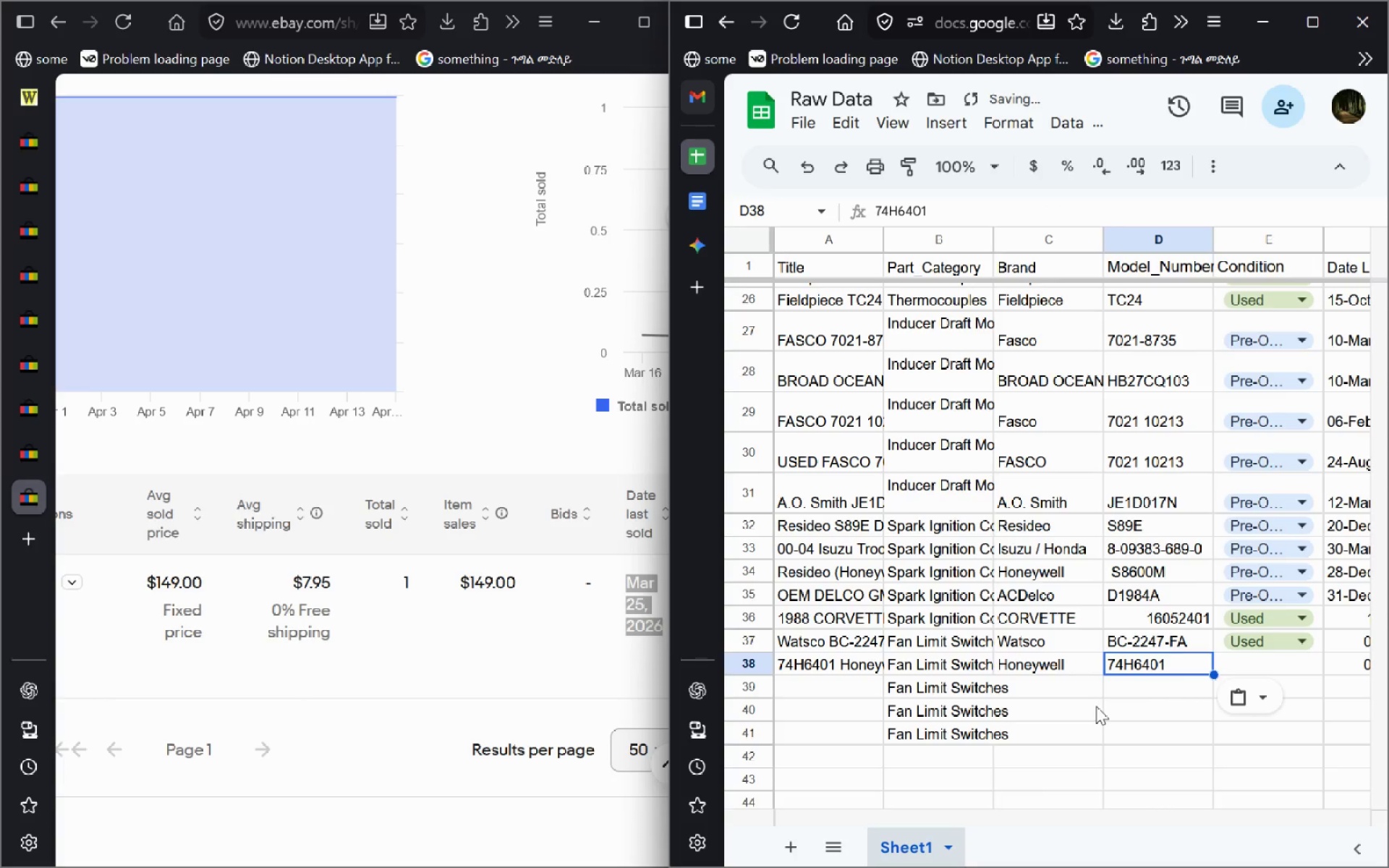 
left_click([1096, 706])
 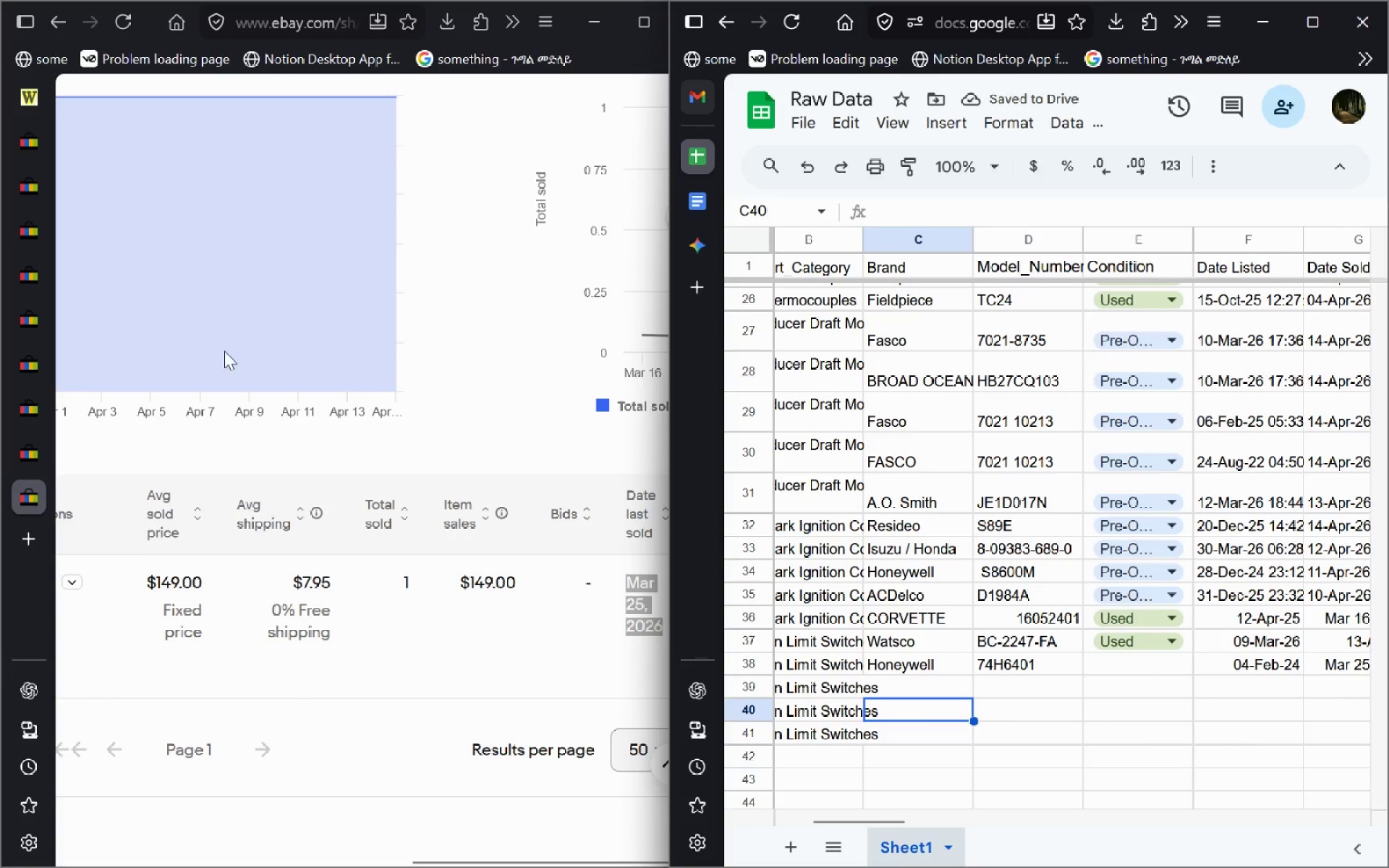 
left_click([30, 184])
 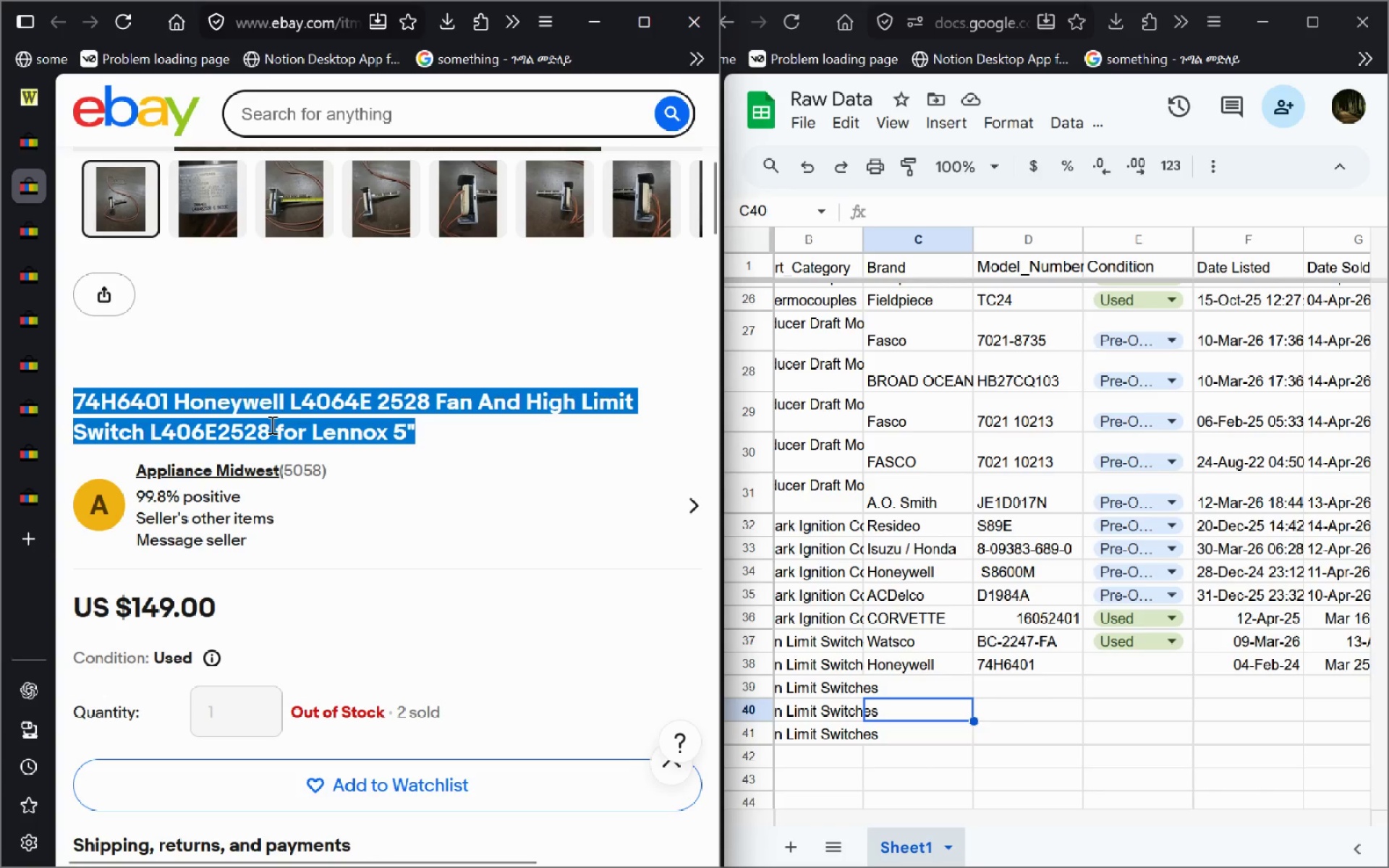 
left_click([28, 81])
 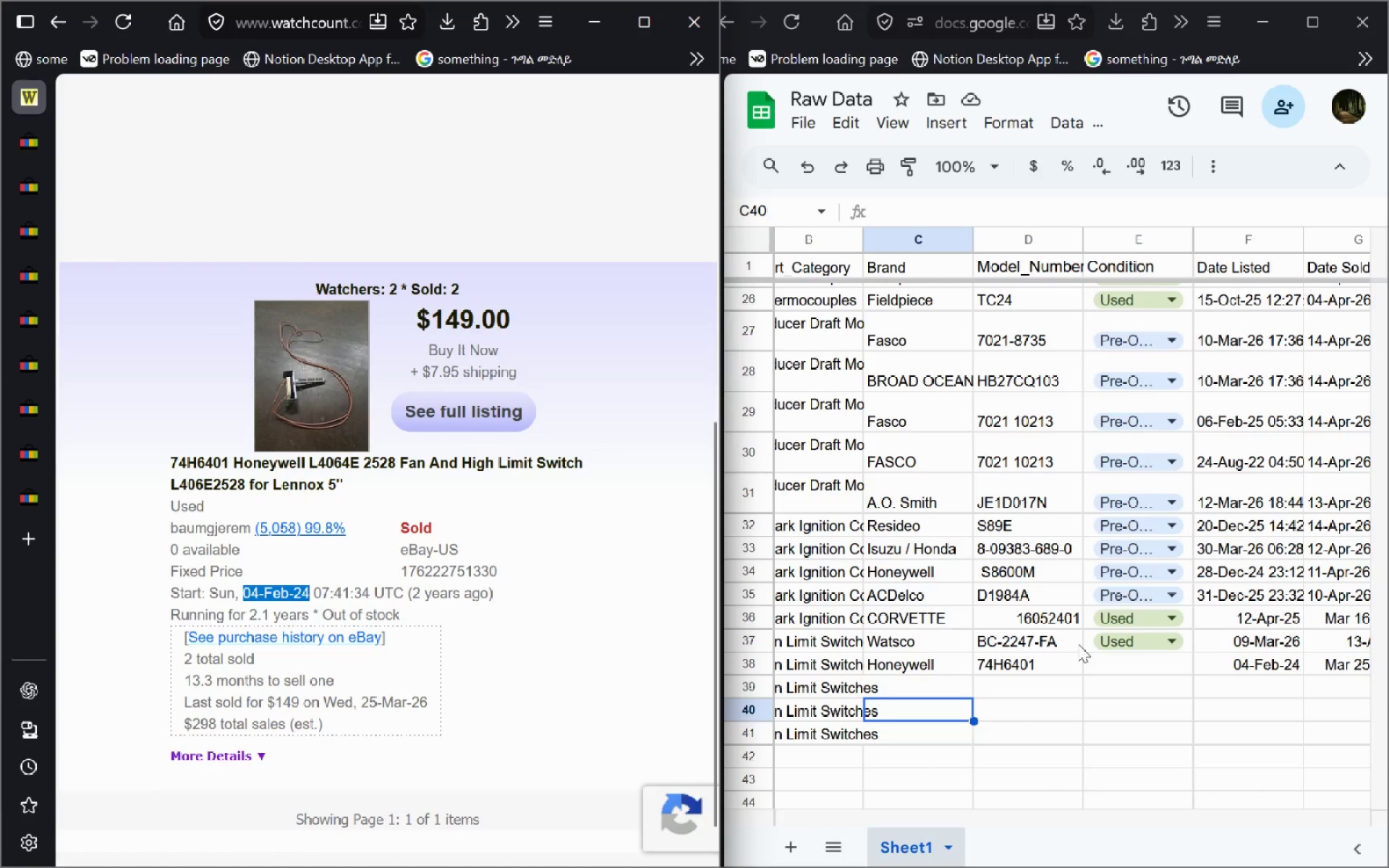 
left_click([1082, 640])
 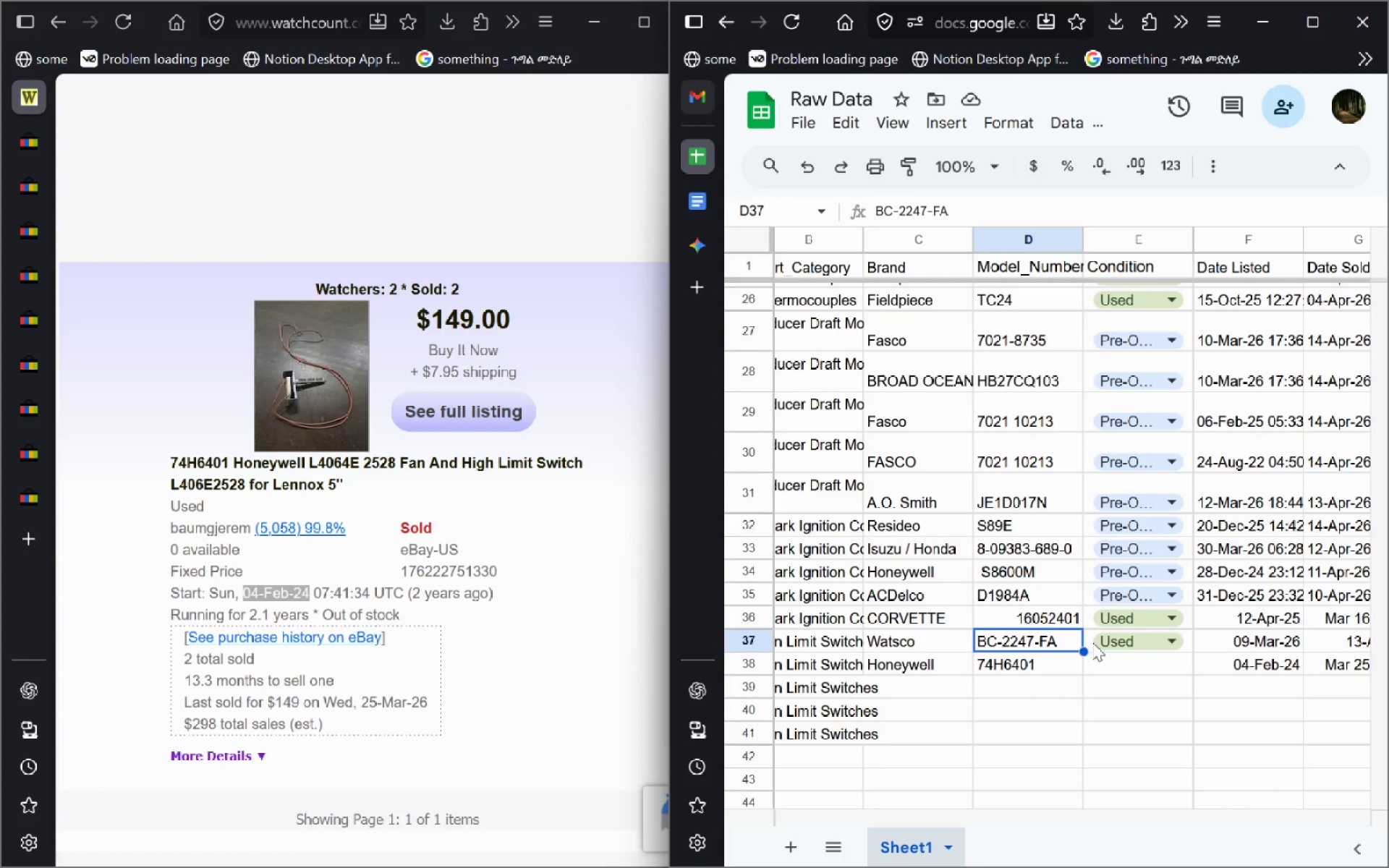 
left_click([1092, 642])
 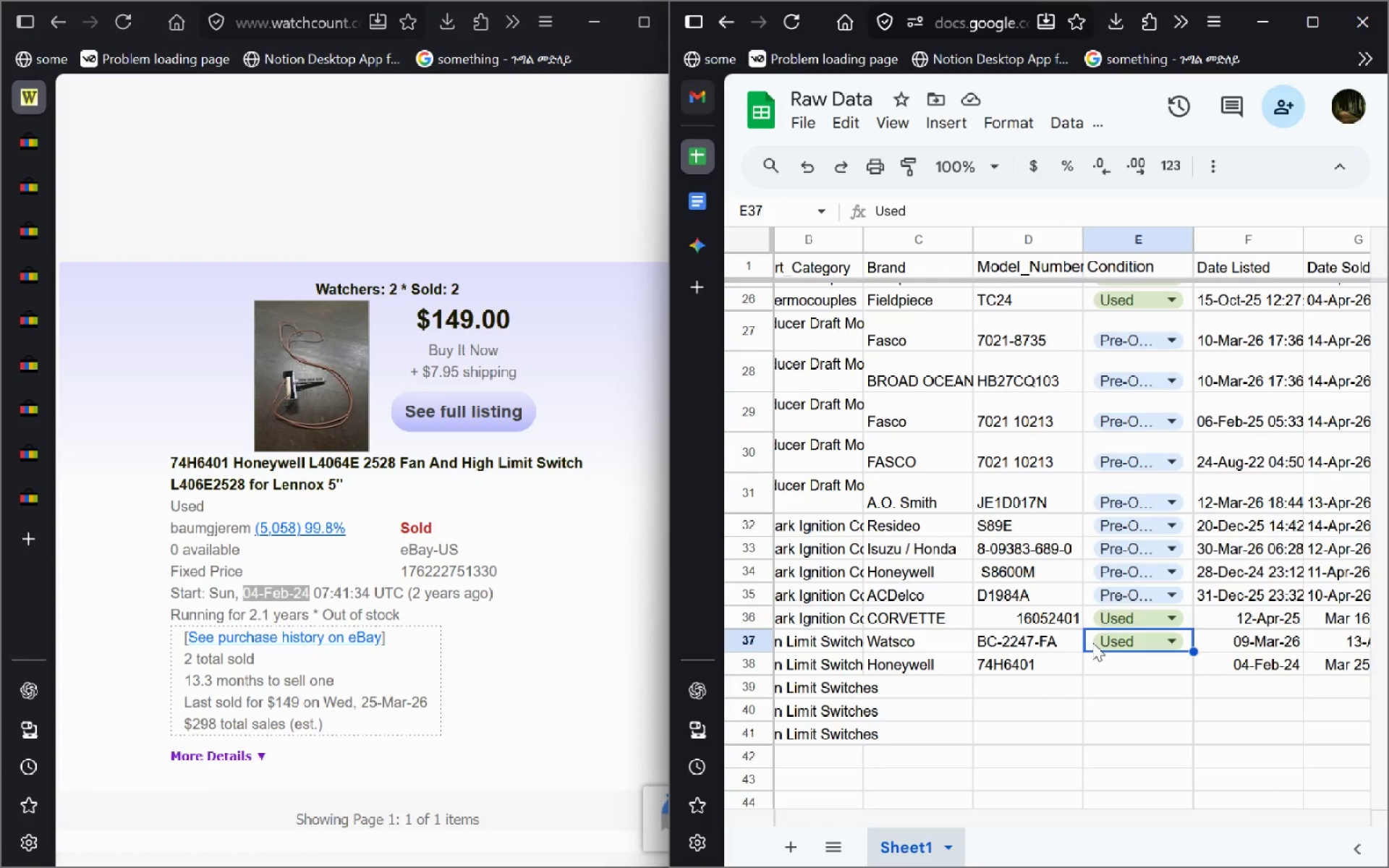 
key(Control+C)
 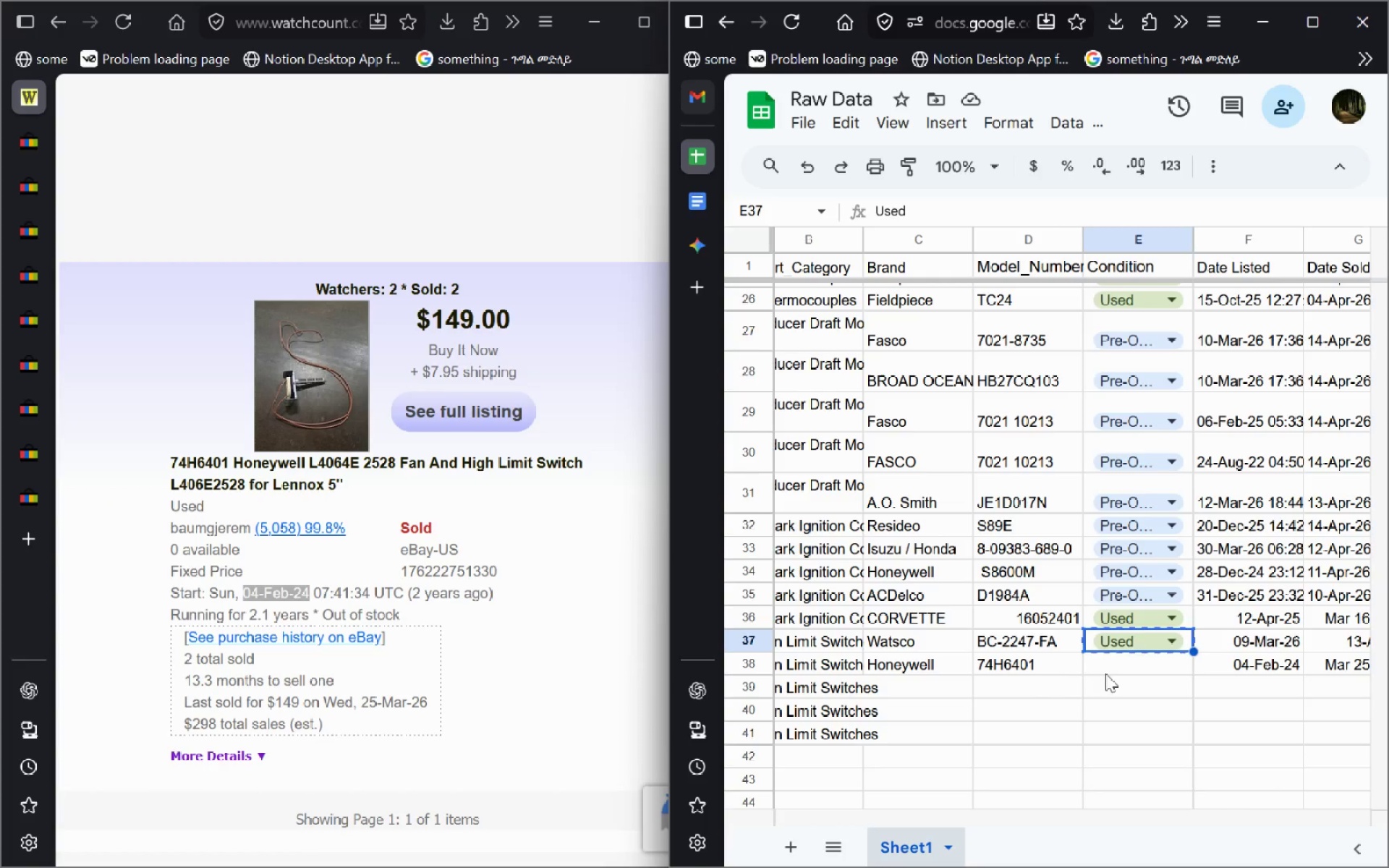 
left_click([1105, 673])
 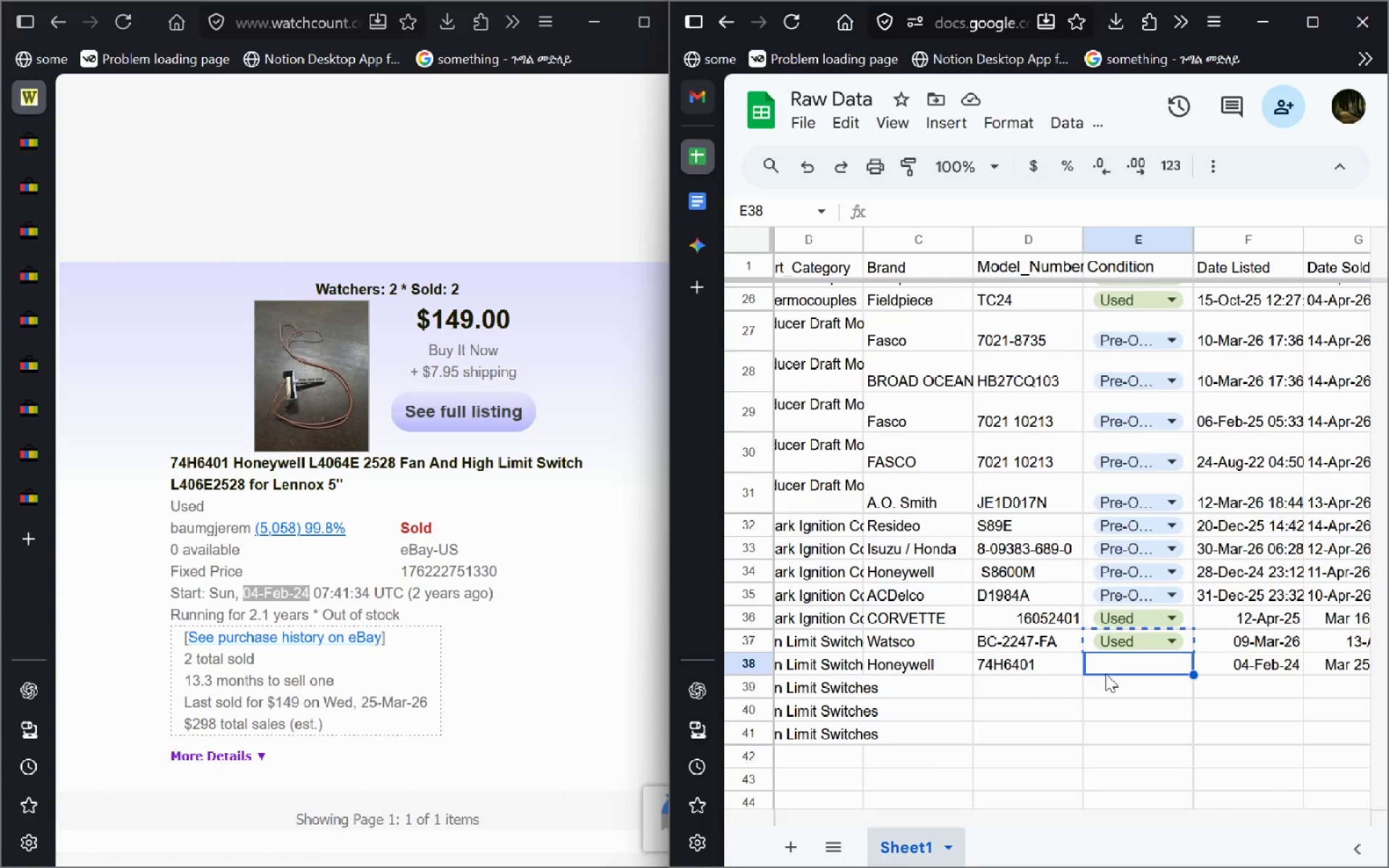 
key(Control+V)
 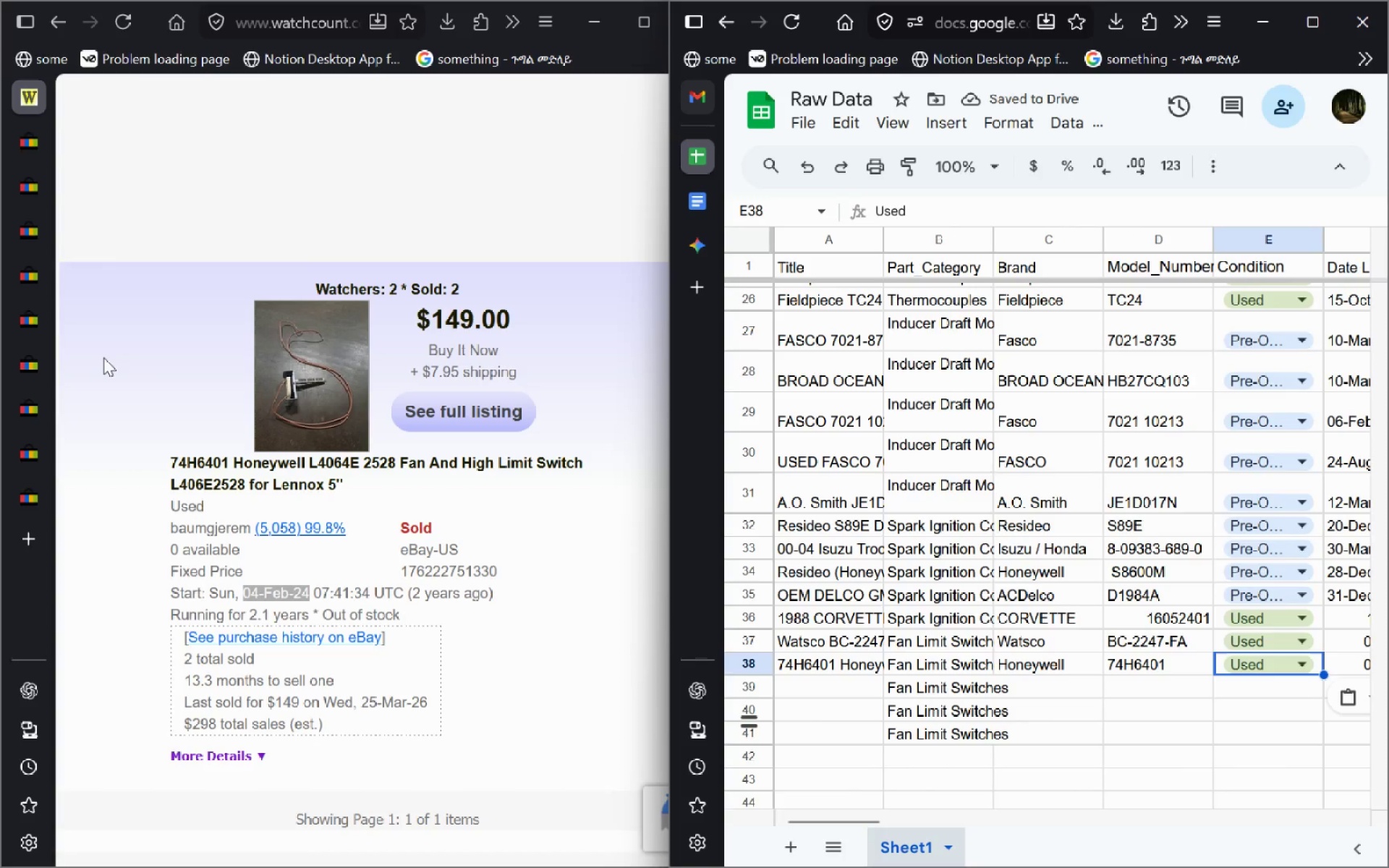 
left_click([33, 185])
 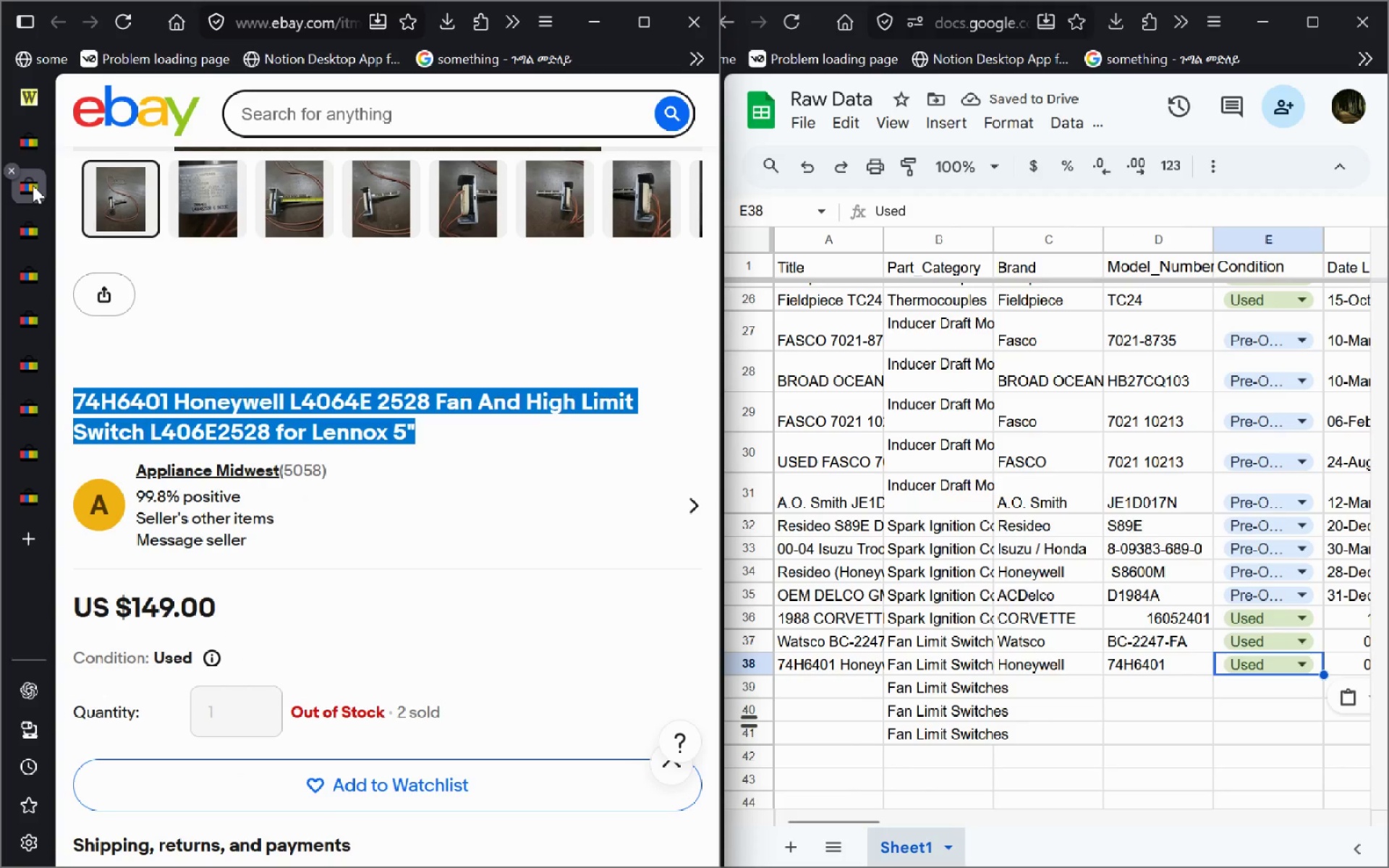 
key(Control+W)
 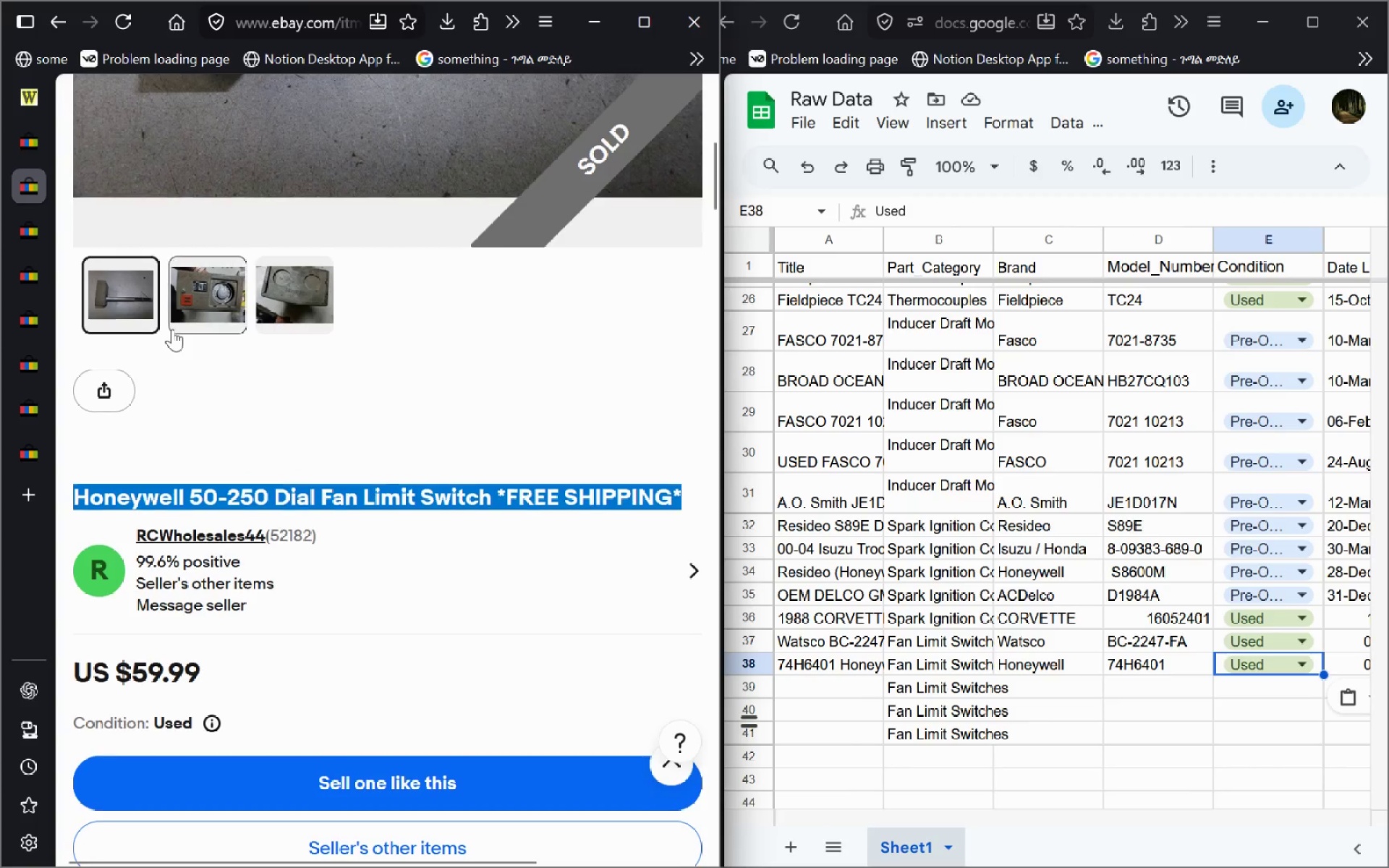 
key(Control+W)
 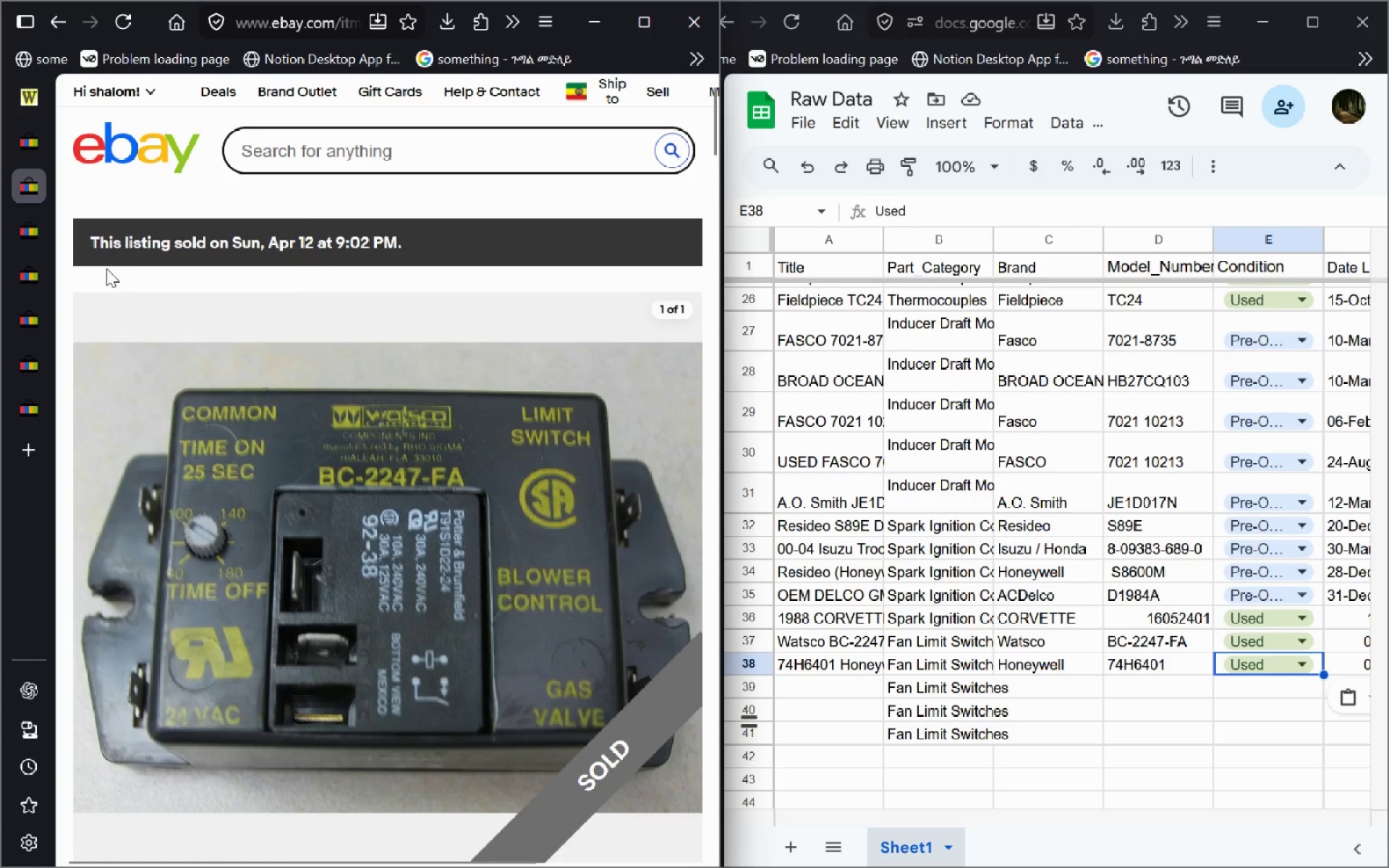 
hold_key(key=ControlLeft, duration=0.44)
 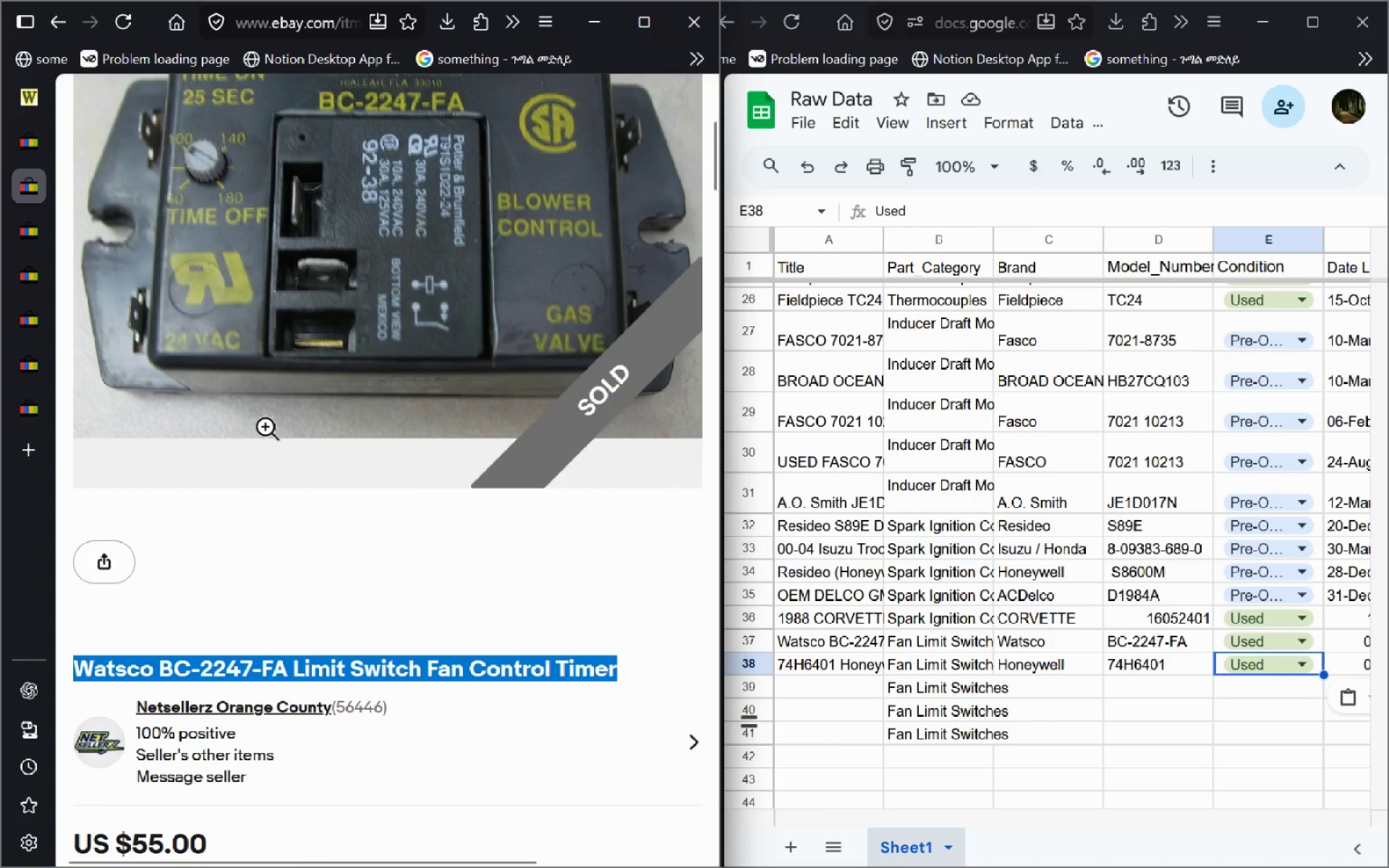 
hold_key(key=ControlLeft, duration=0.86)
 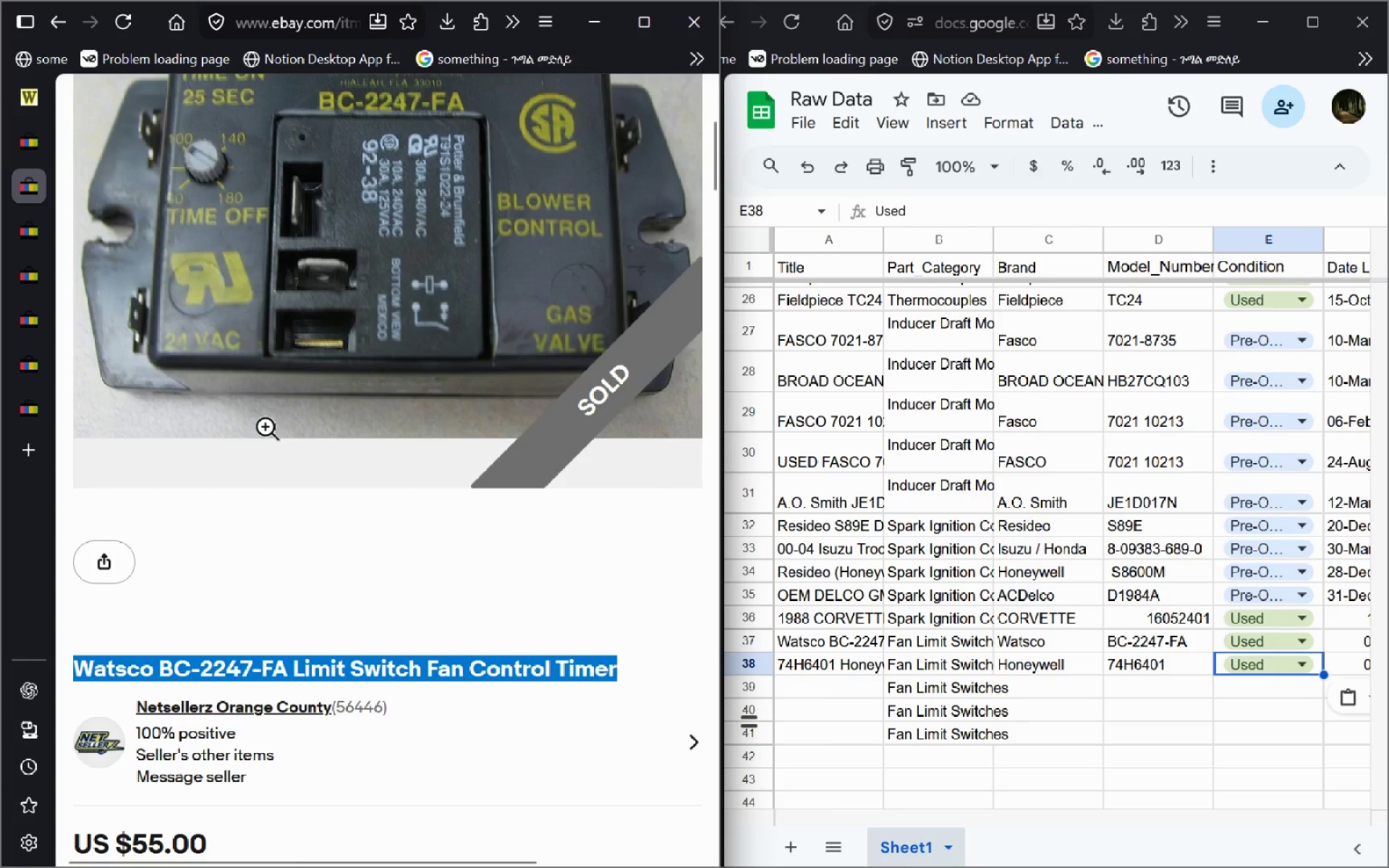 
key(Control+W)
 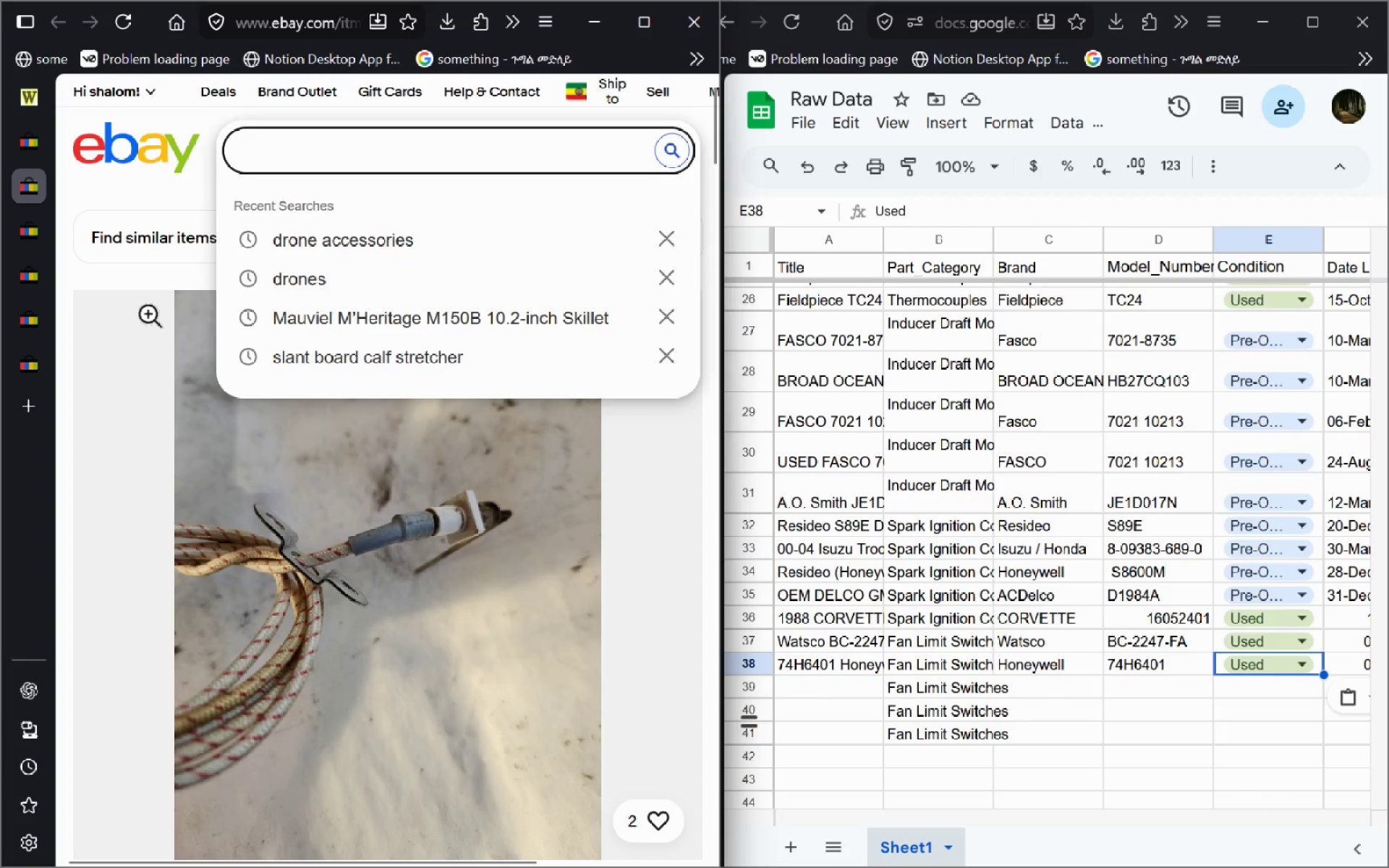 
key(Control+W)
 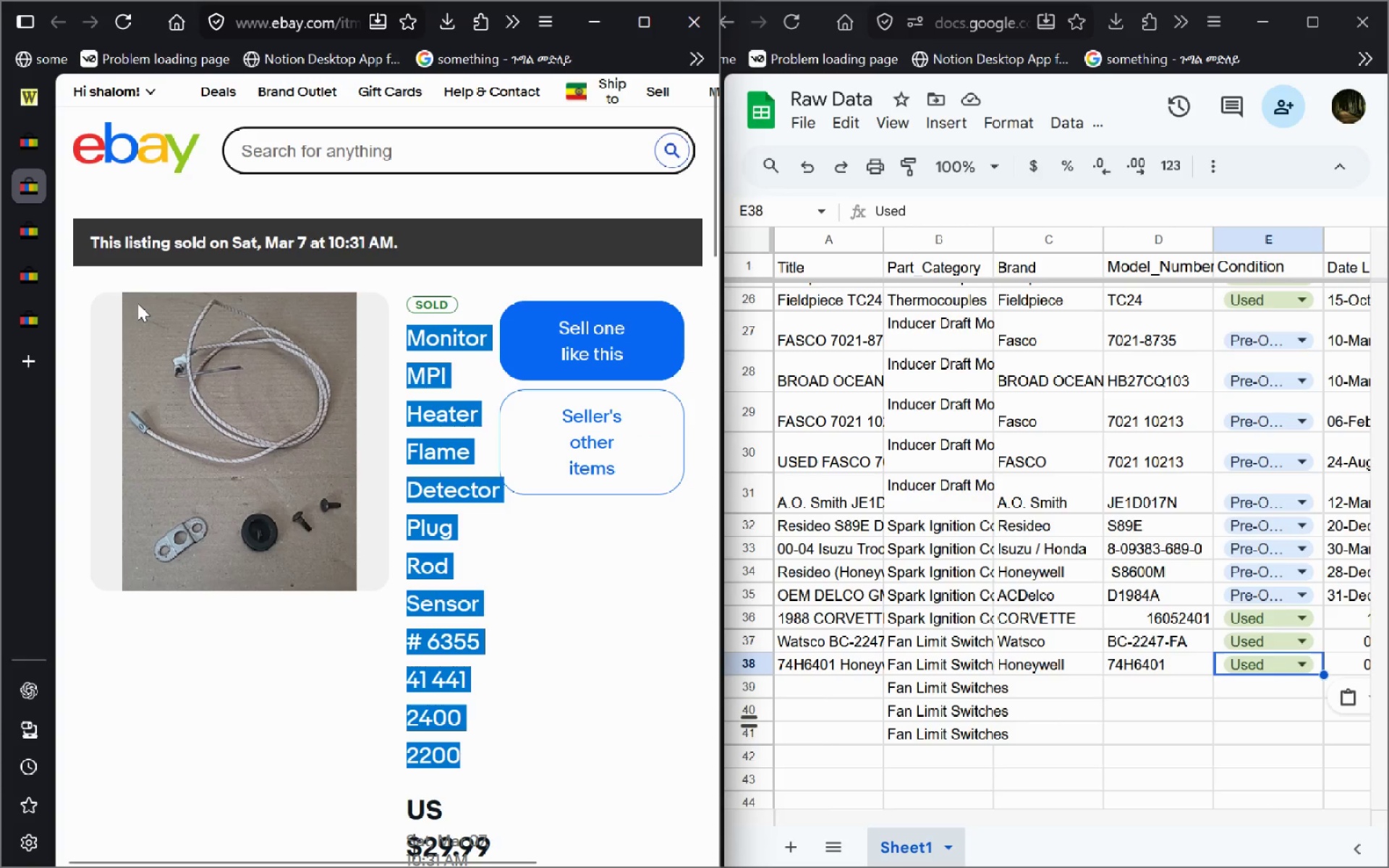 
key(Control+W)
 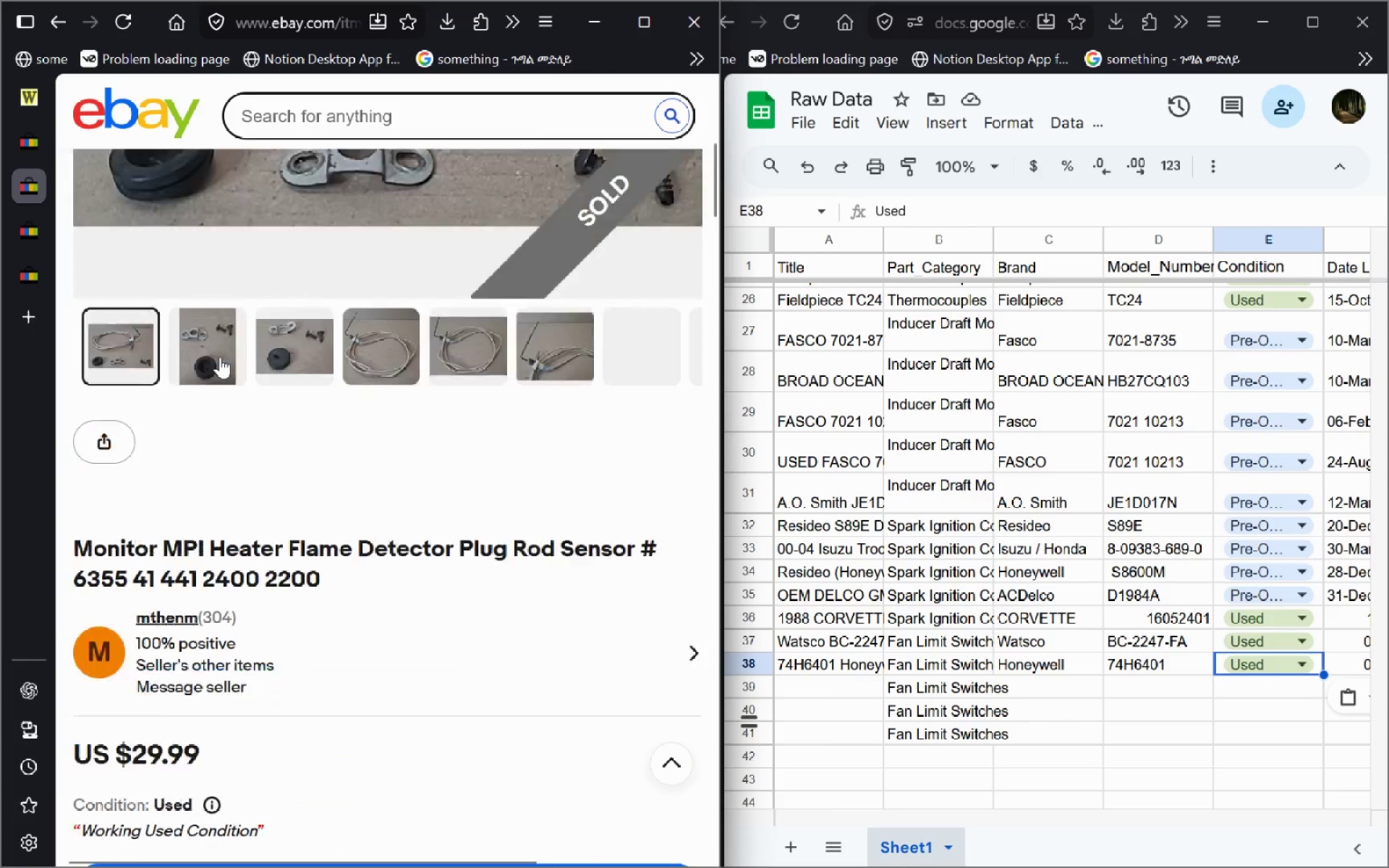 
key(Control+W)
 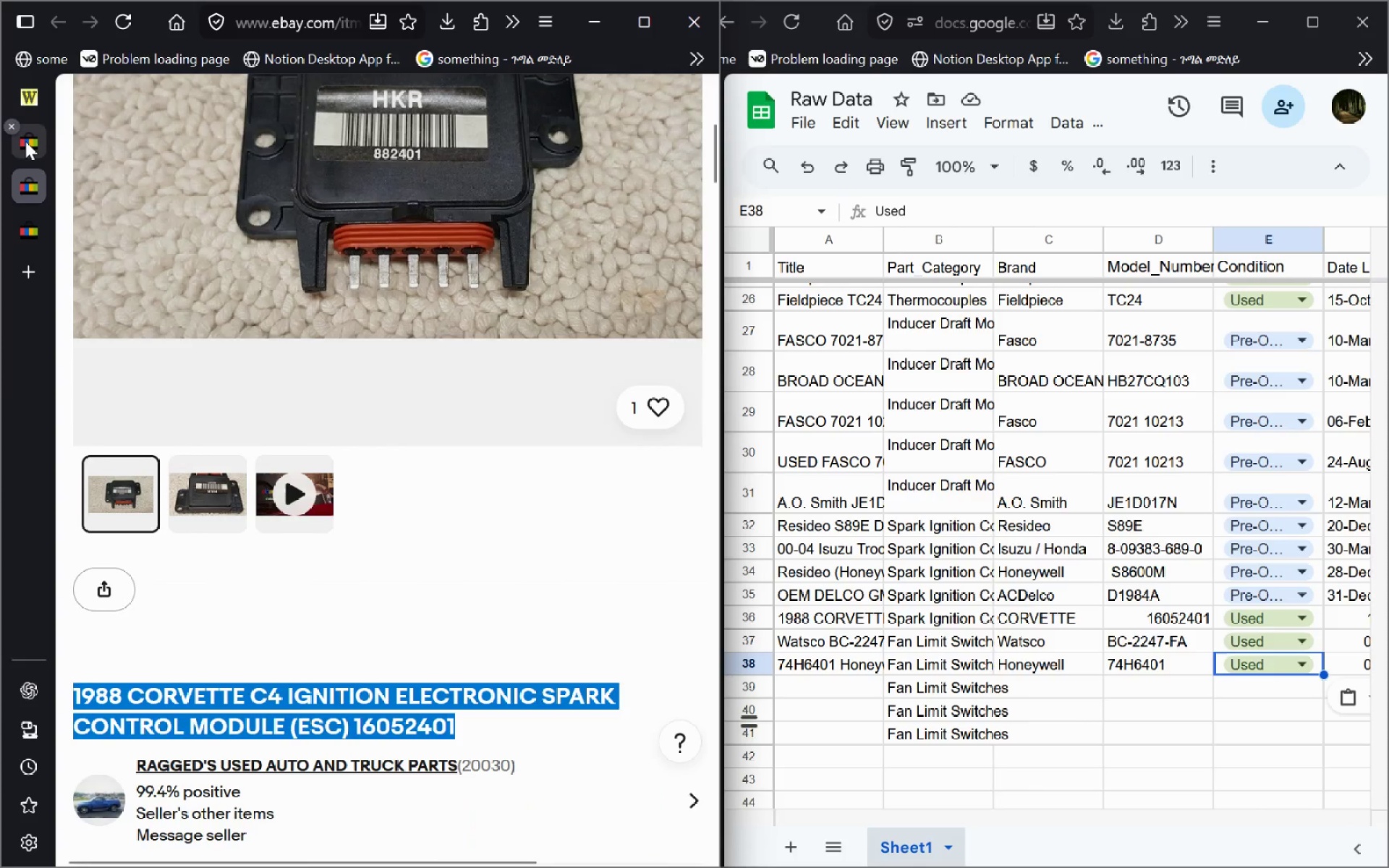 
left_click([25, 141])
 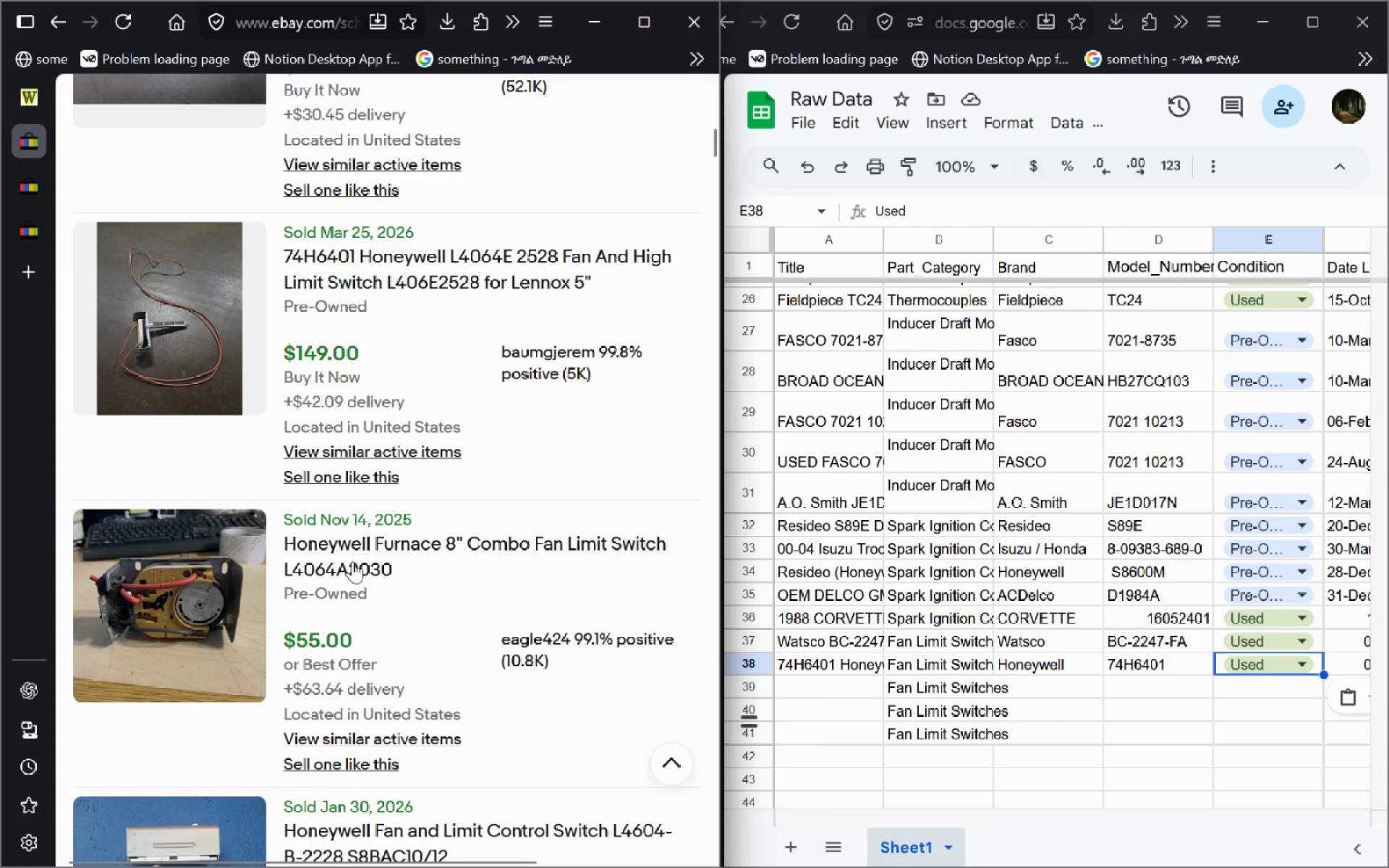 
left_click([352, 561])
 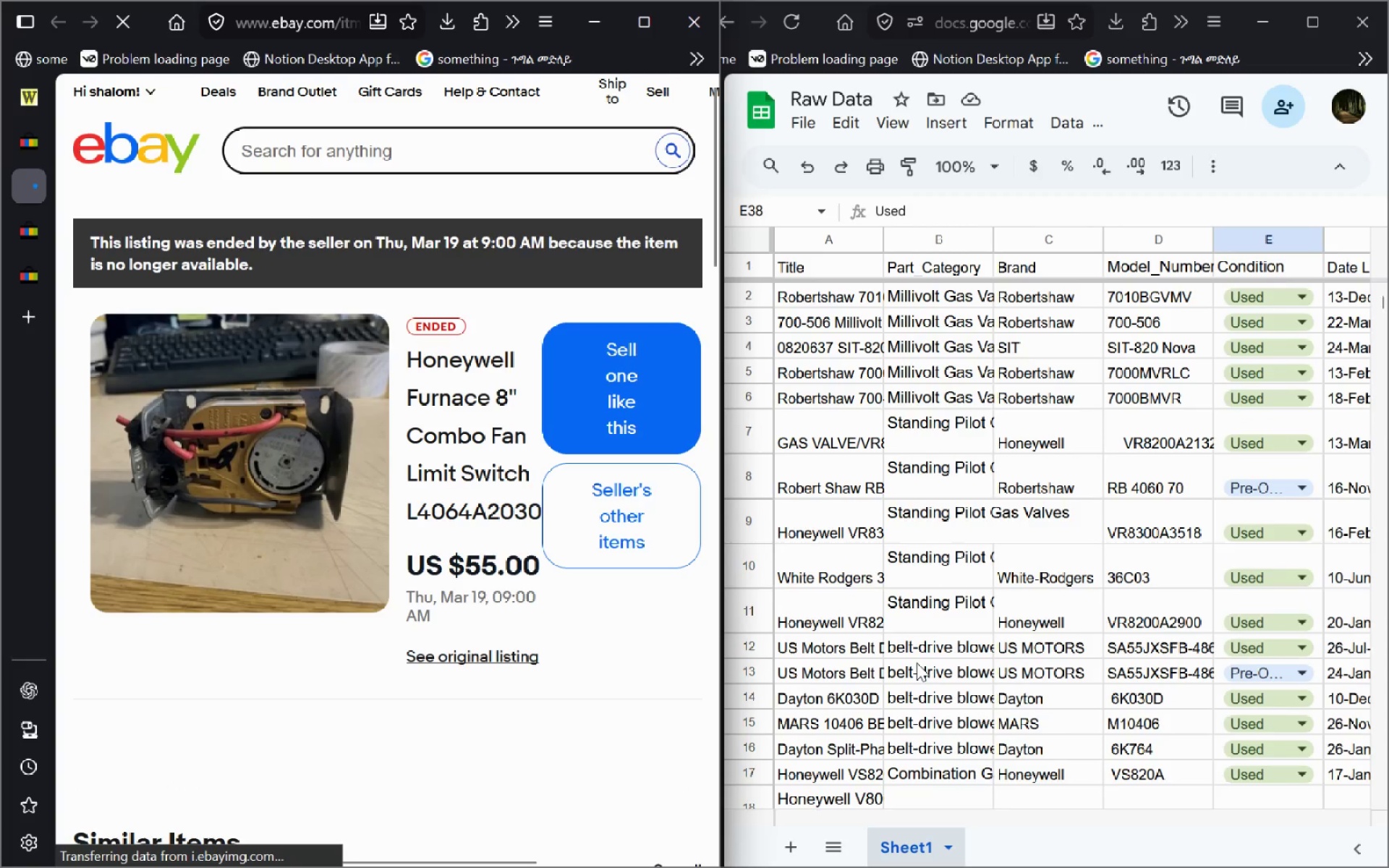 
wait(10.02)
 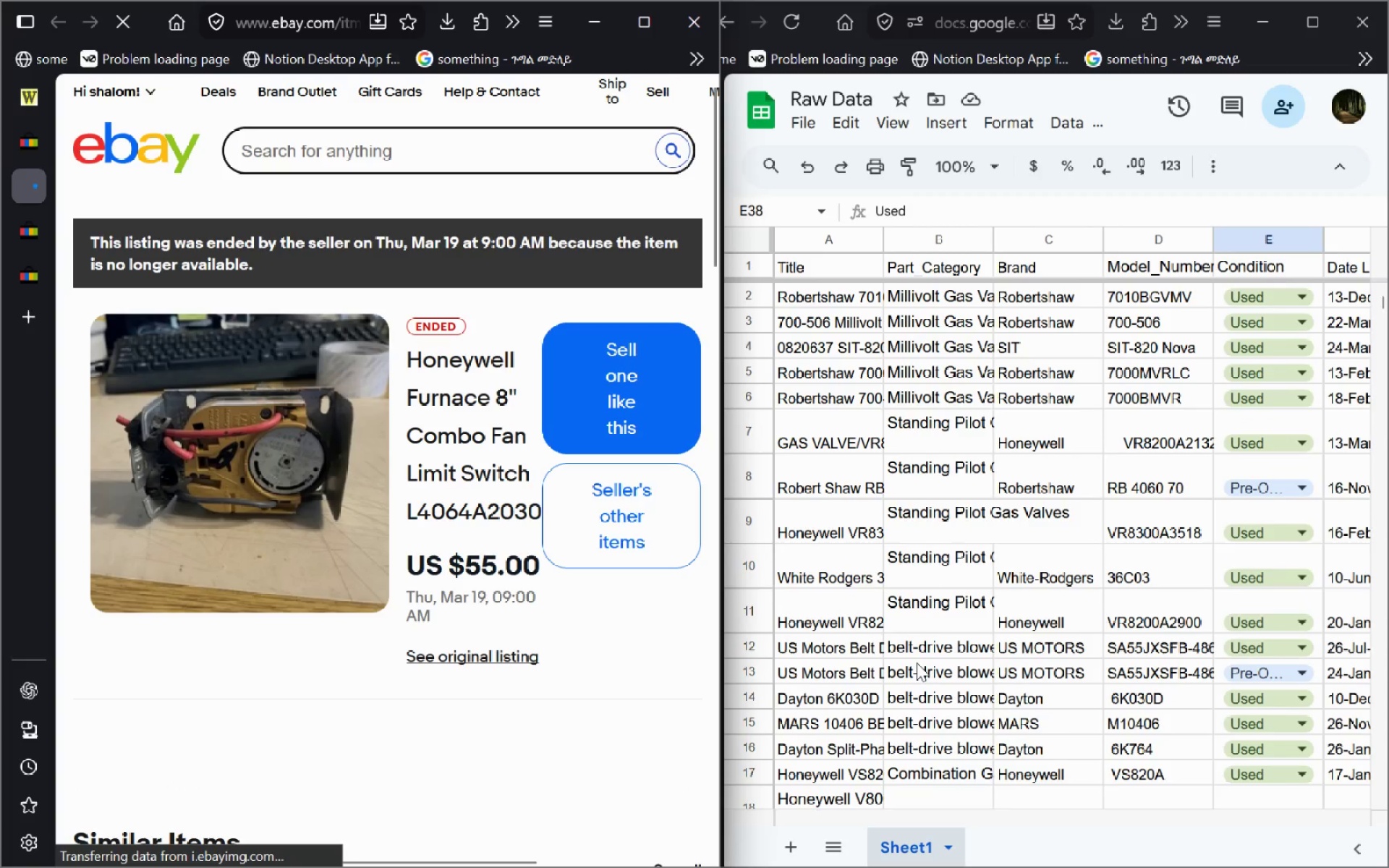 
left_click([492, 621])
 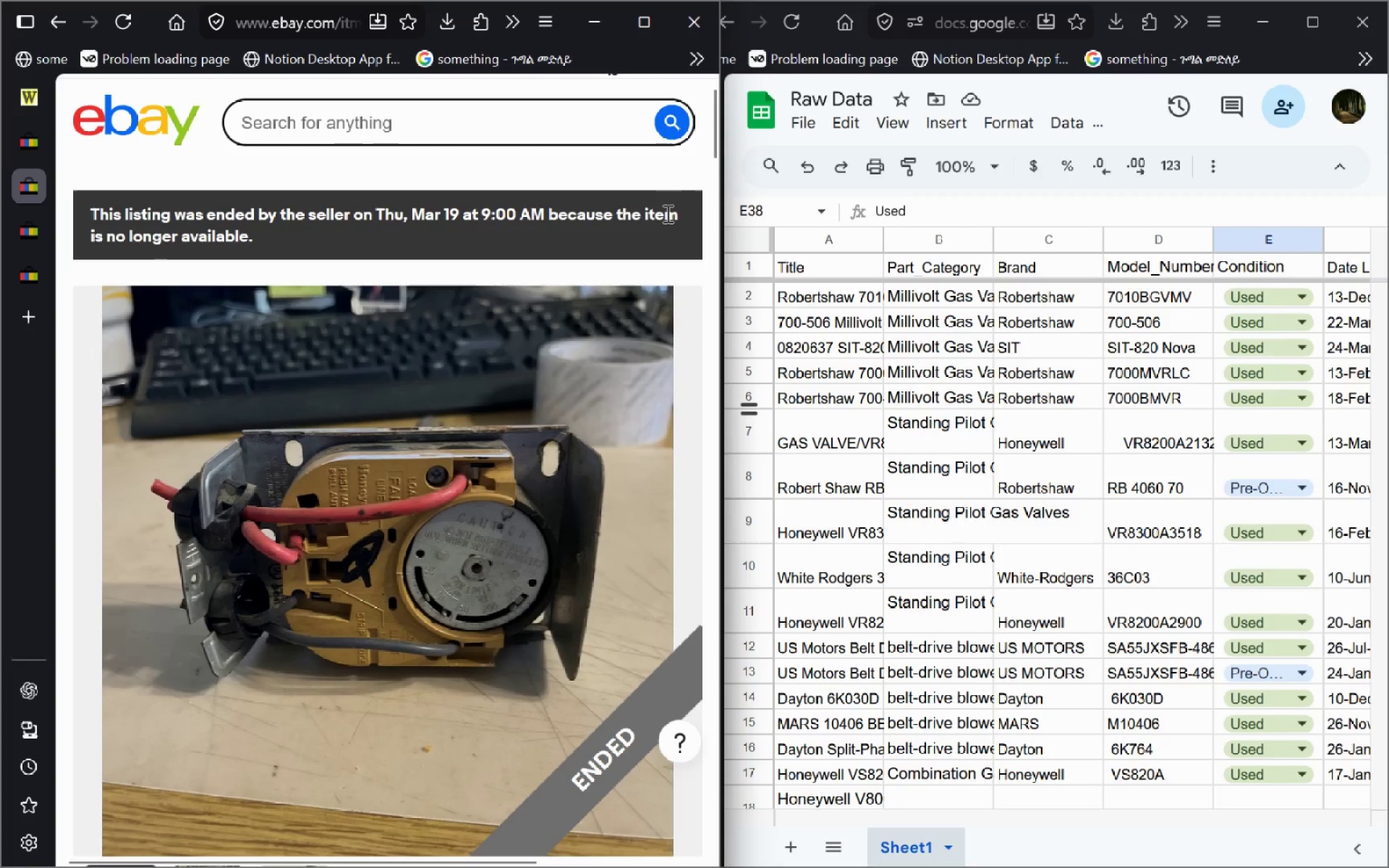 
left_click([55, 27])
 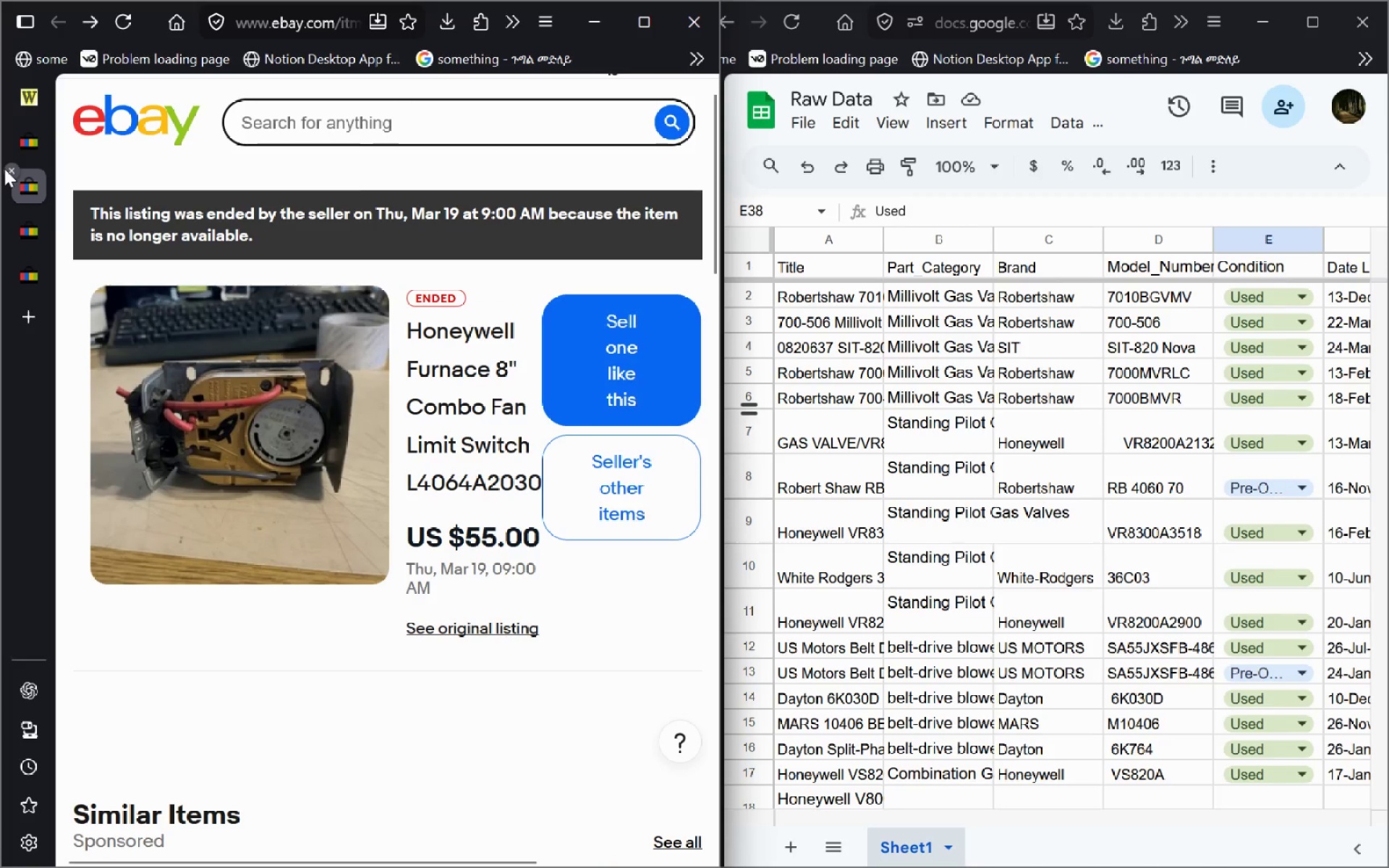 
left_click([6, 171])
 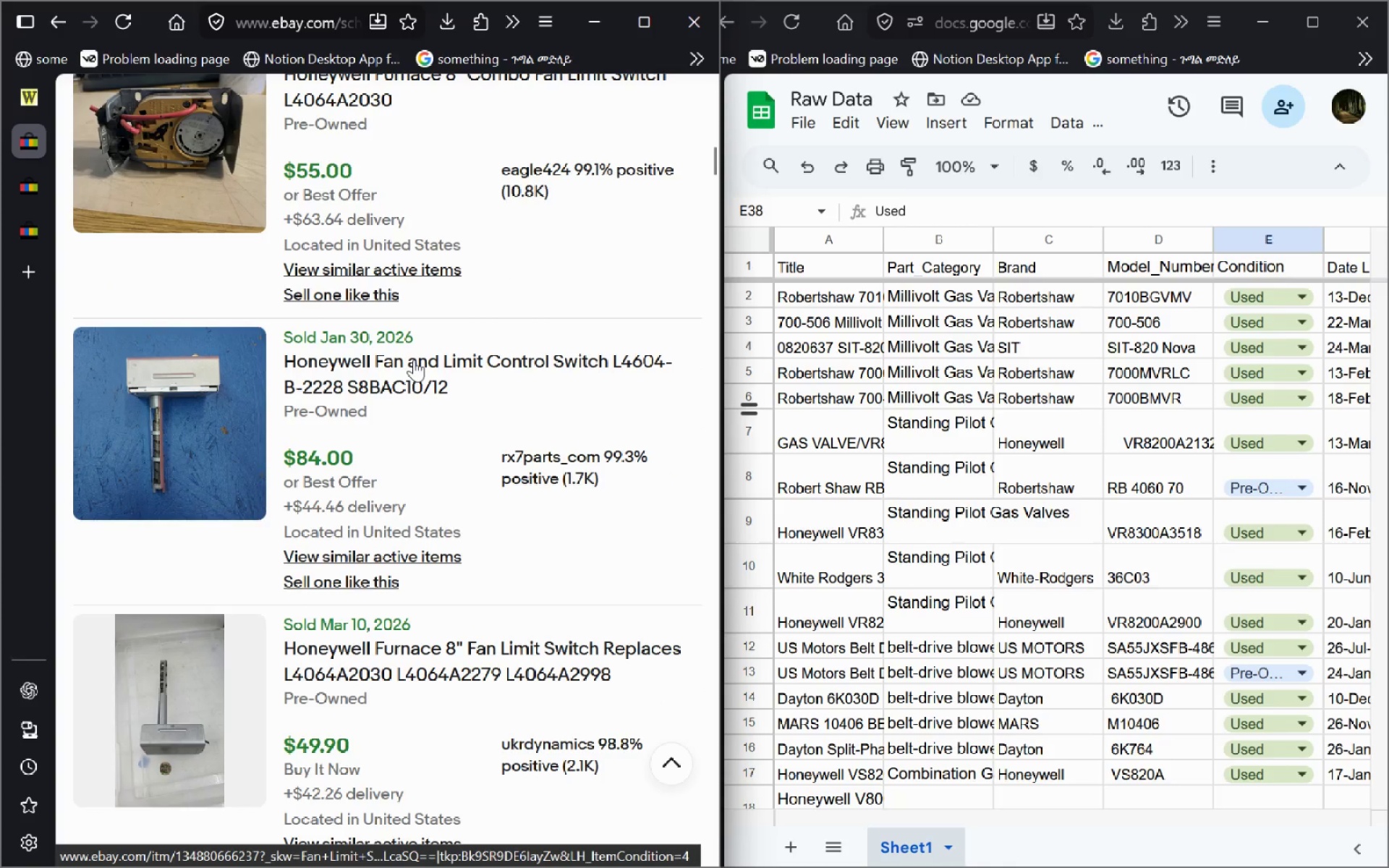 
wait(5.55)
 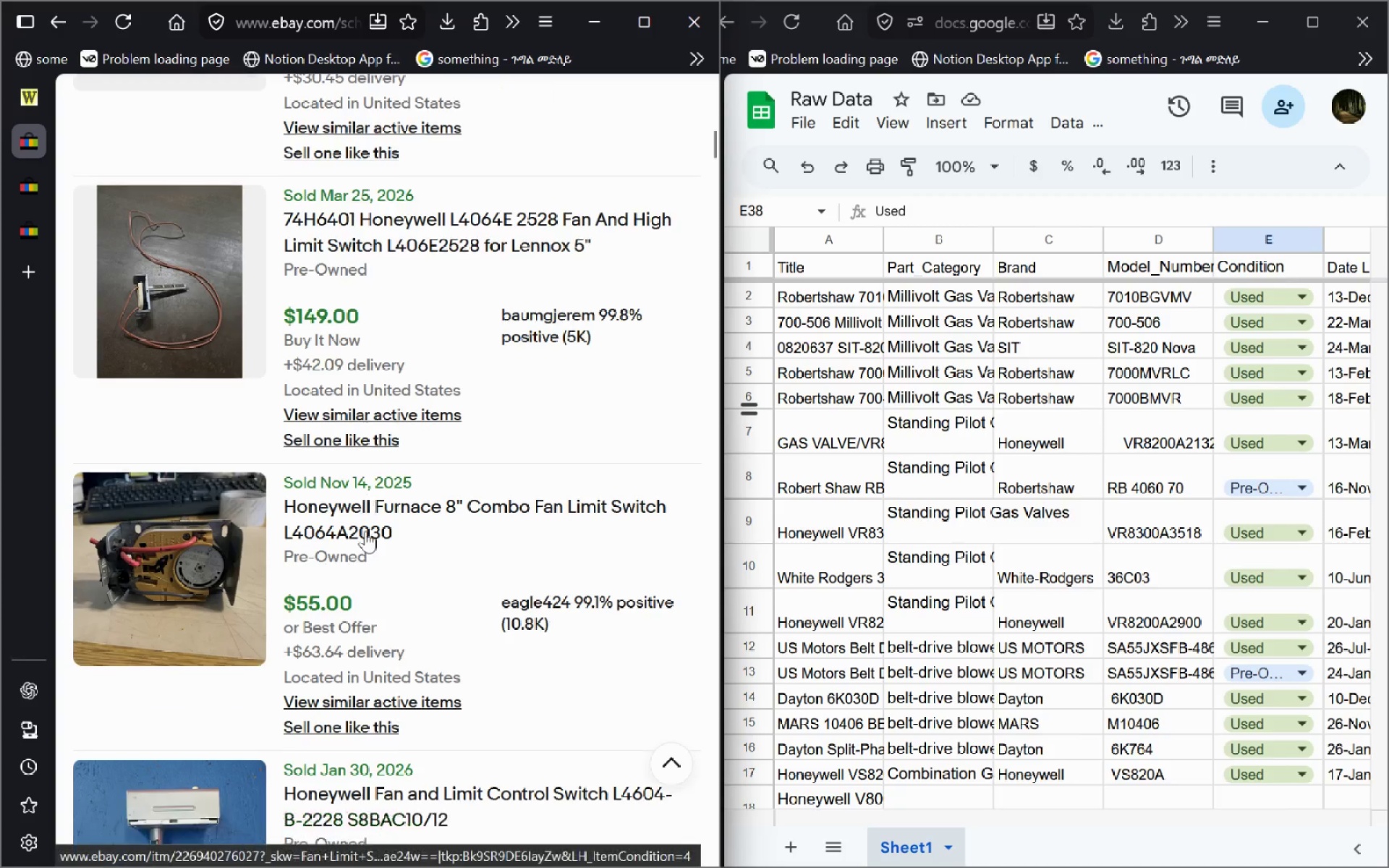 
left_click([422, 356])
 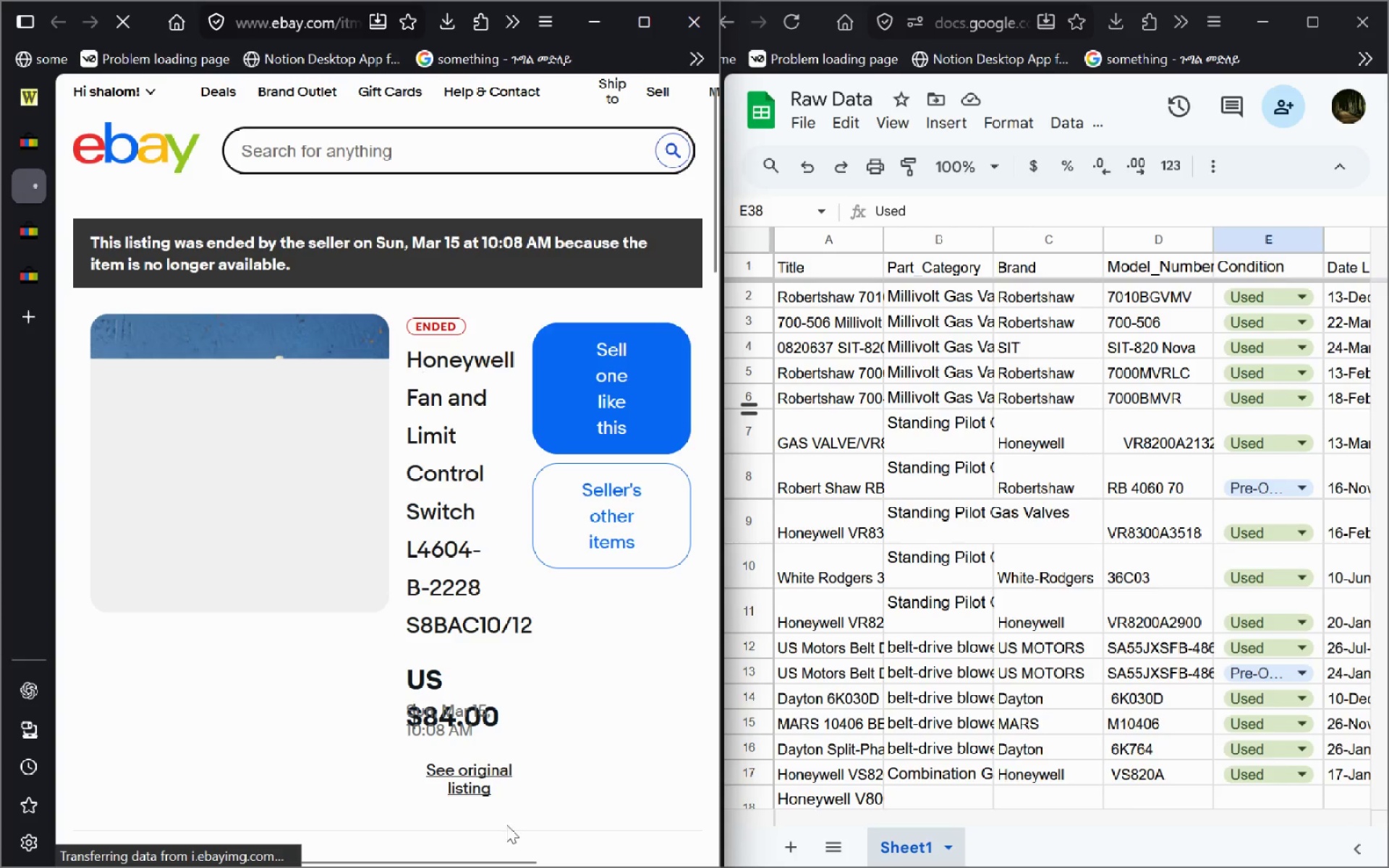 
left_click([498, 763])
 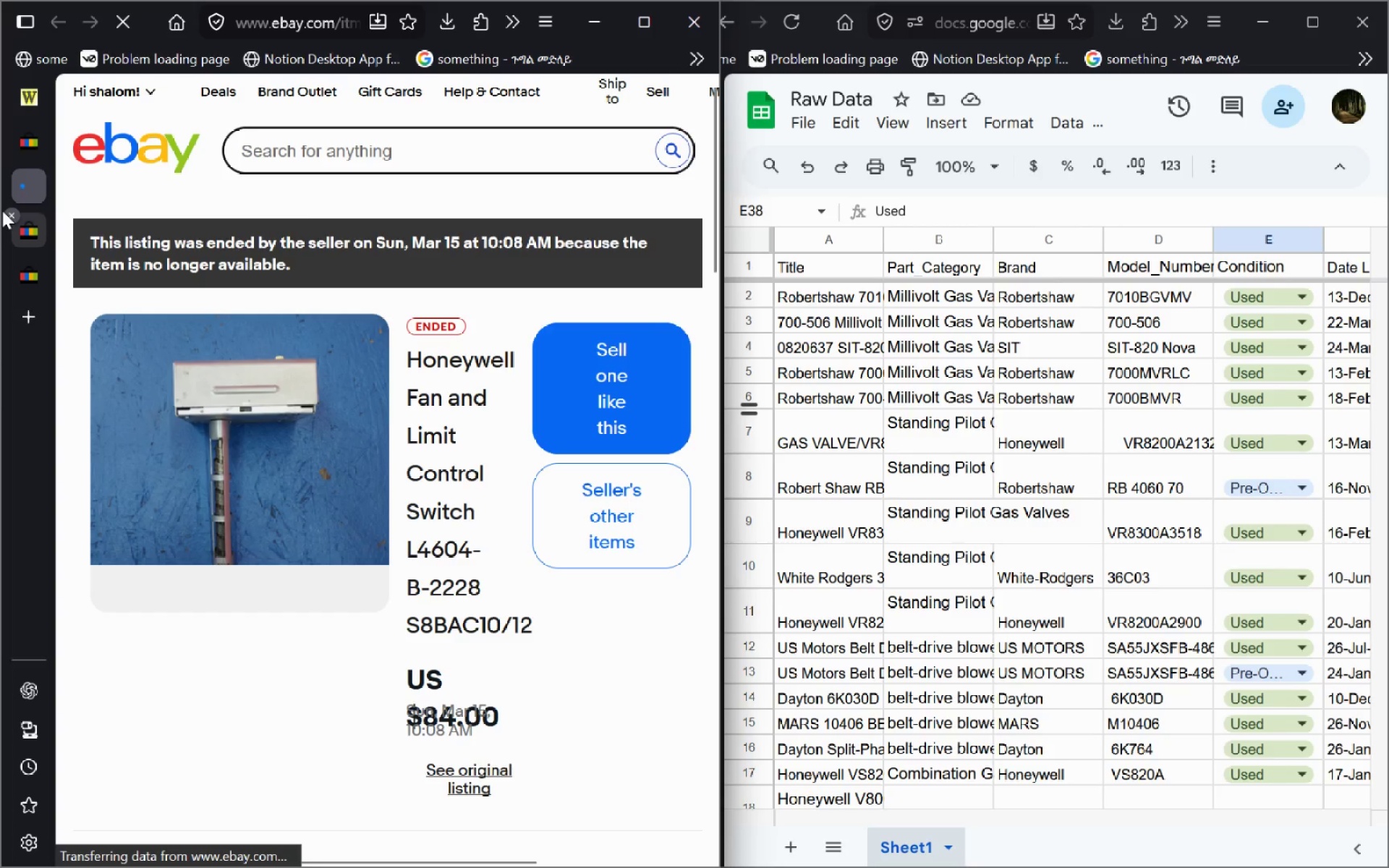 
wait(5.3)
 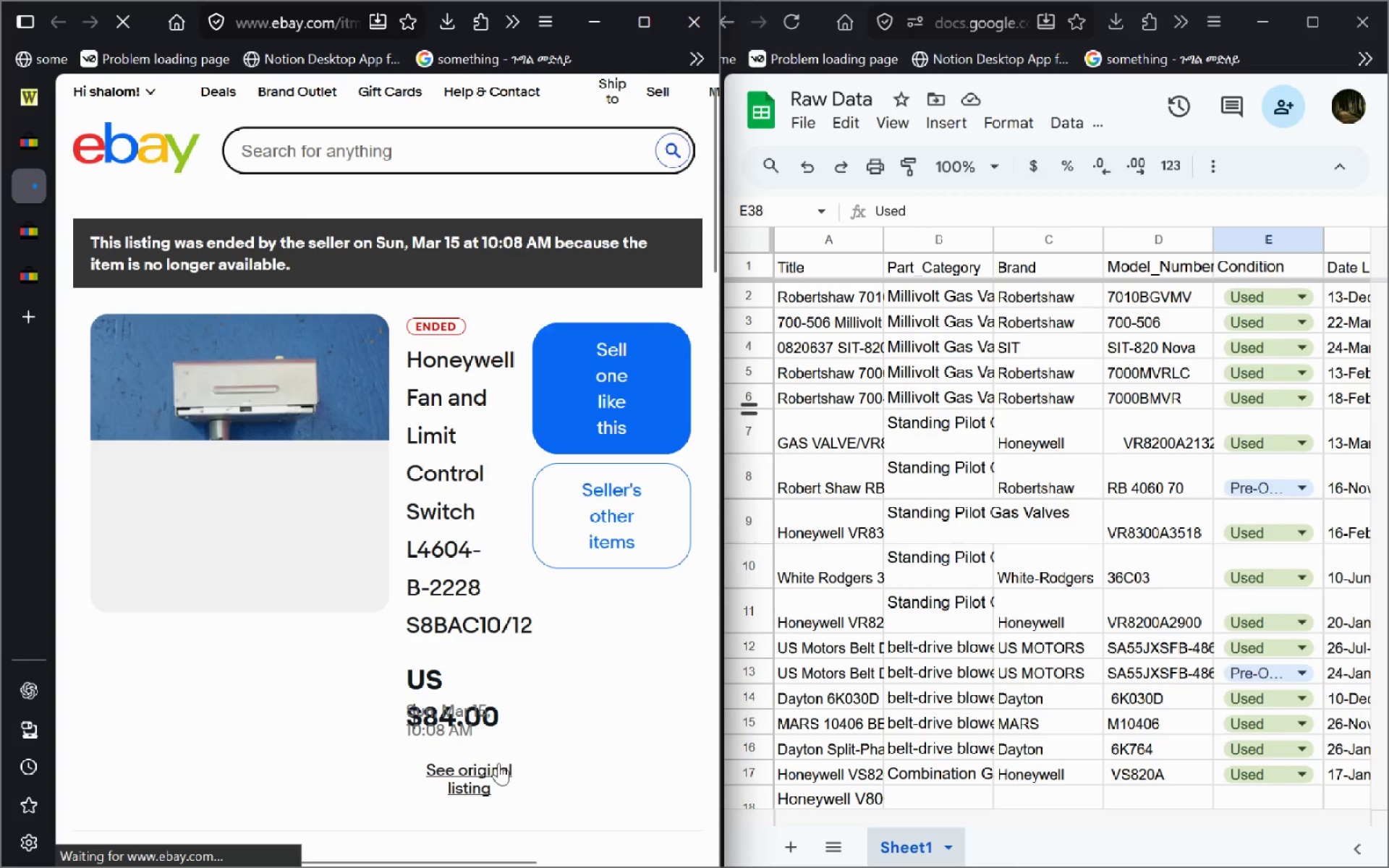 
left_click([12, 172])
 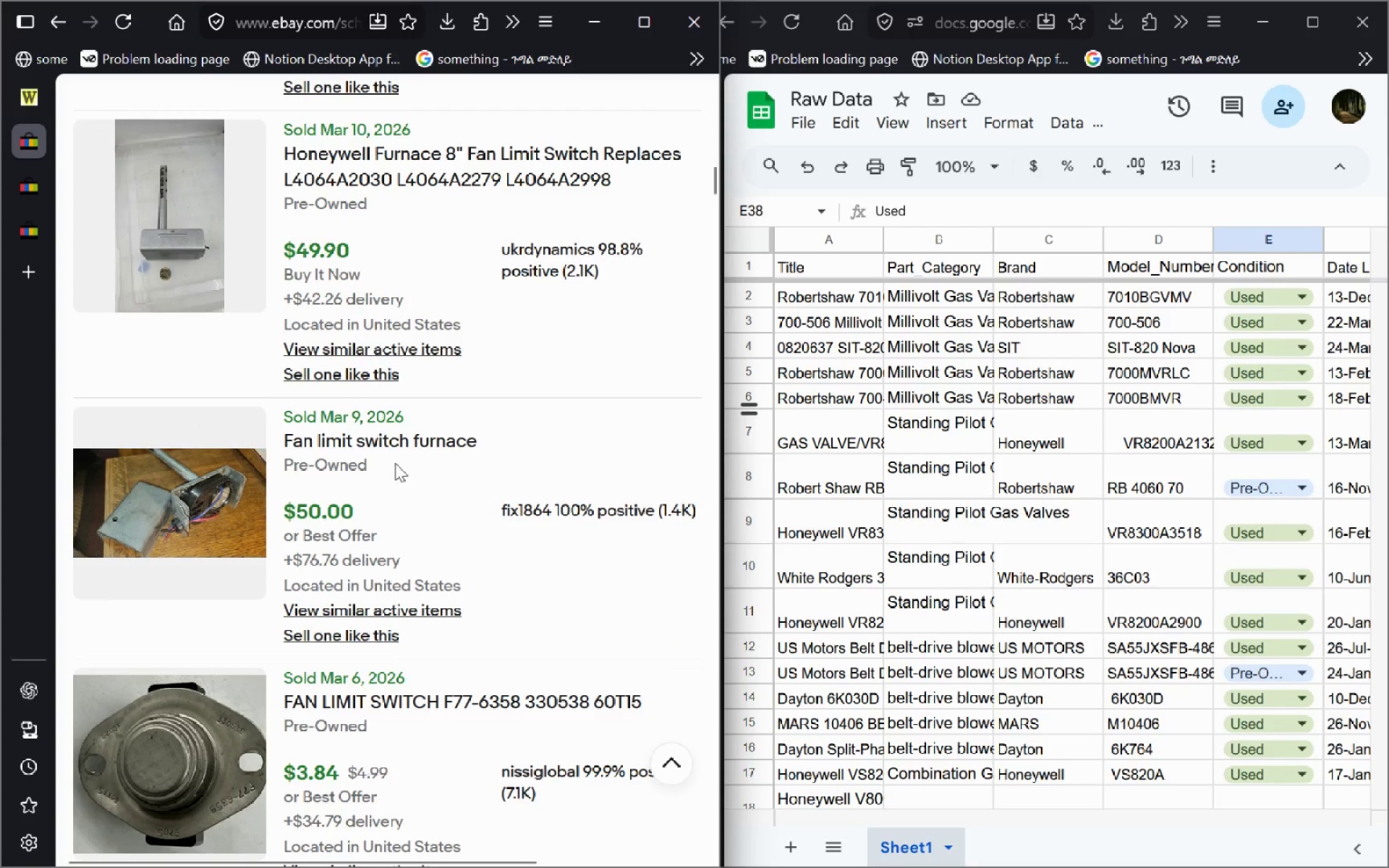 
left_click([391, 435])
 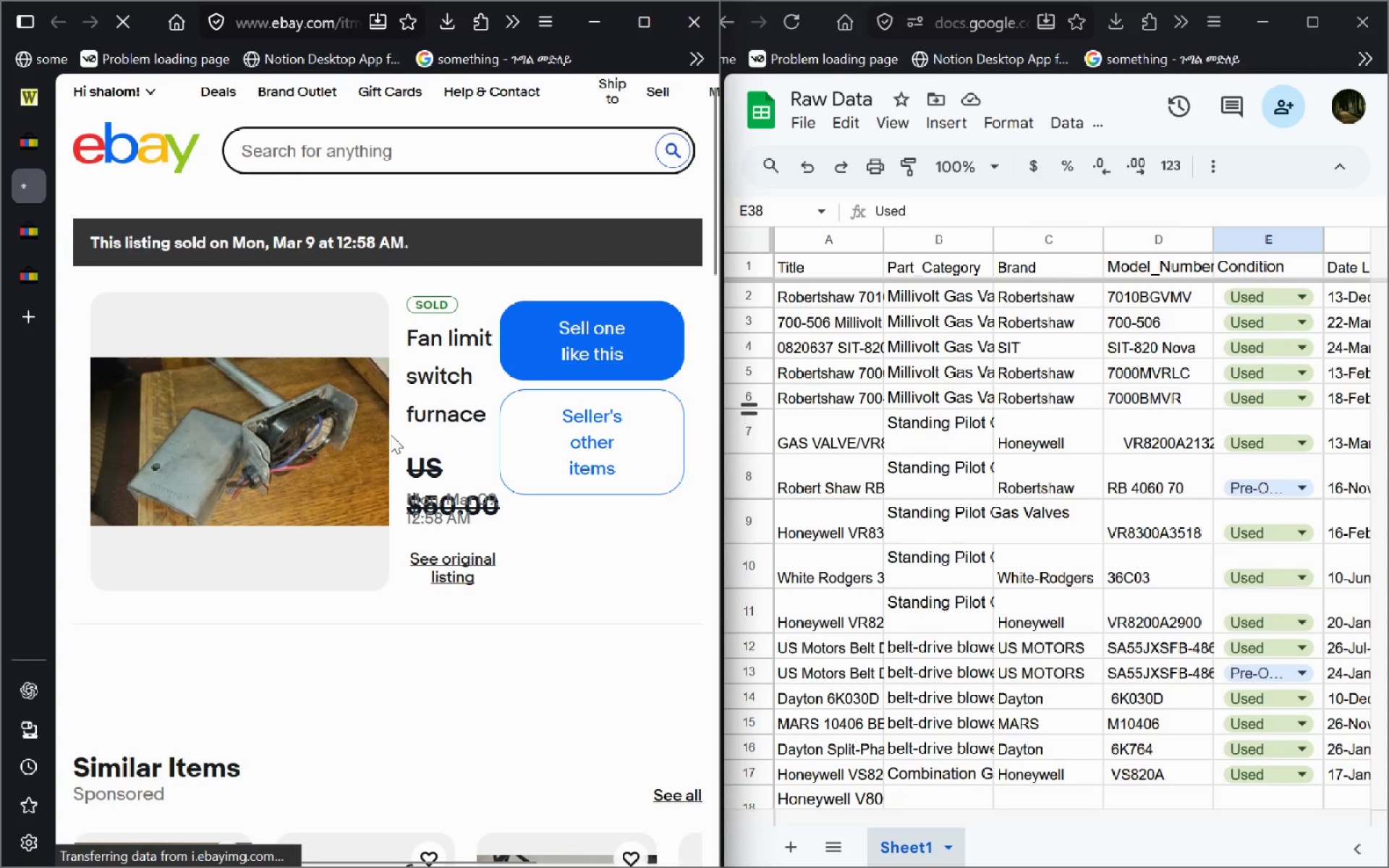 
left_click([459, 580])
 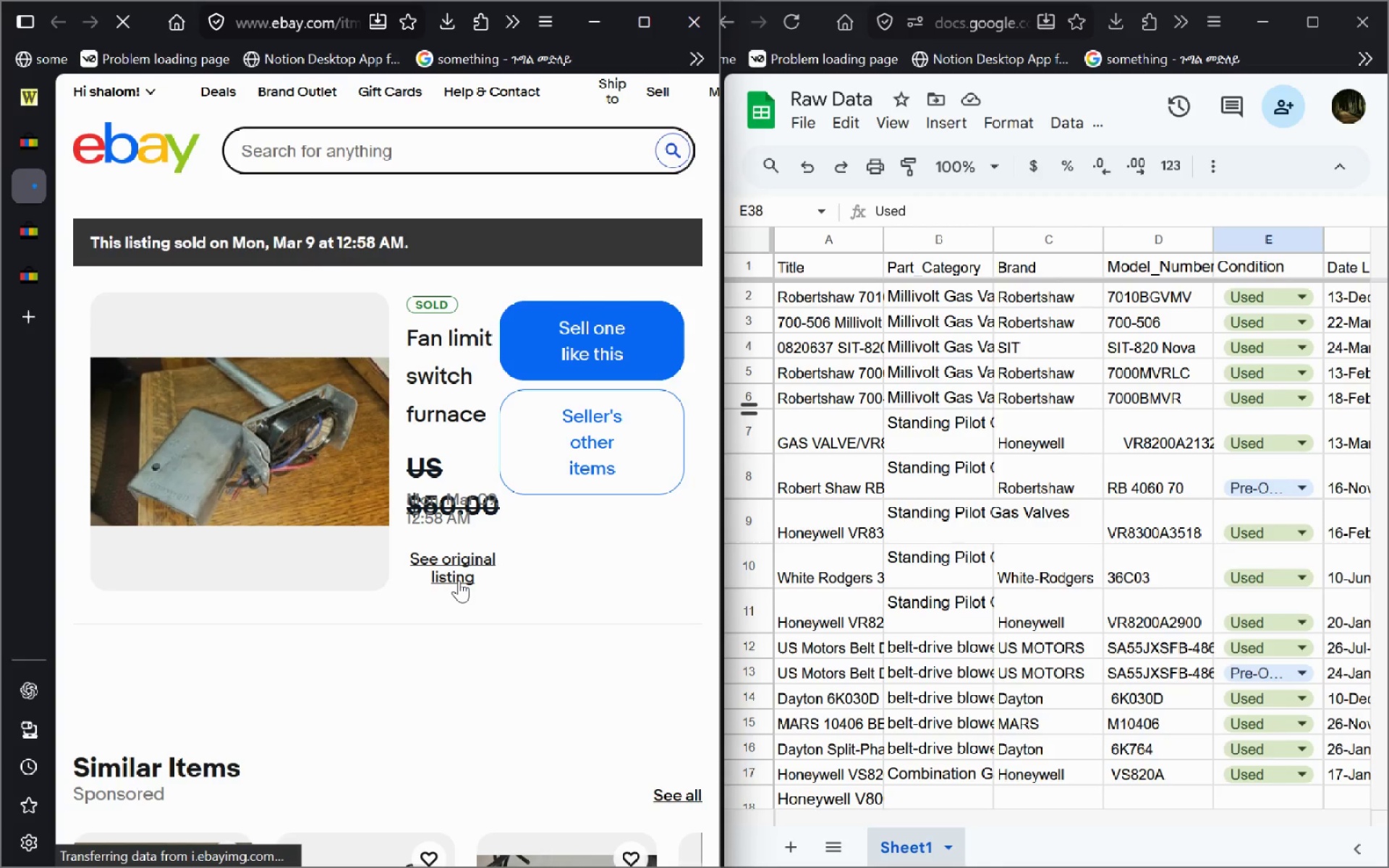 
wait(12.19)
 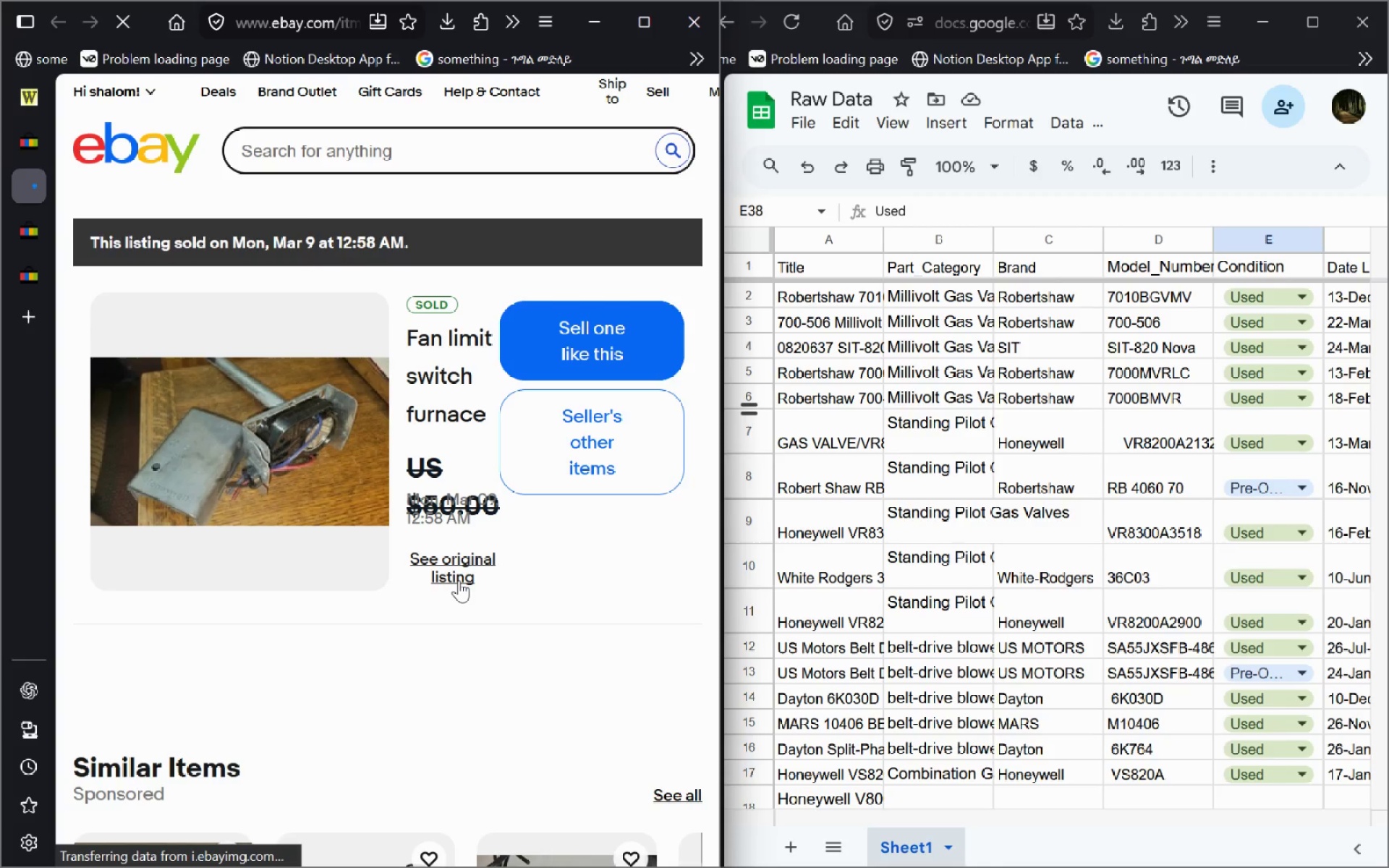 
left_click([460, 564])
 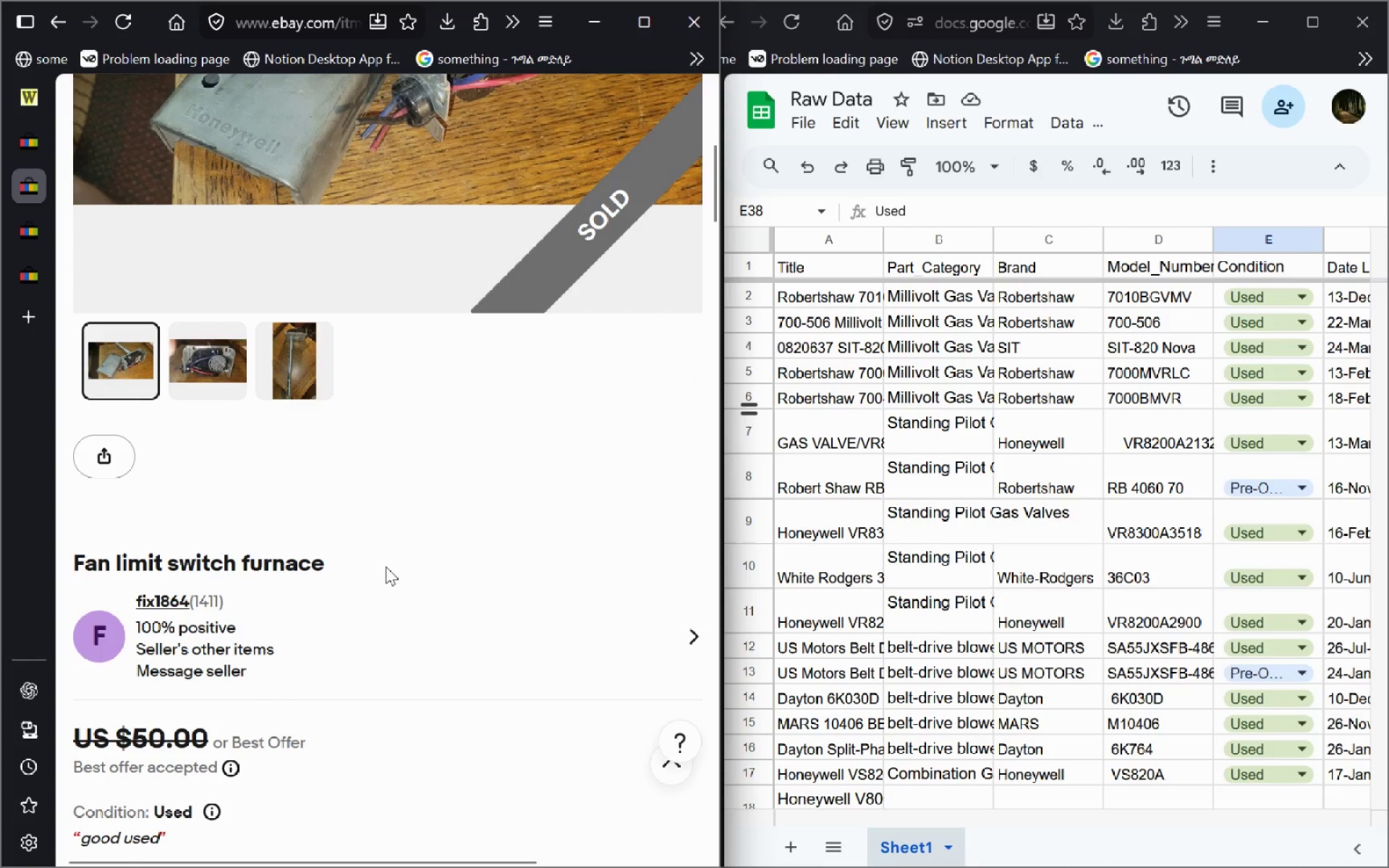 
left_click_drag(start_coordinate=[336, 567], to_coordinate=[131, 564])
 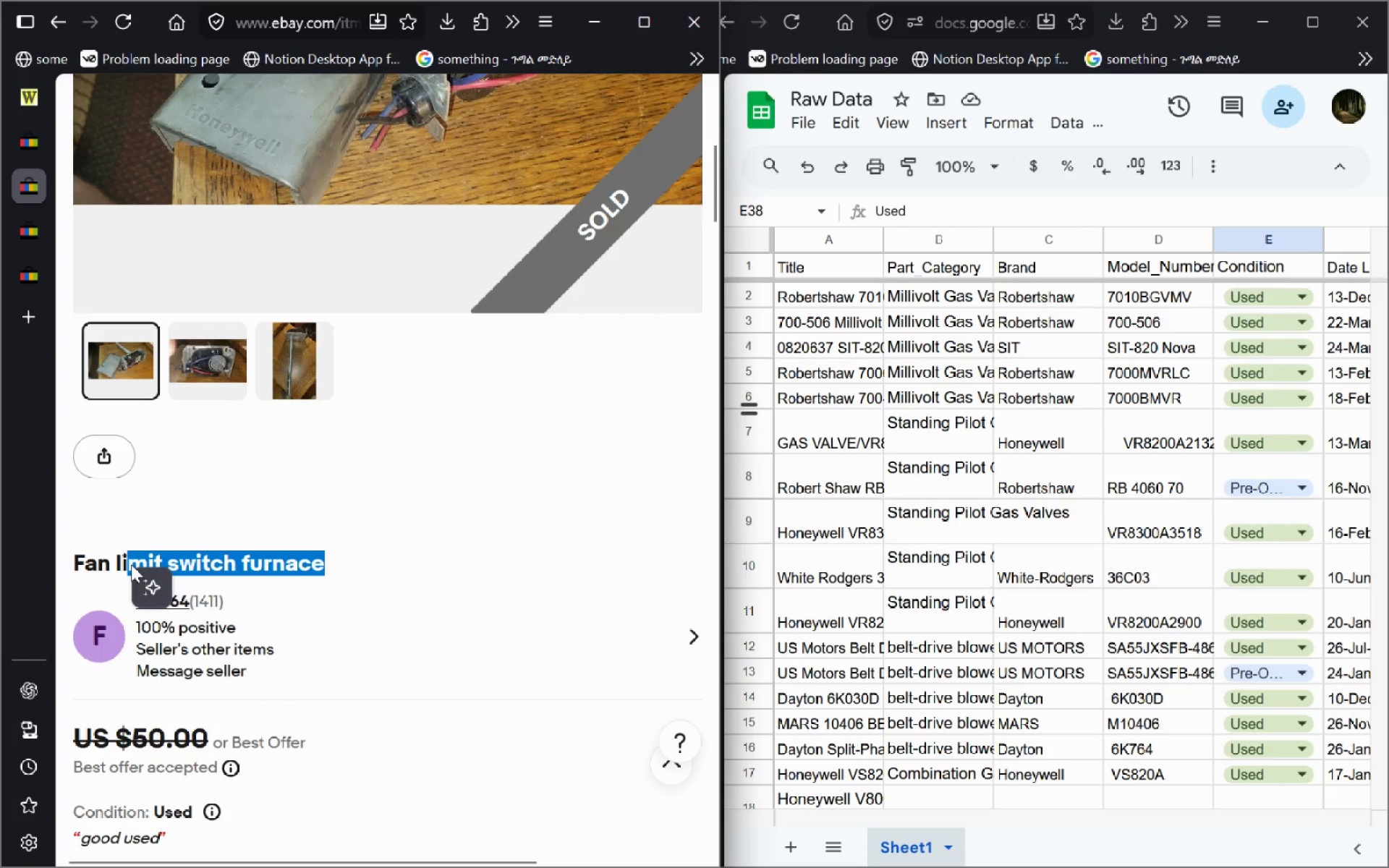 
key(Control+ArrowLeft)
 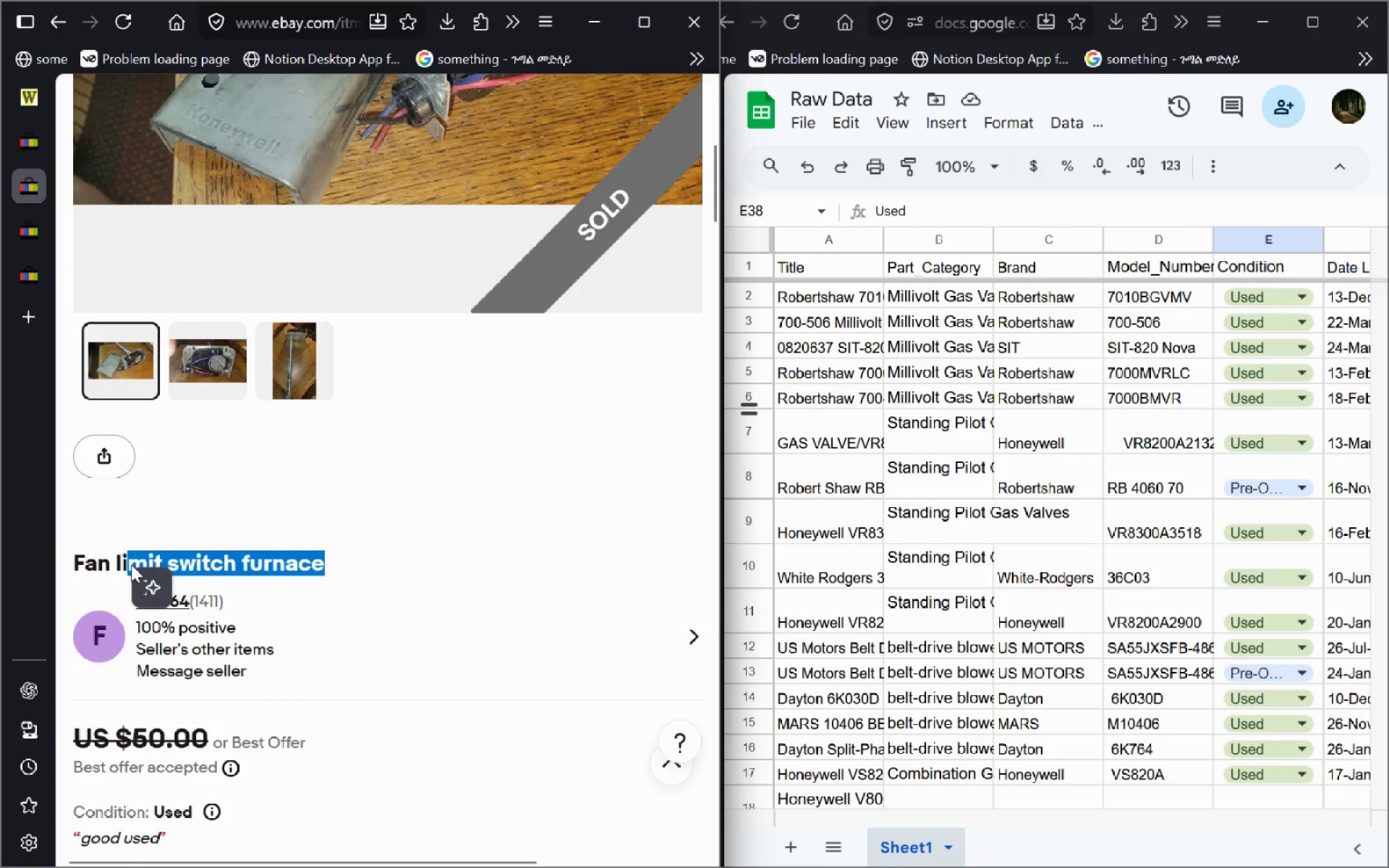 
key(Control+ArrowLeft)
 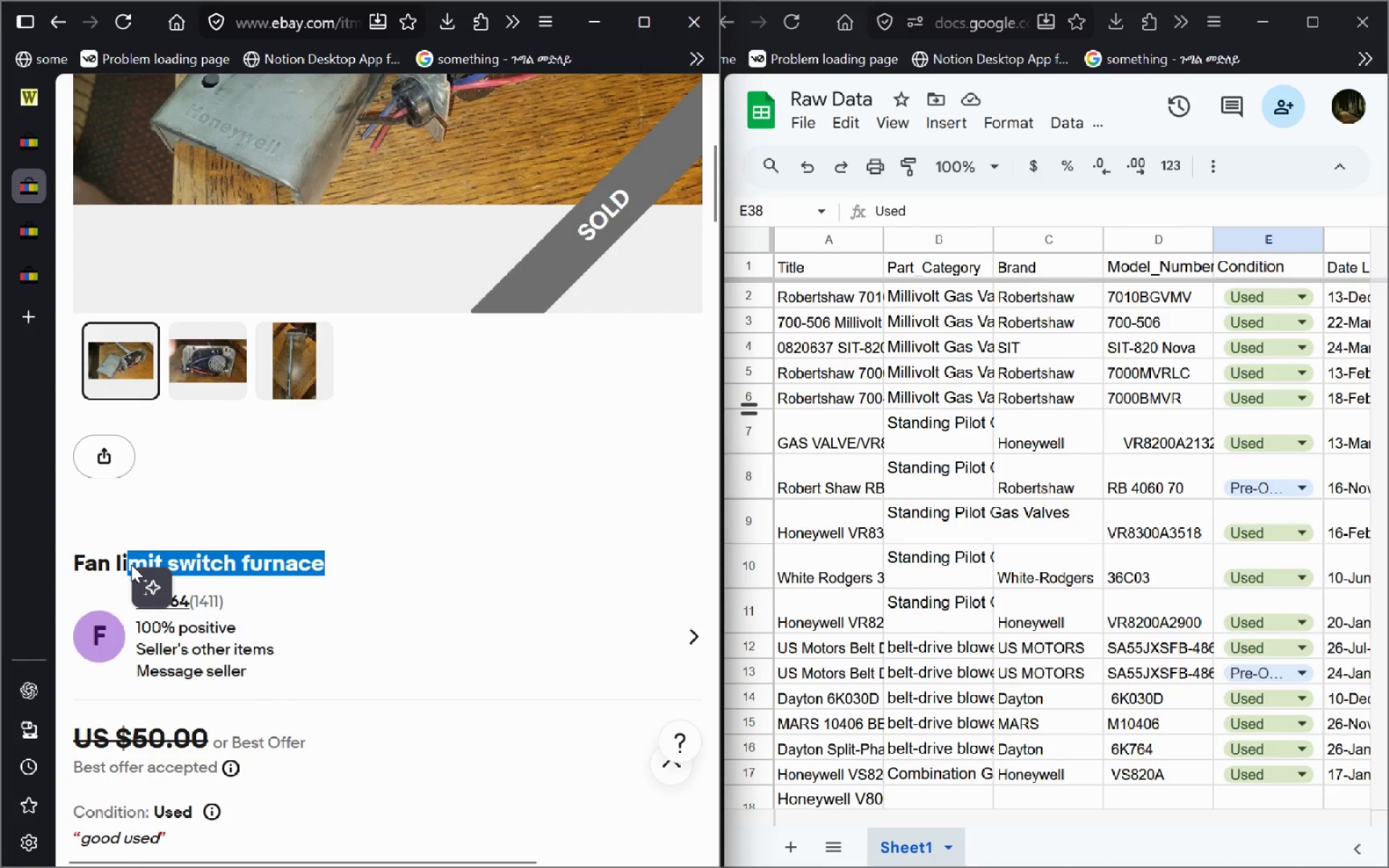 
key(Shift+ArrowLeft)
 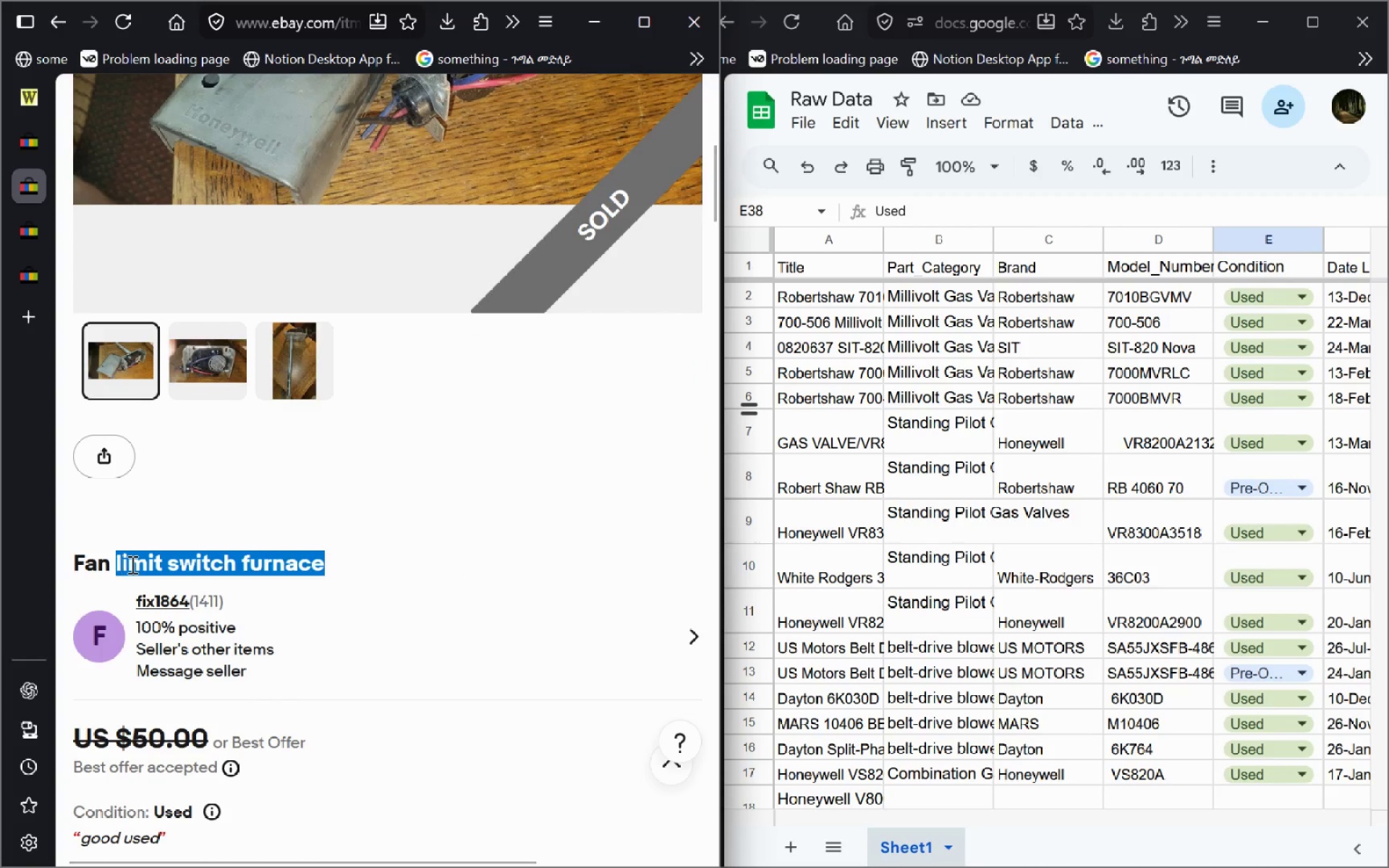 
key(Shift+ArrowLeft)
 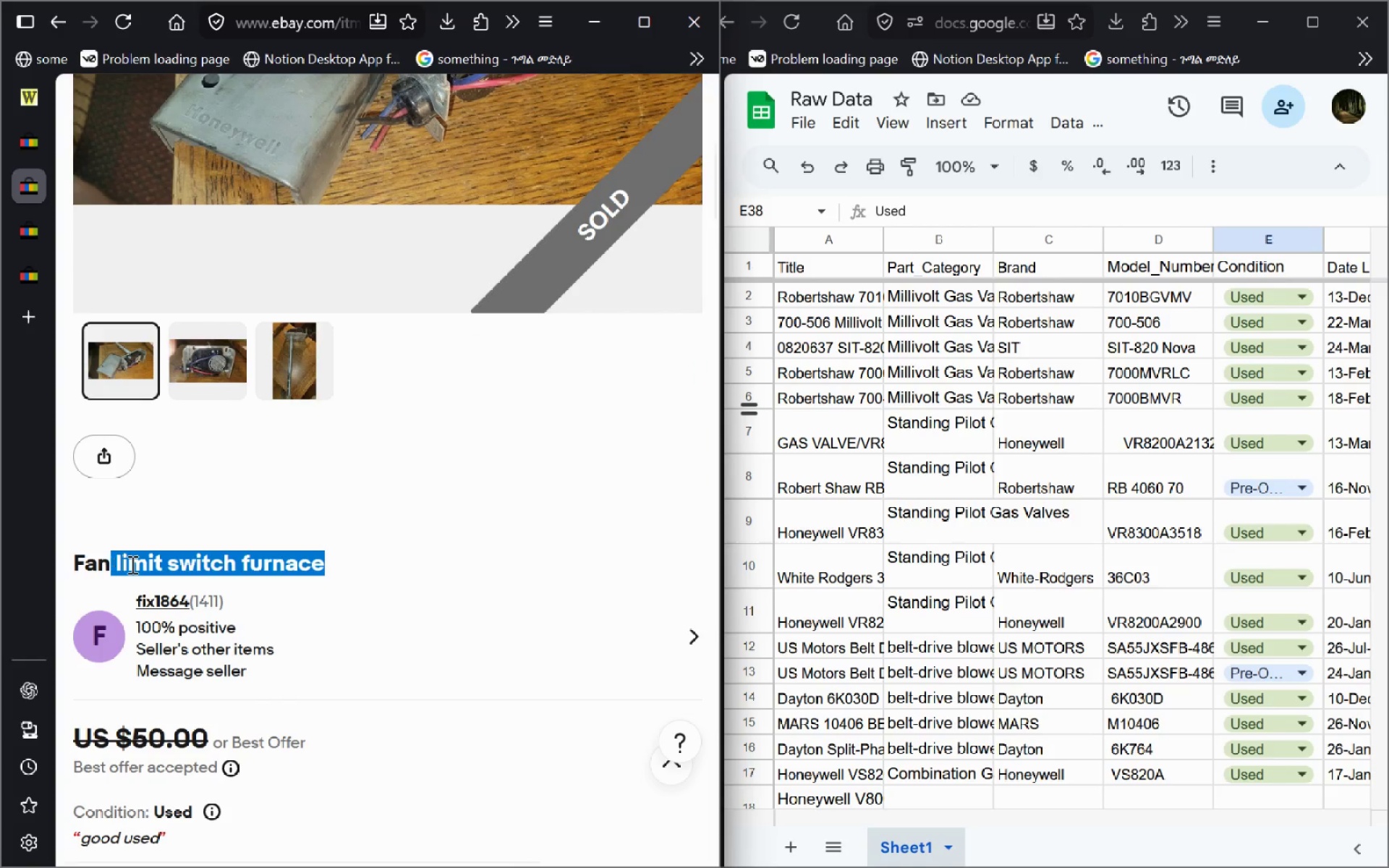 
key(Shift+ArrowLeft)
 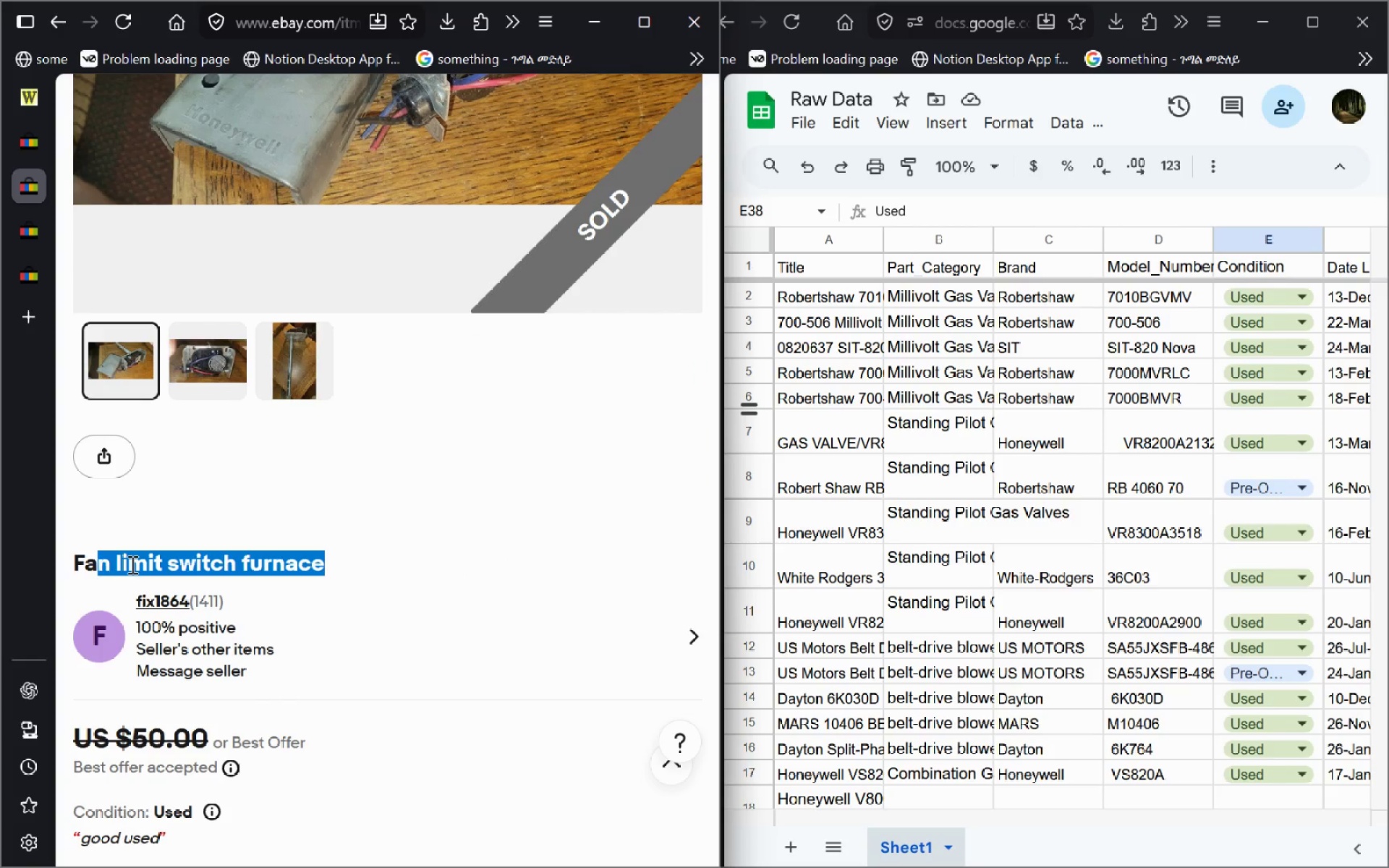 
key(Shift+ArrowLeft)
 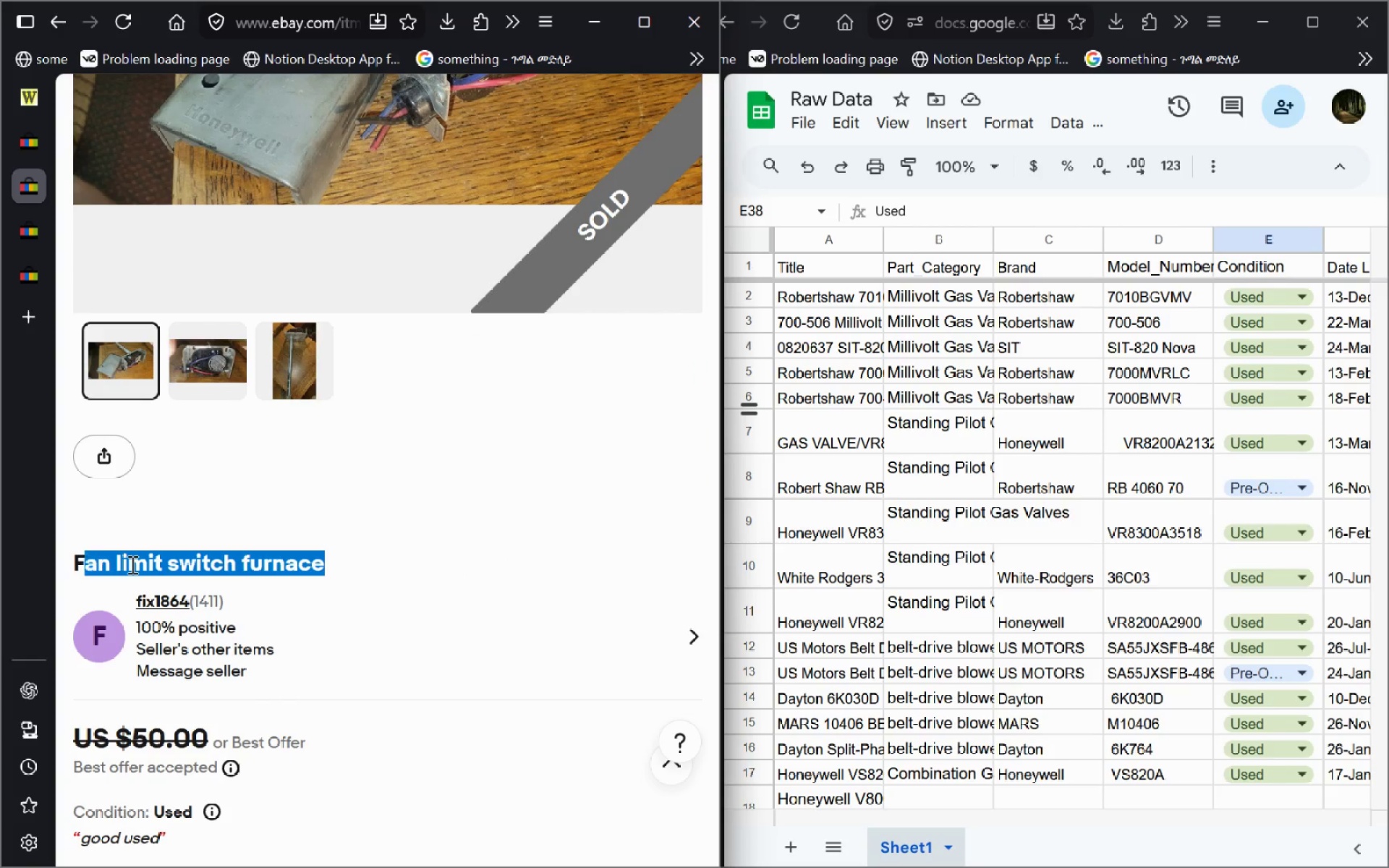 
key(Shift+ArrowLeft)
 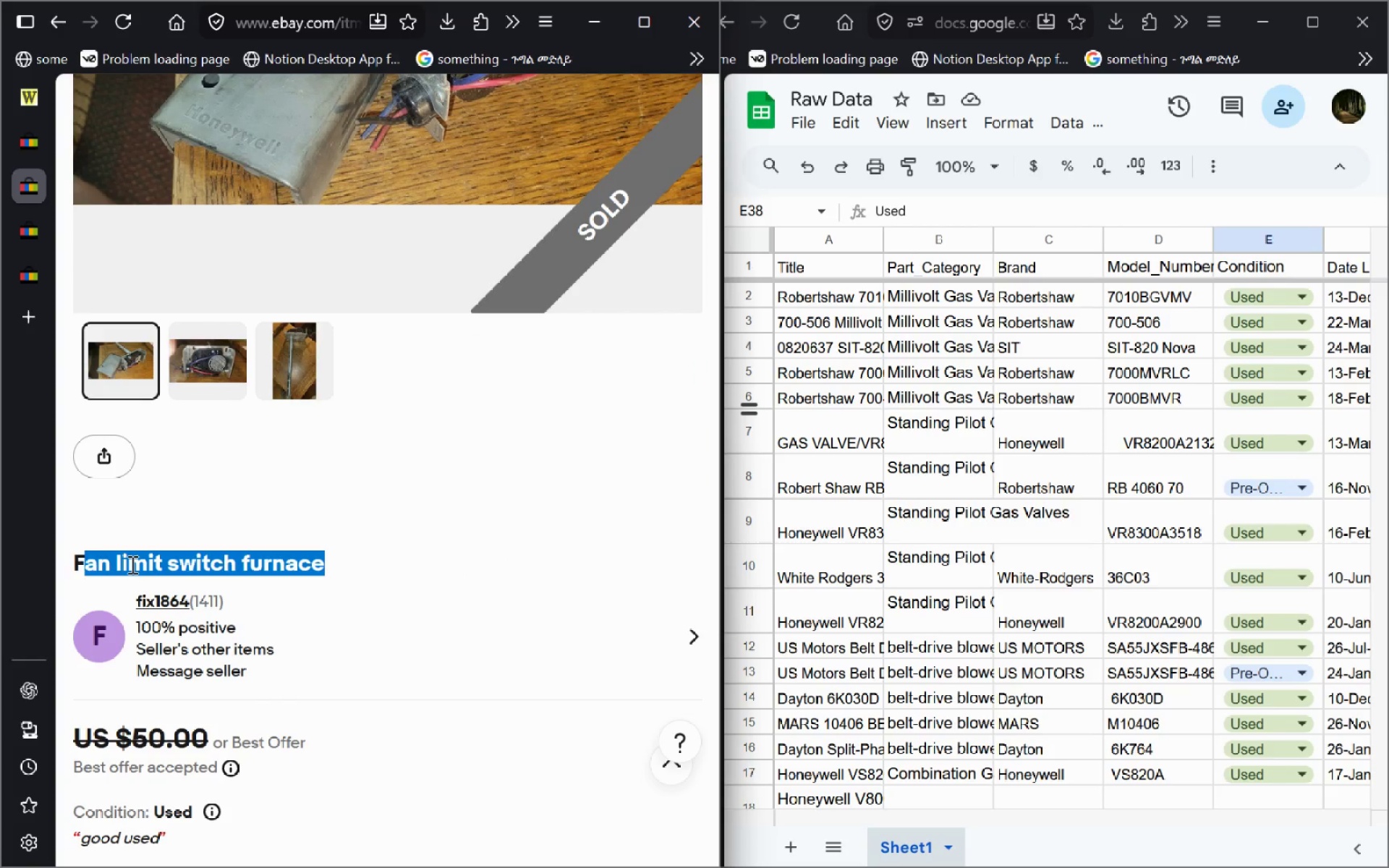 
key(Shift+ArrowLeft)
 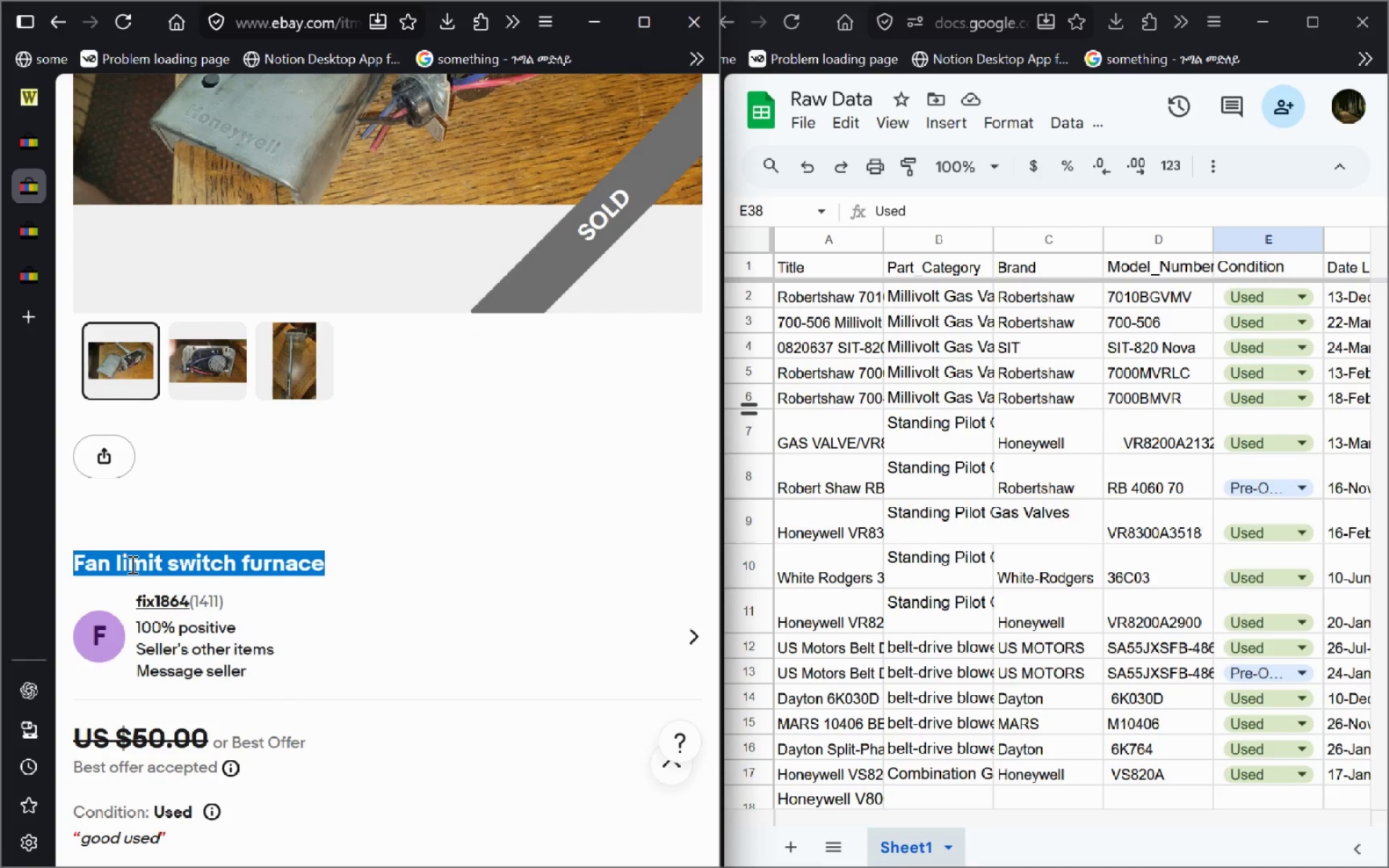 
key(Control+C)
 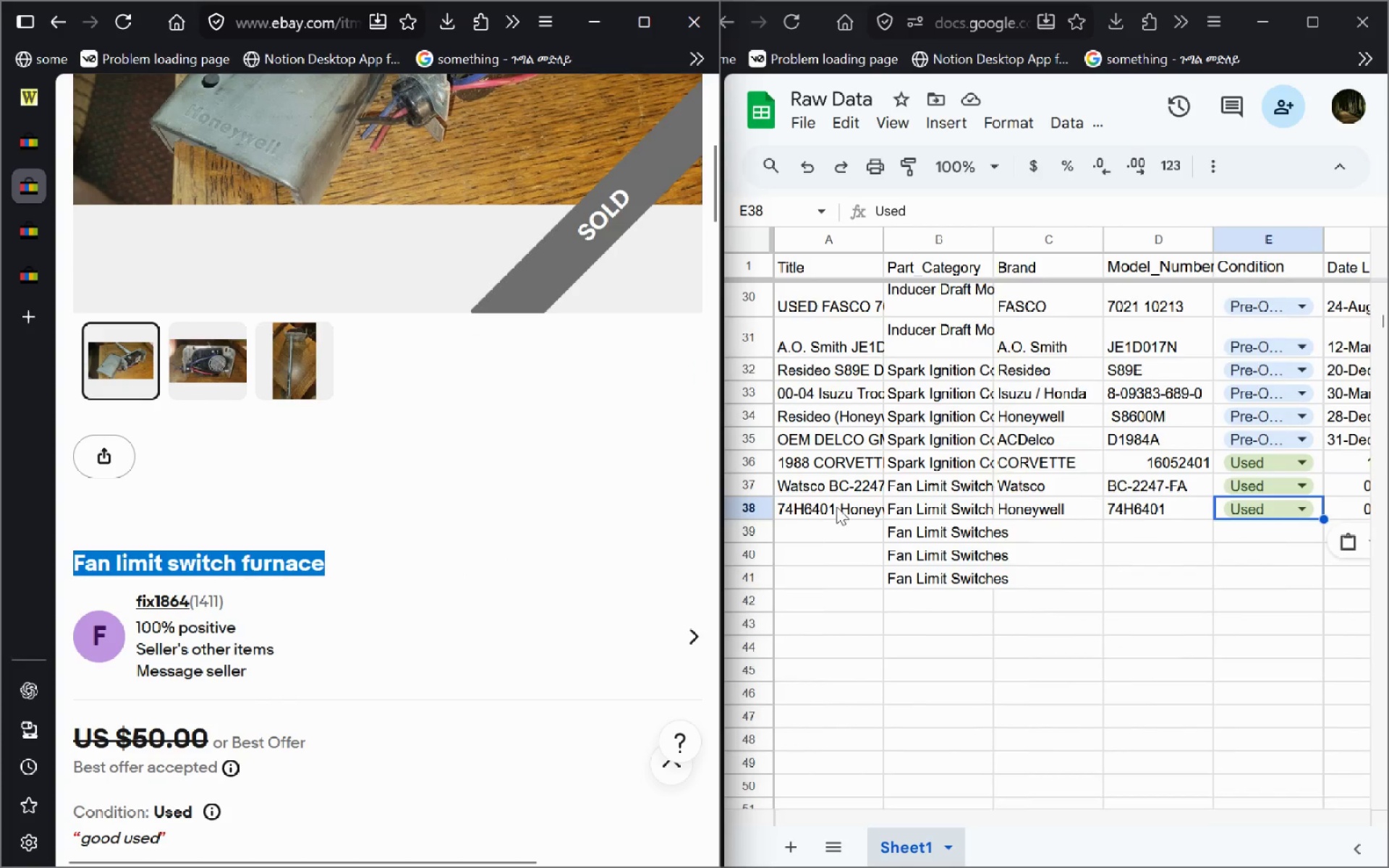 
left_click([808, 535])
 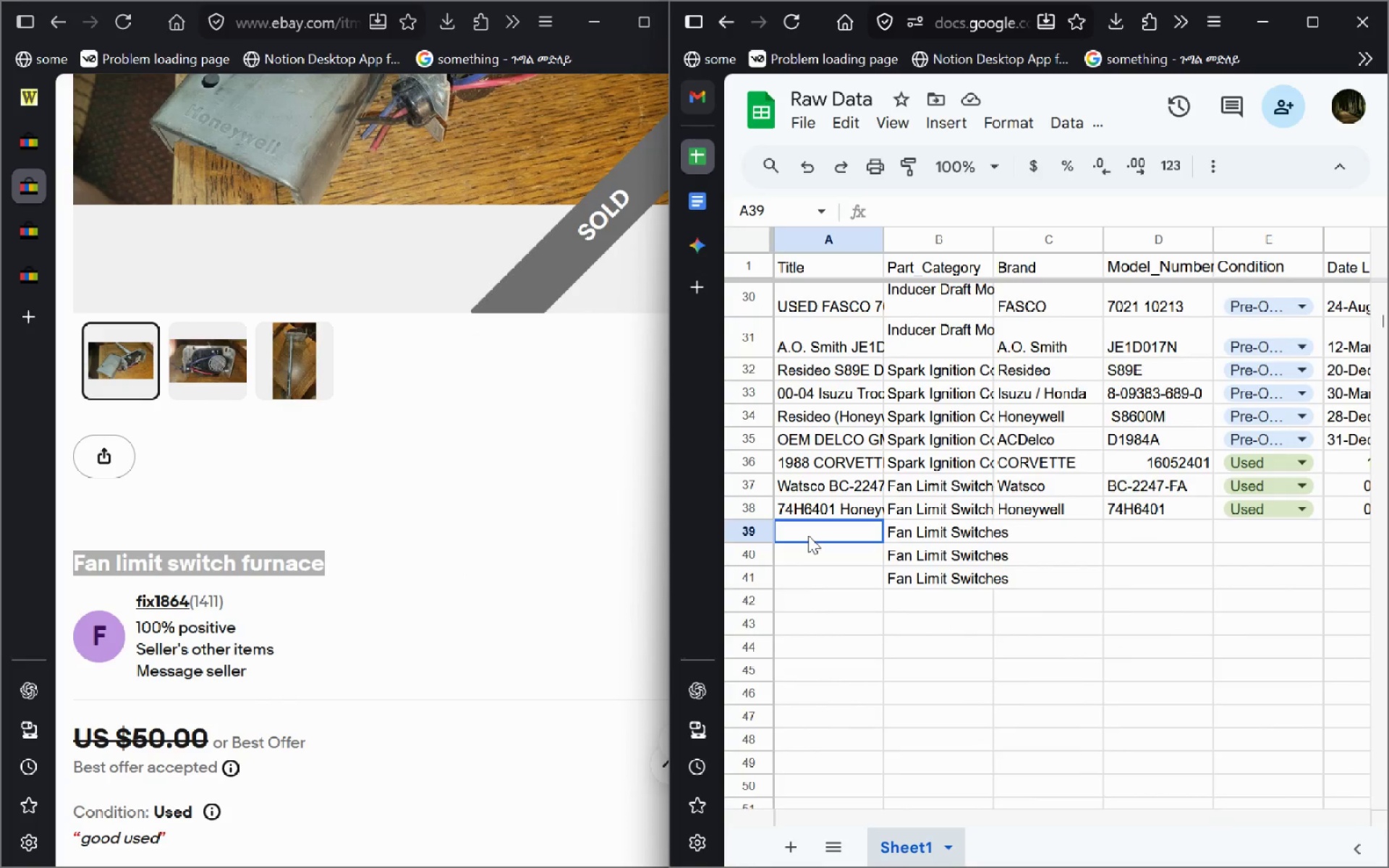 
key(Control+V)
 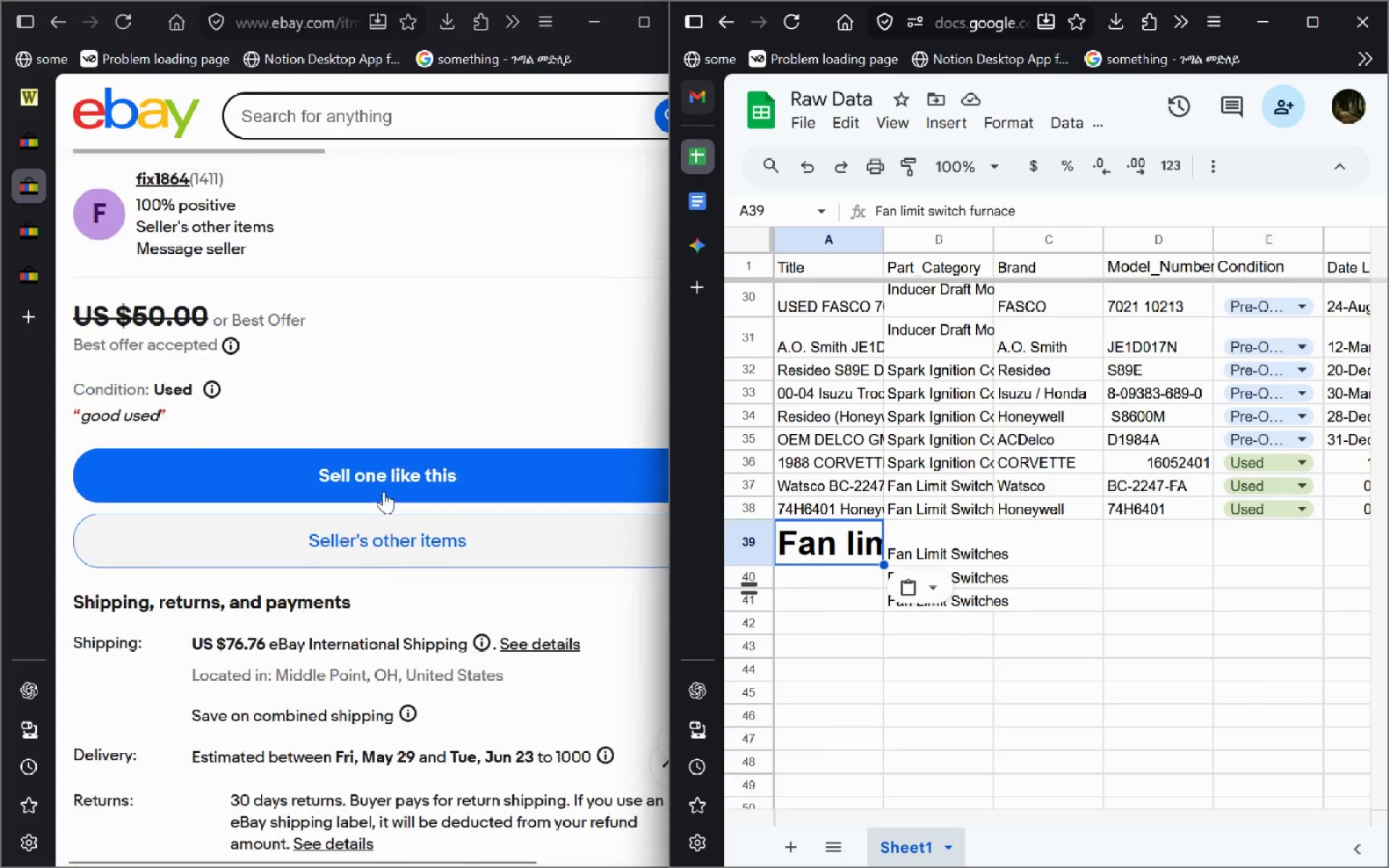 
wait(7.55)
 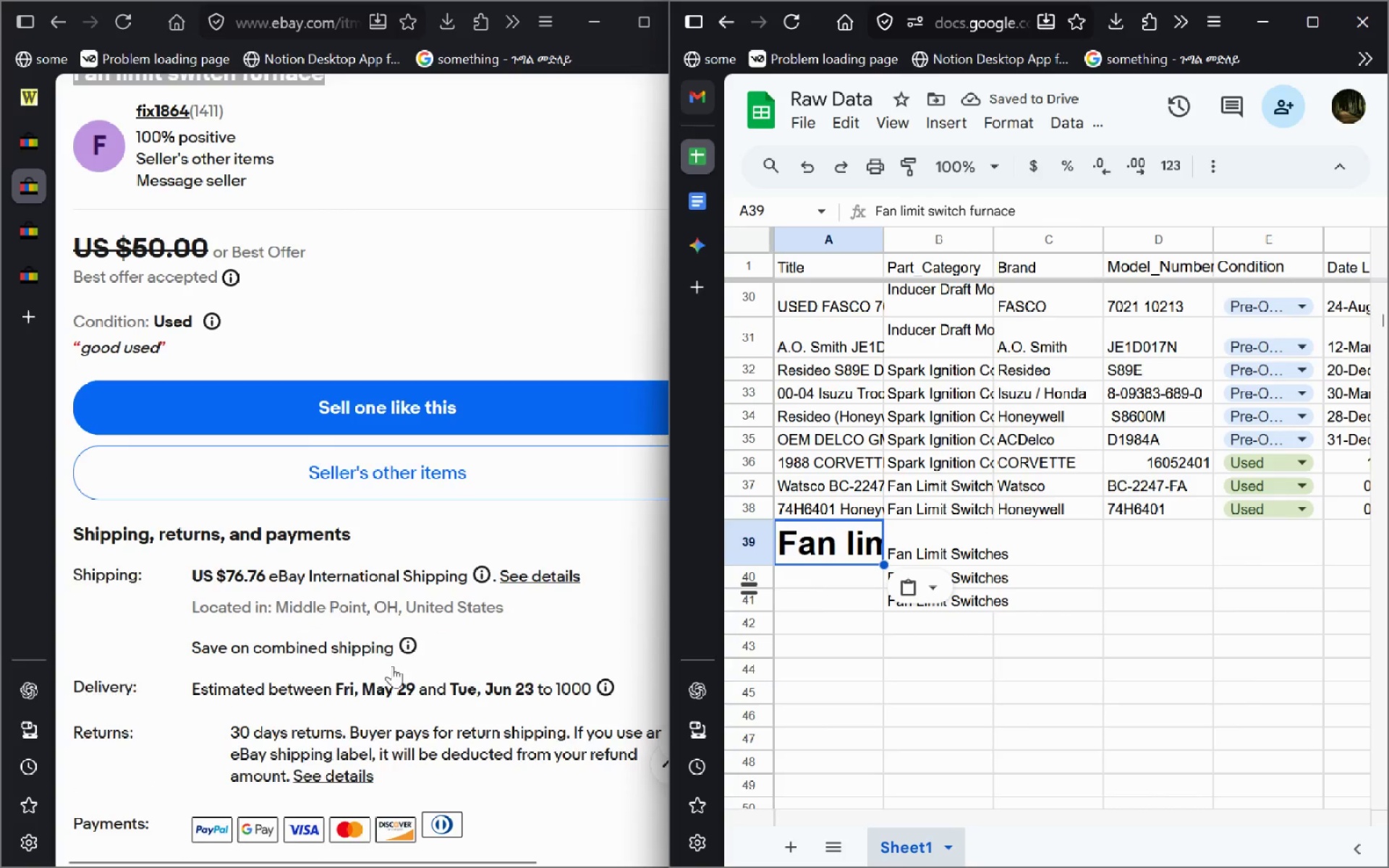 
left_click([404, 378])
 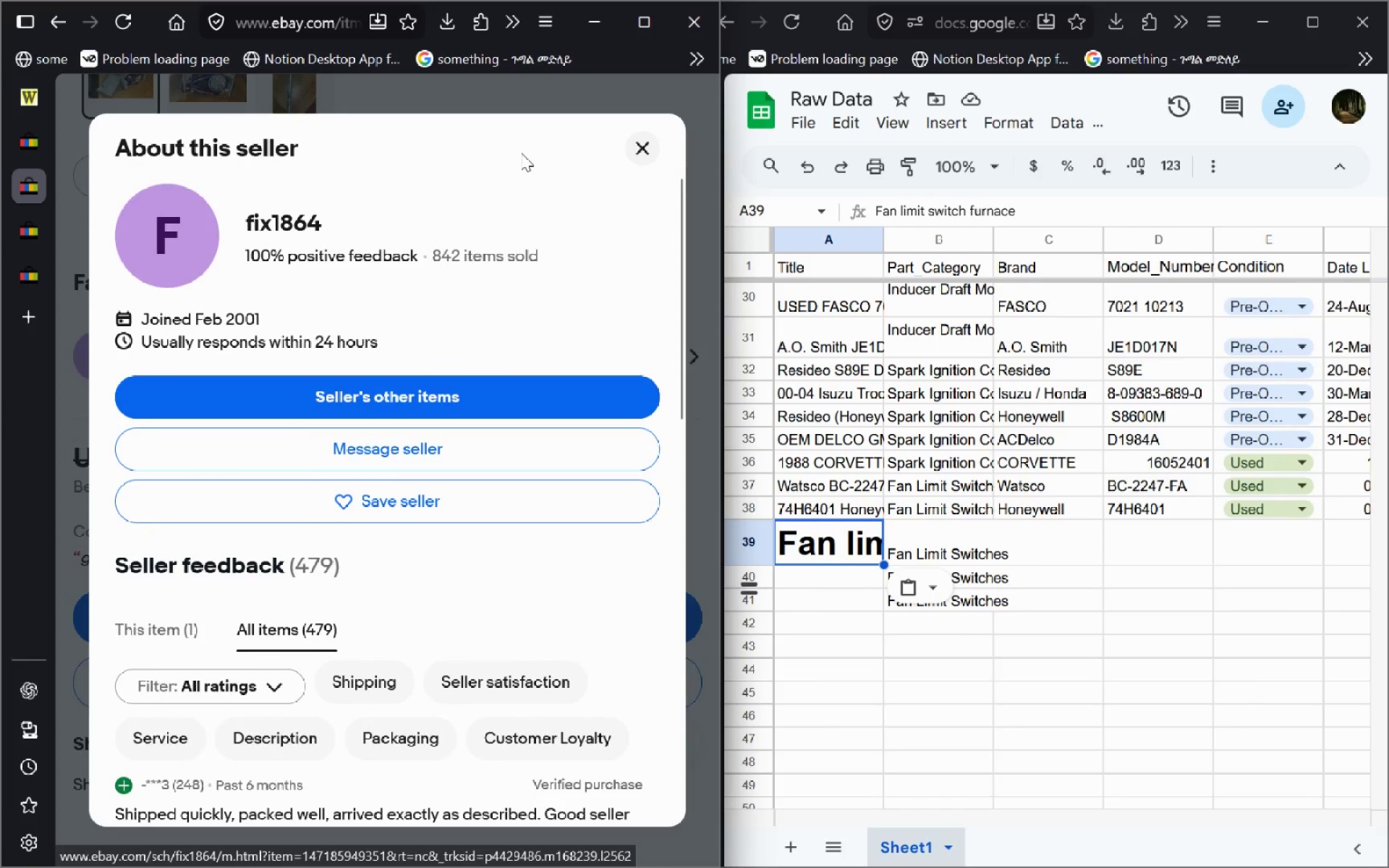 
left_click([624, 134])
 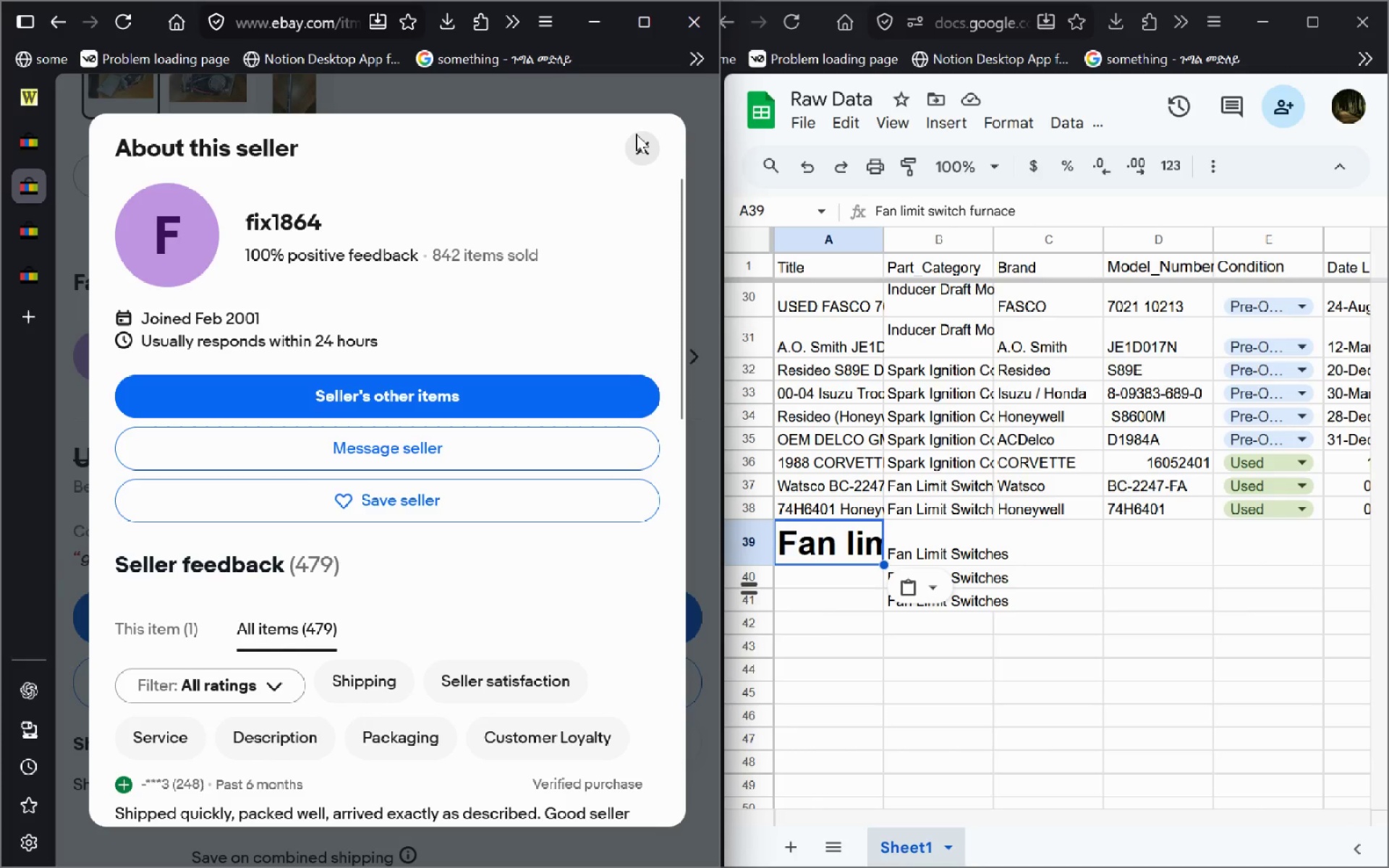 
left_click([636, 134])
 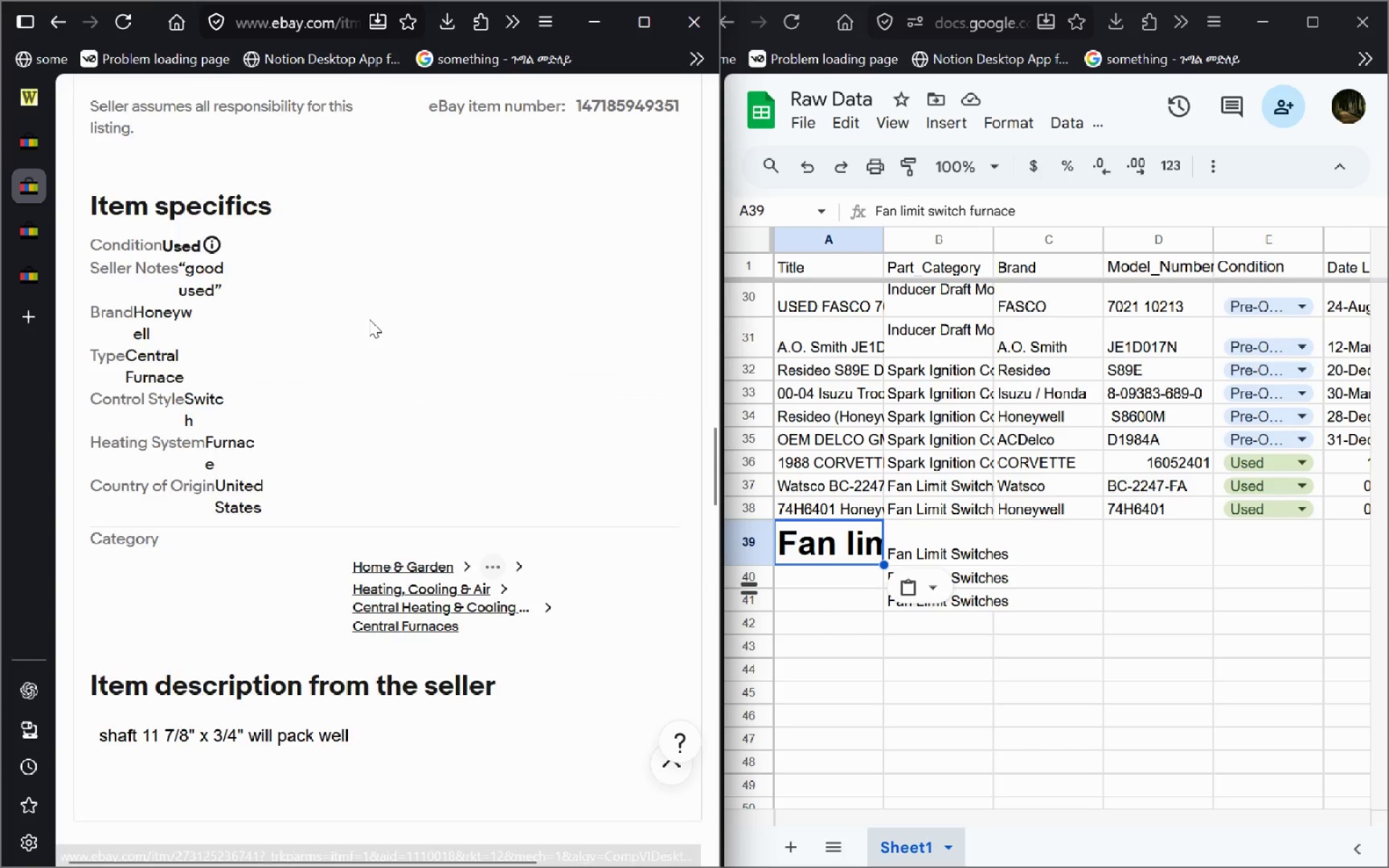 
left_click_drag(start_coordinate=[580, 231], to_coordinate=[702, 230])
 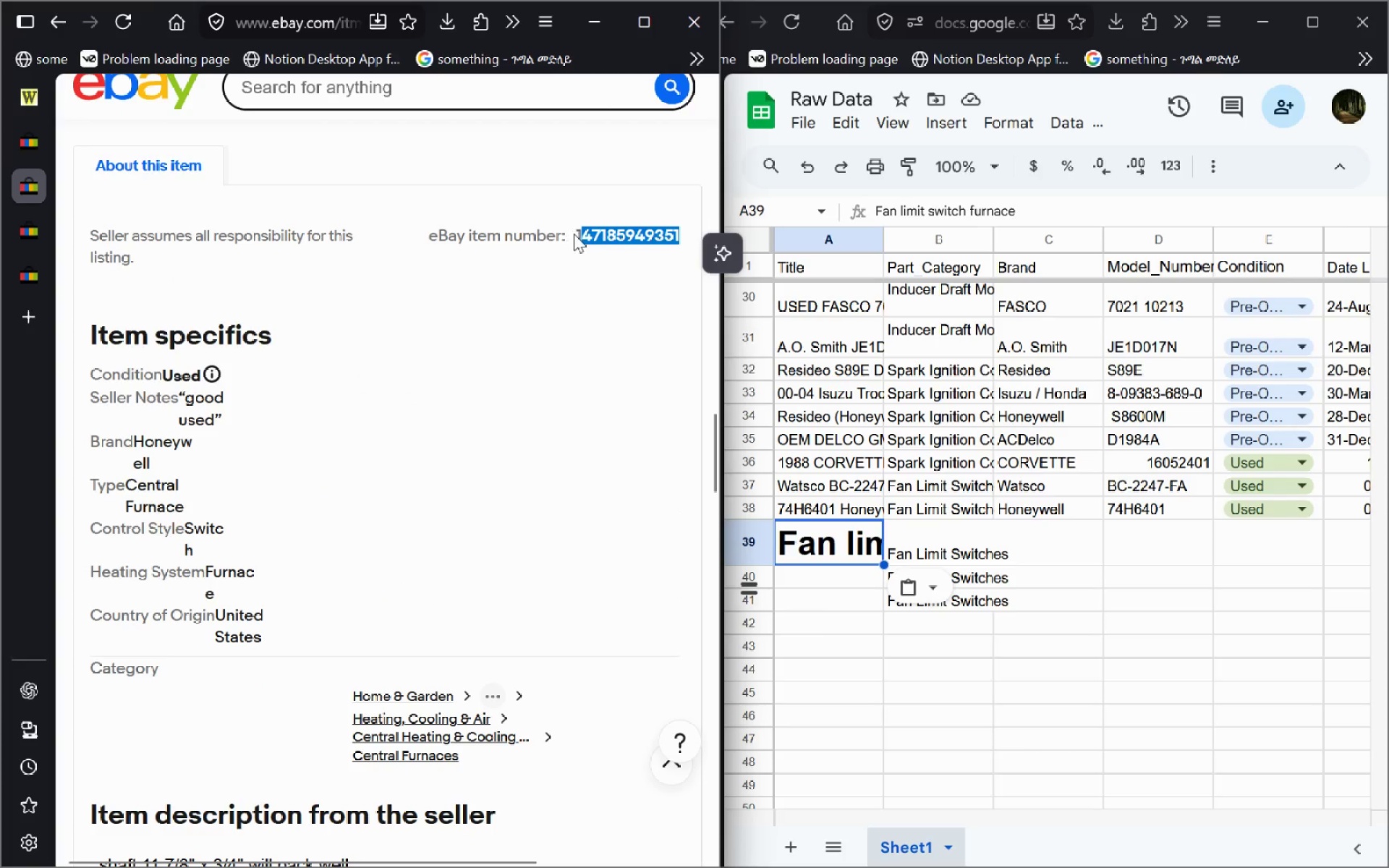 
left_click_drag(start_coordinate=[574, 234], to_coordinate=[693, 225])
 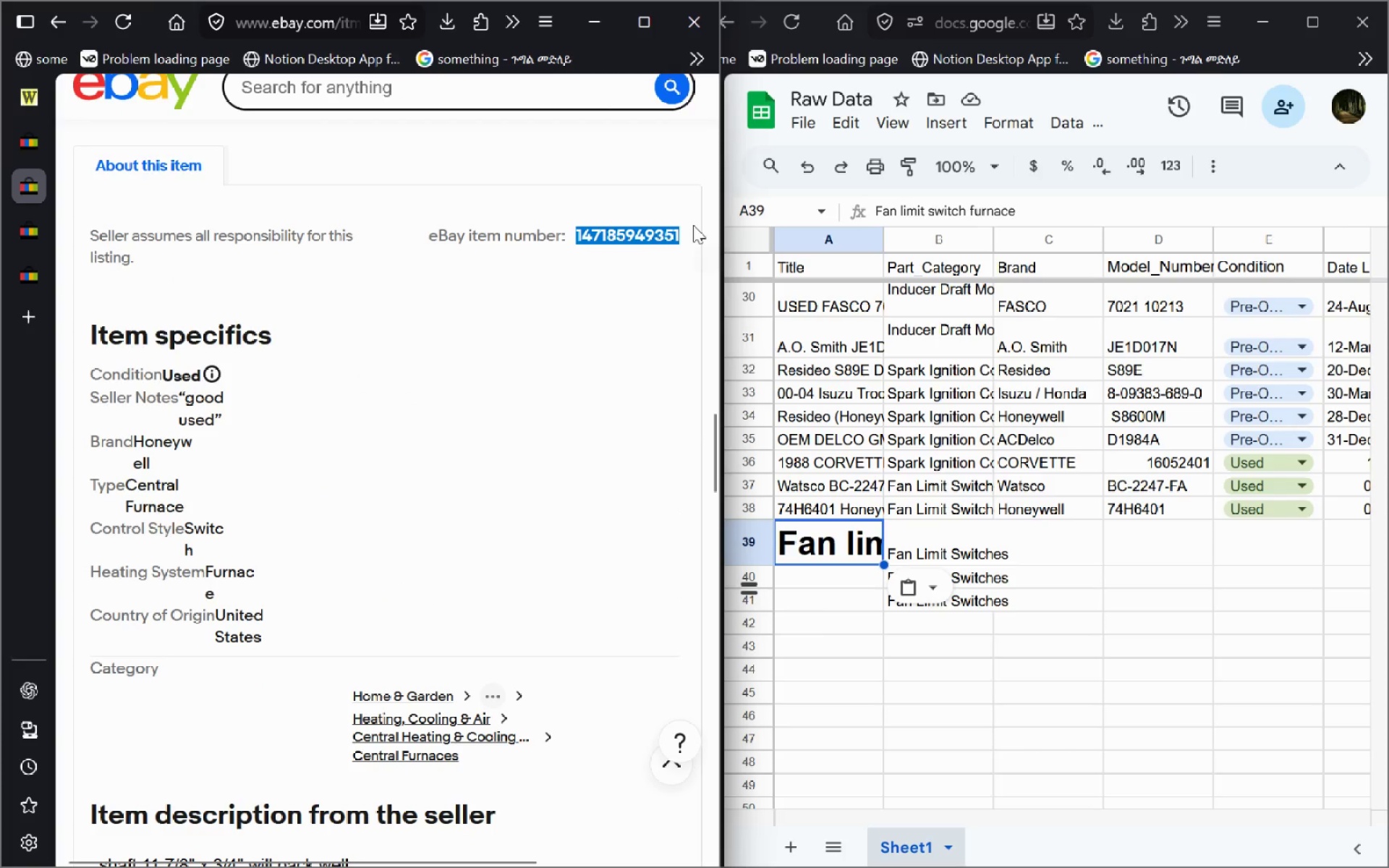 
key(Control+C)
 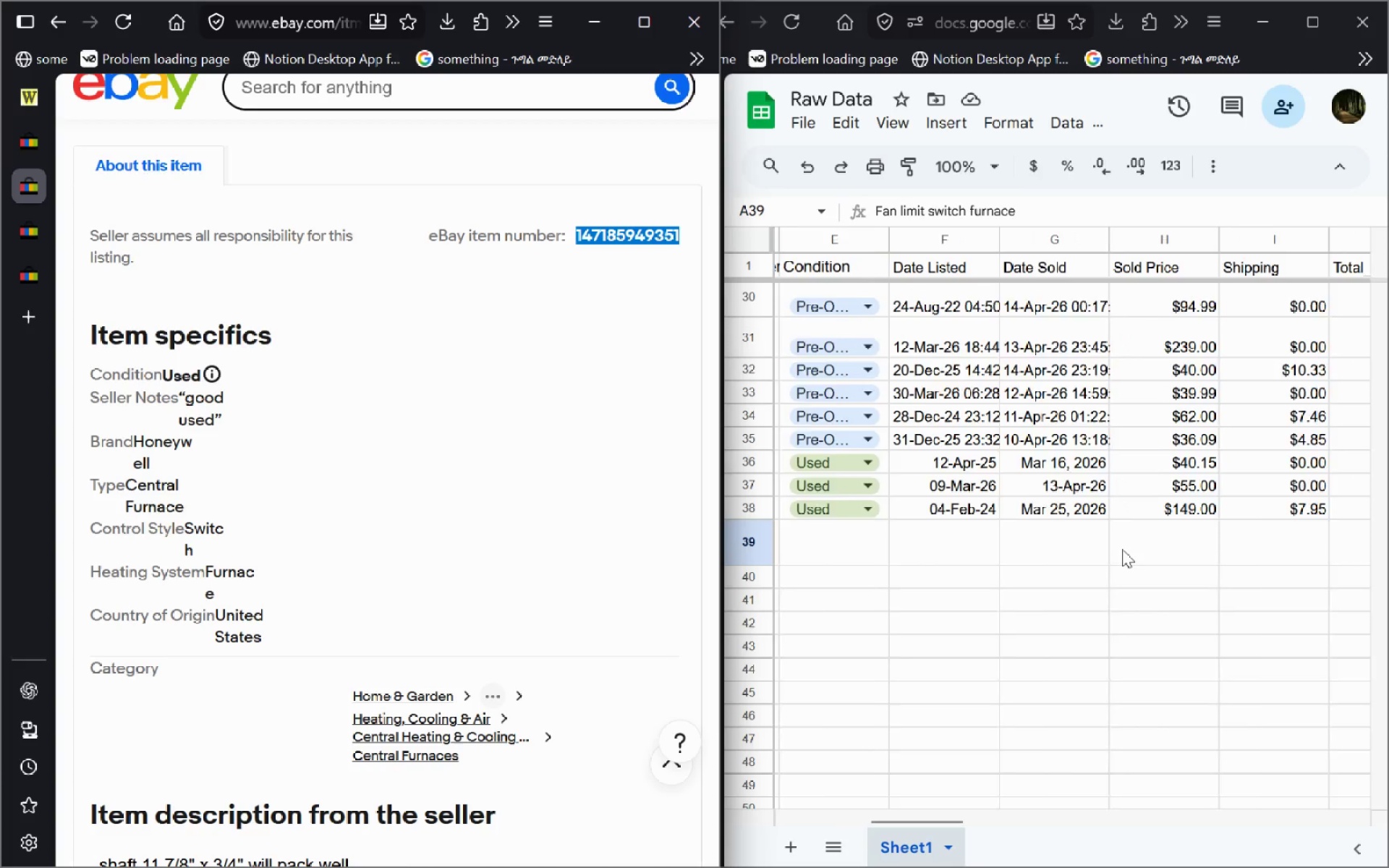 
wait(8.5)
 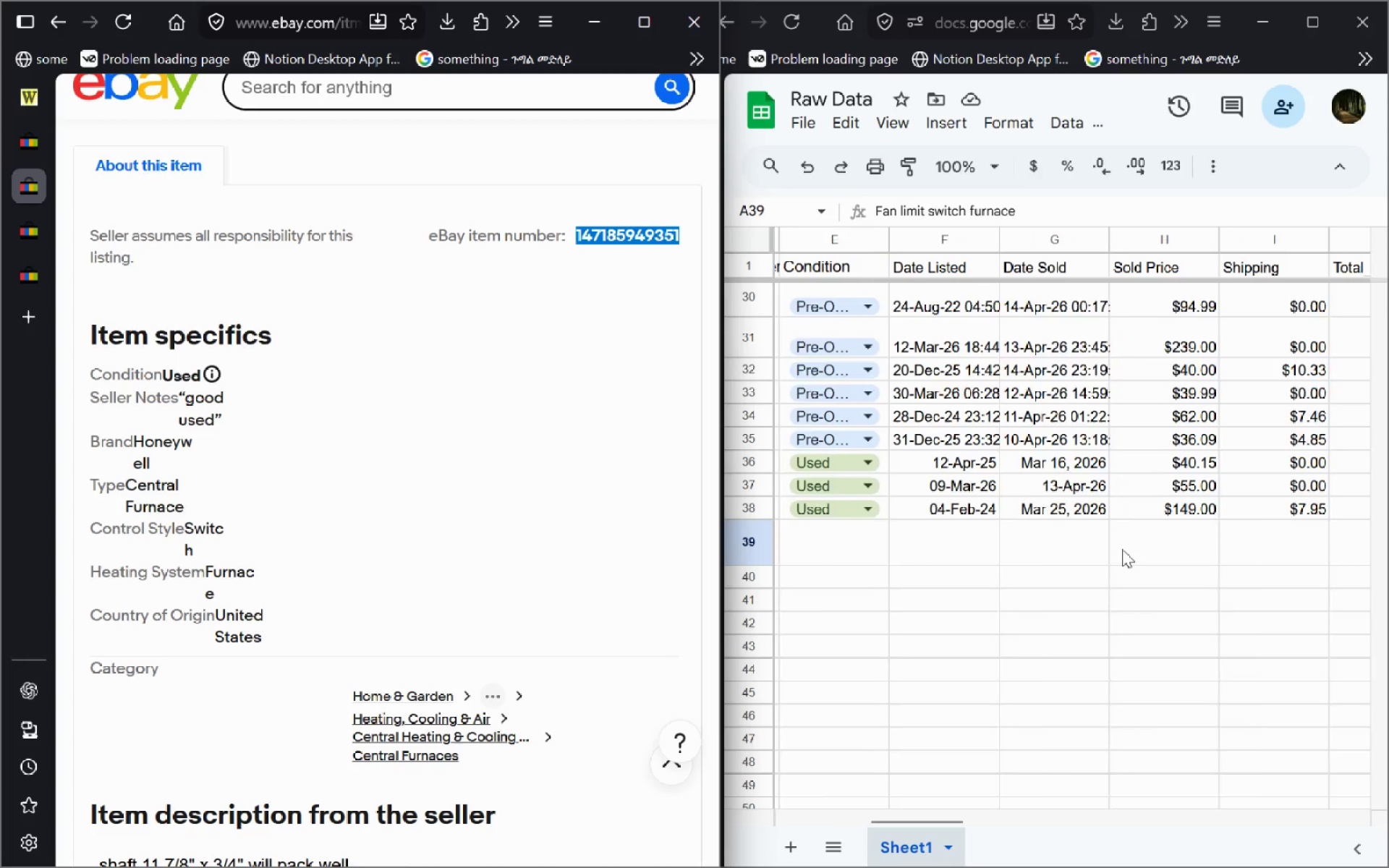 
left_click([35, 109])
 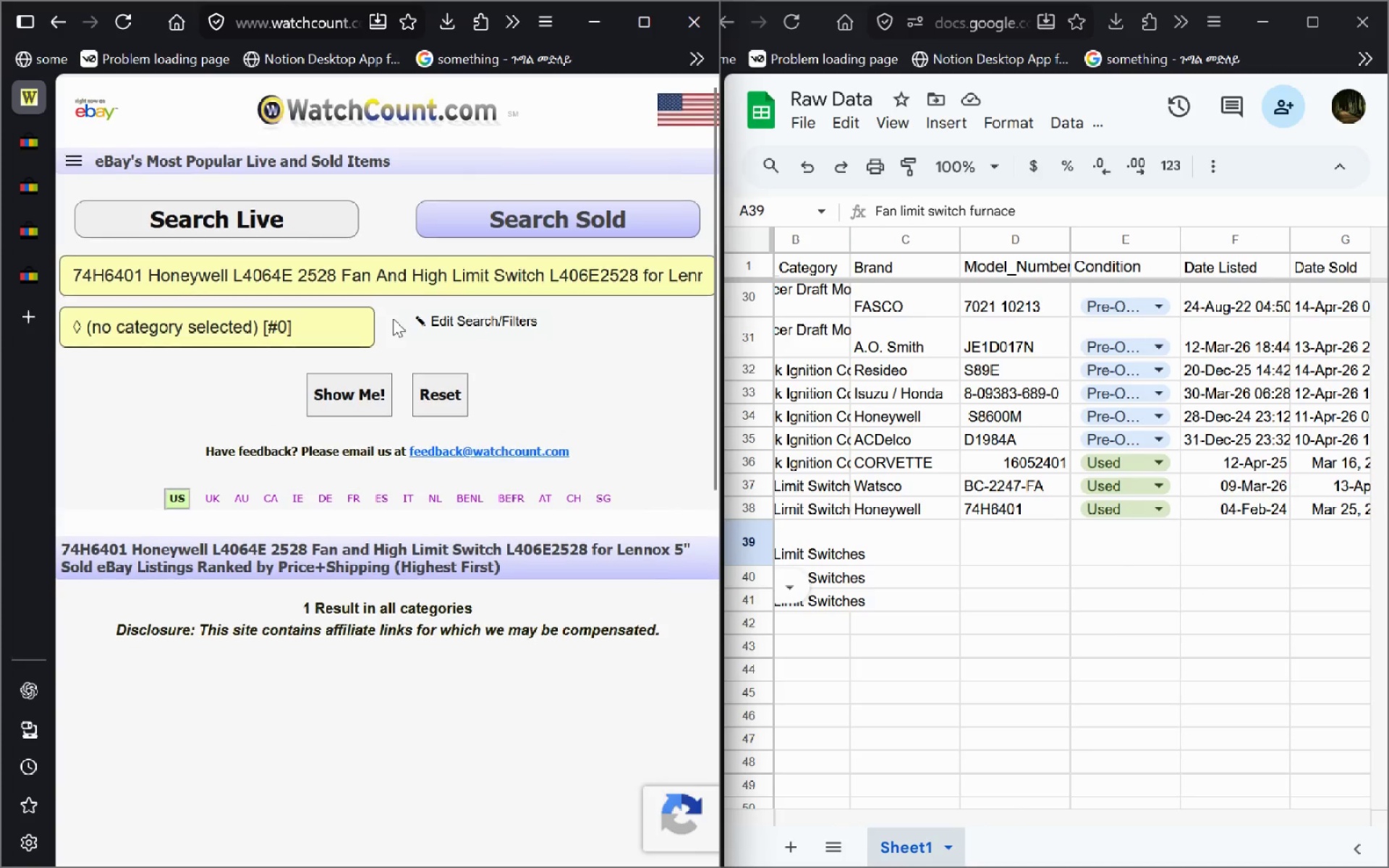 
left_click([393, 279])
 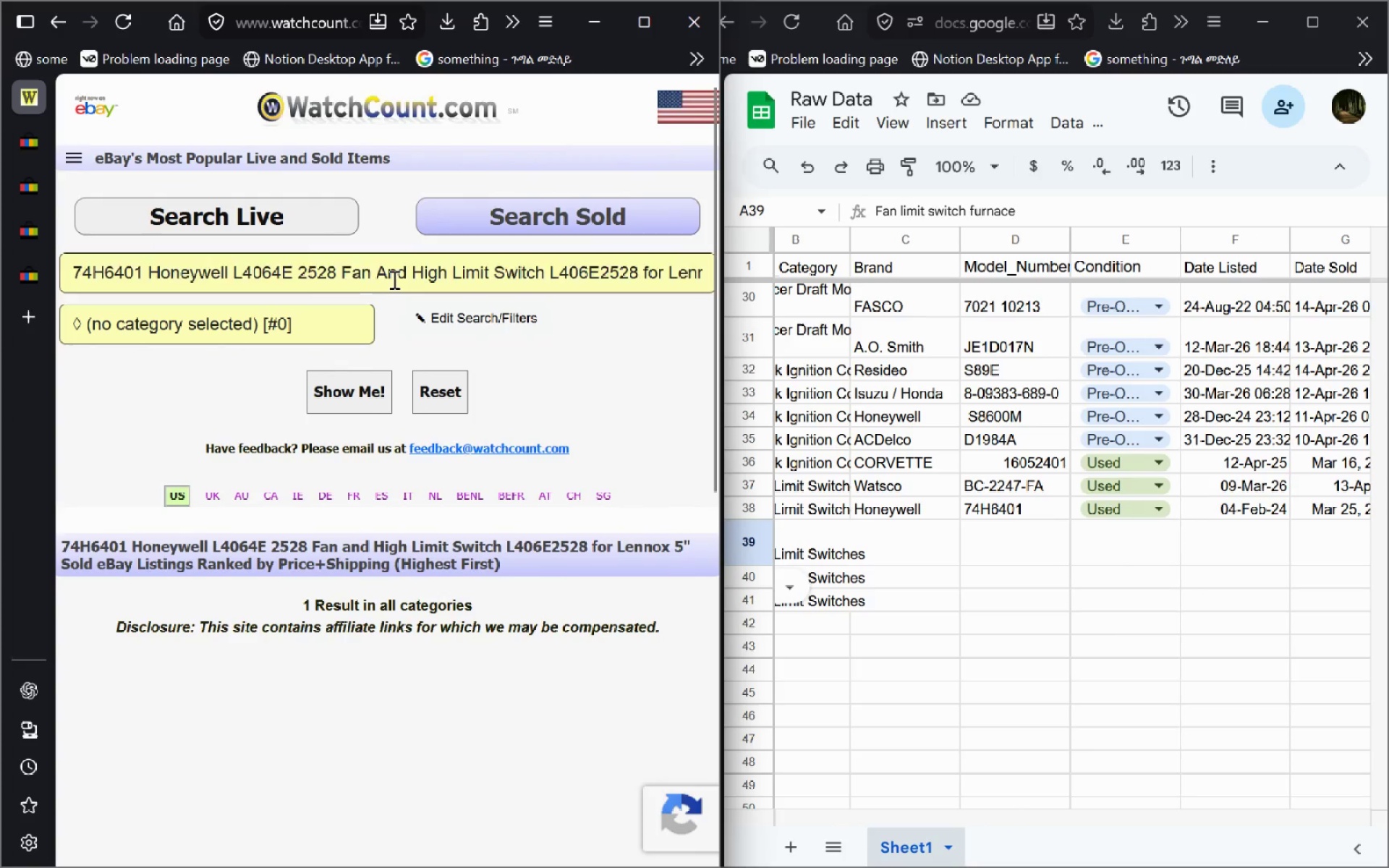 
key(Control+A)
 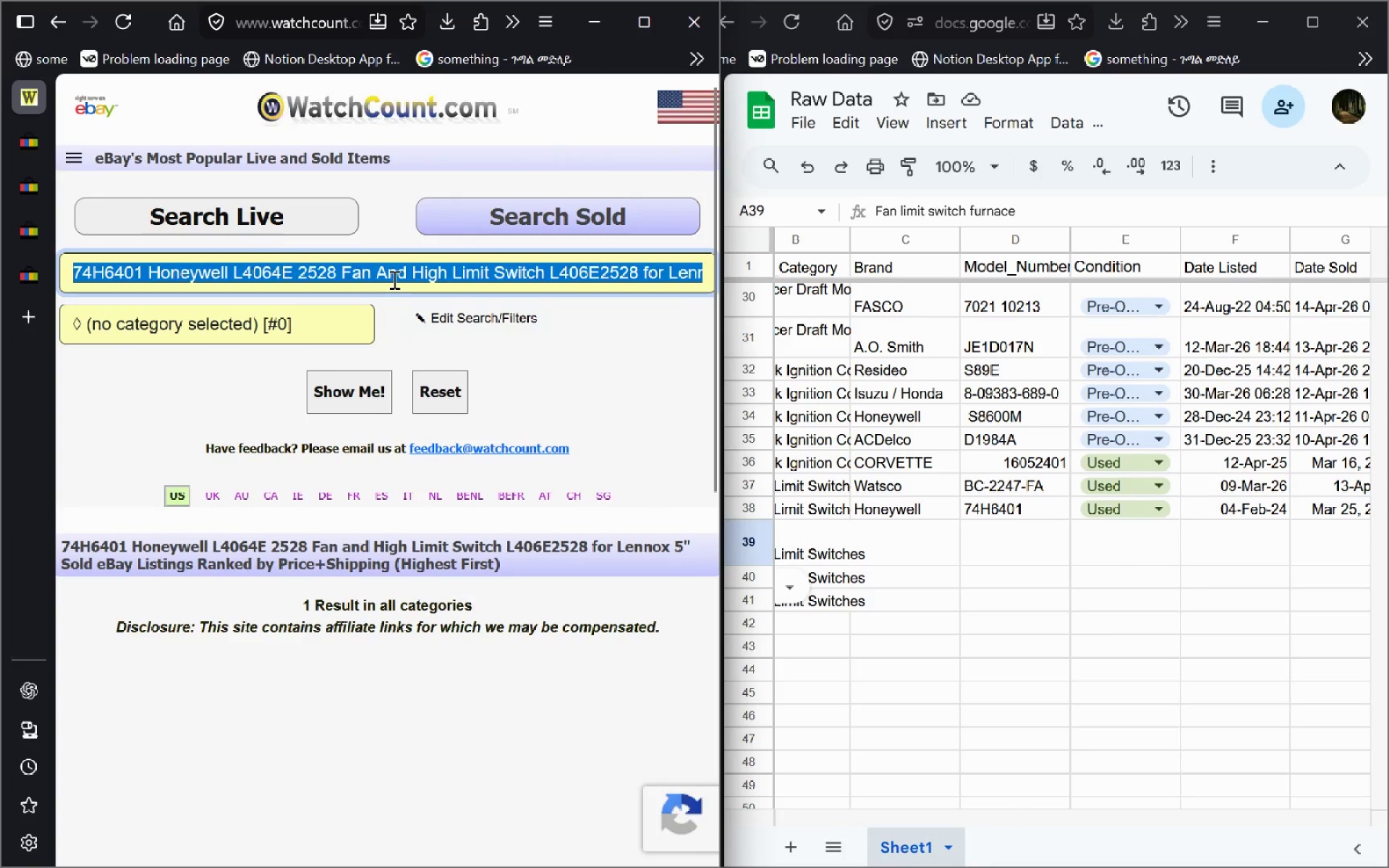 
key(Control+V)
 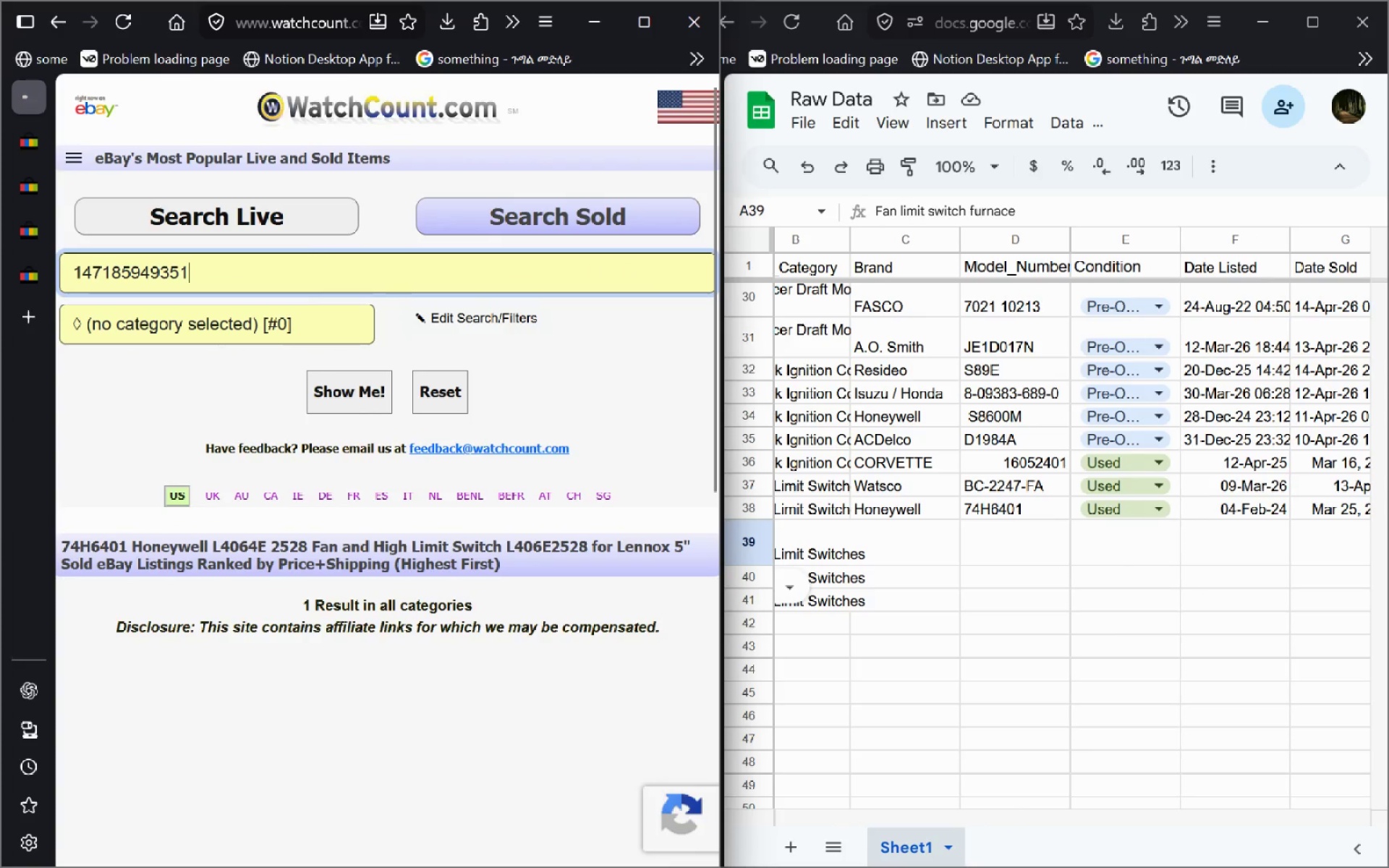 
key(Enter)
 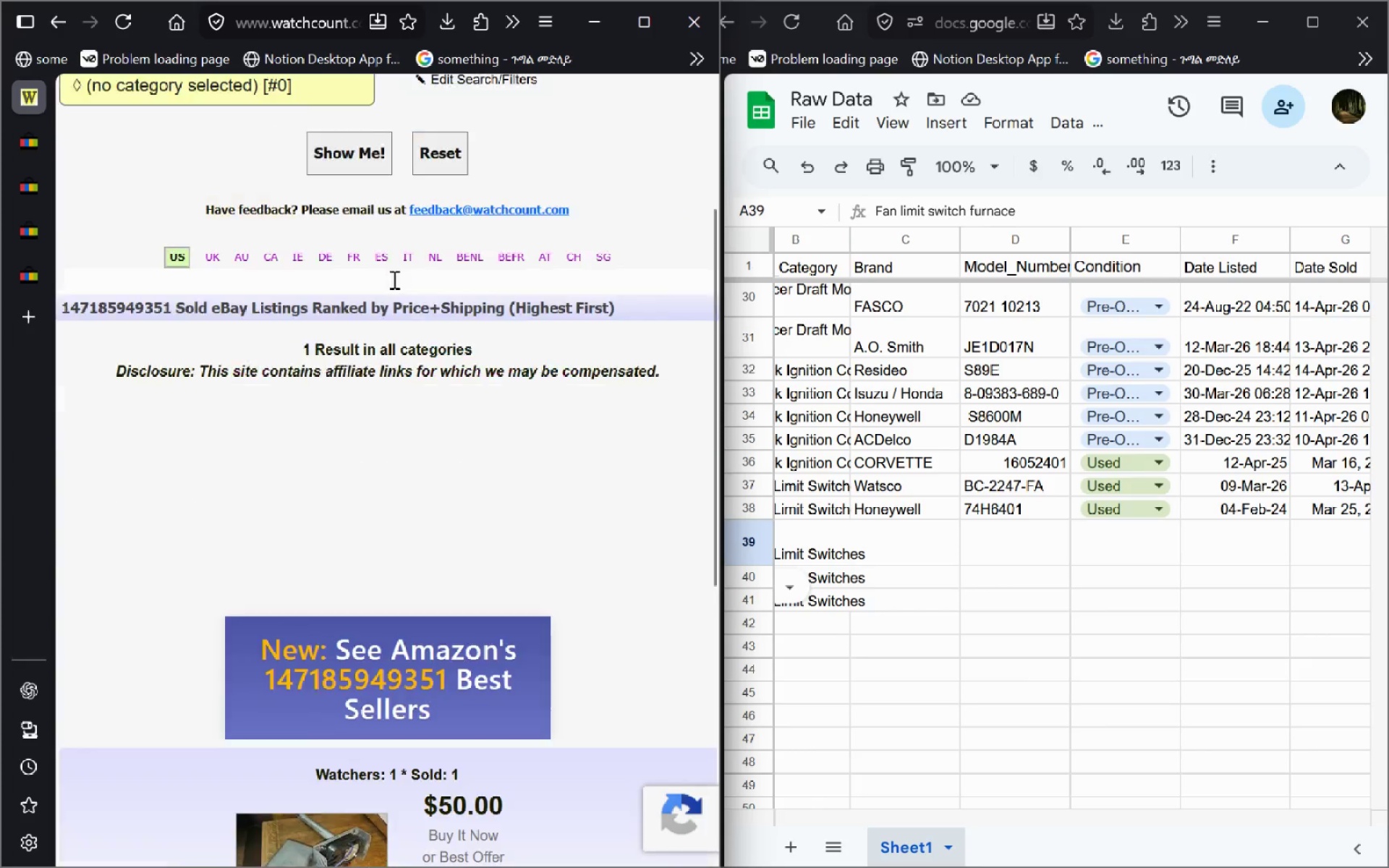 
wait(9.31)
 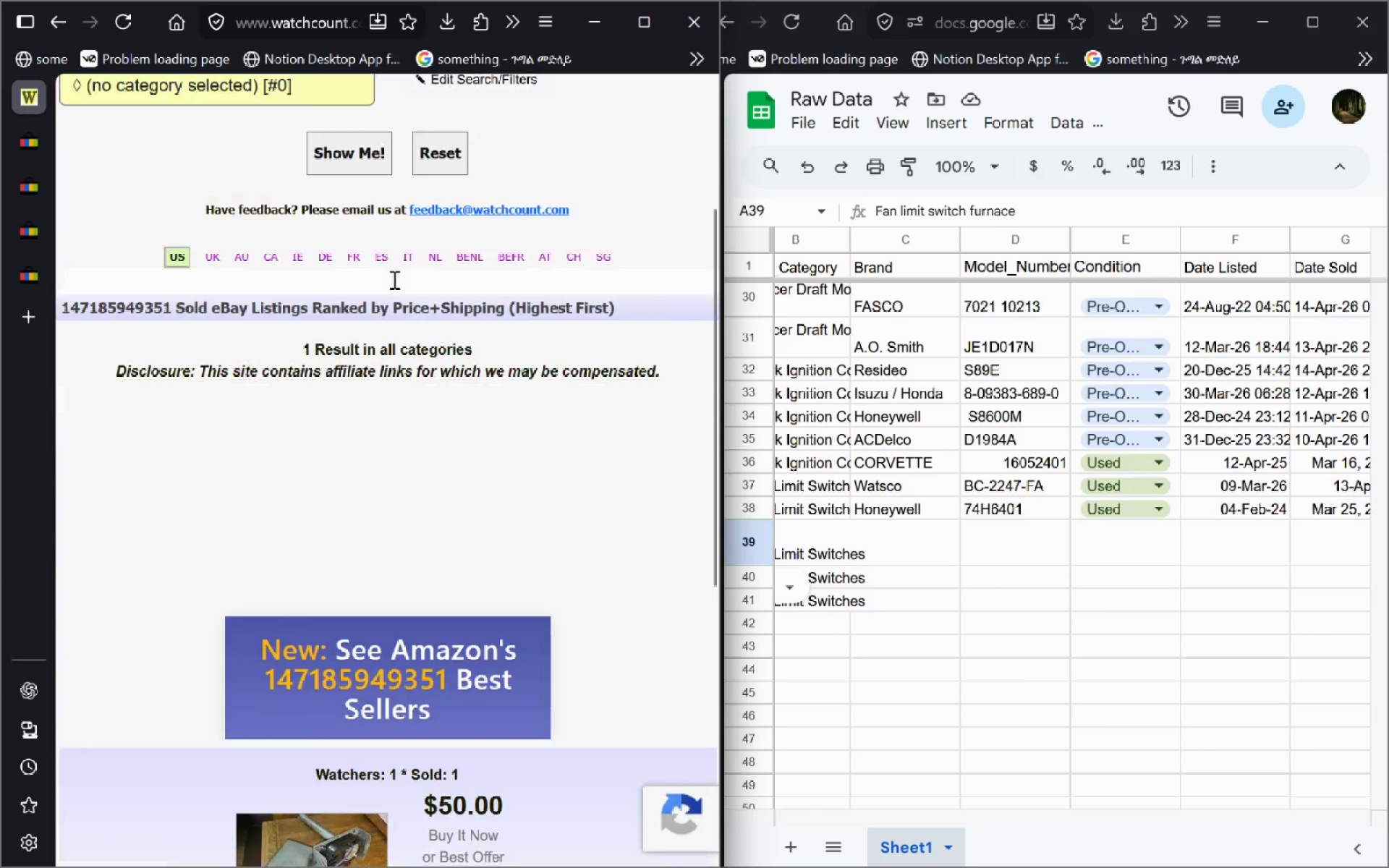 
left_click_drag(start_coordinate=[243, 573], to_coordinate=[304, 566])
 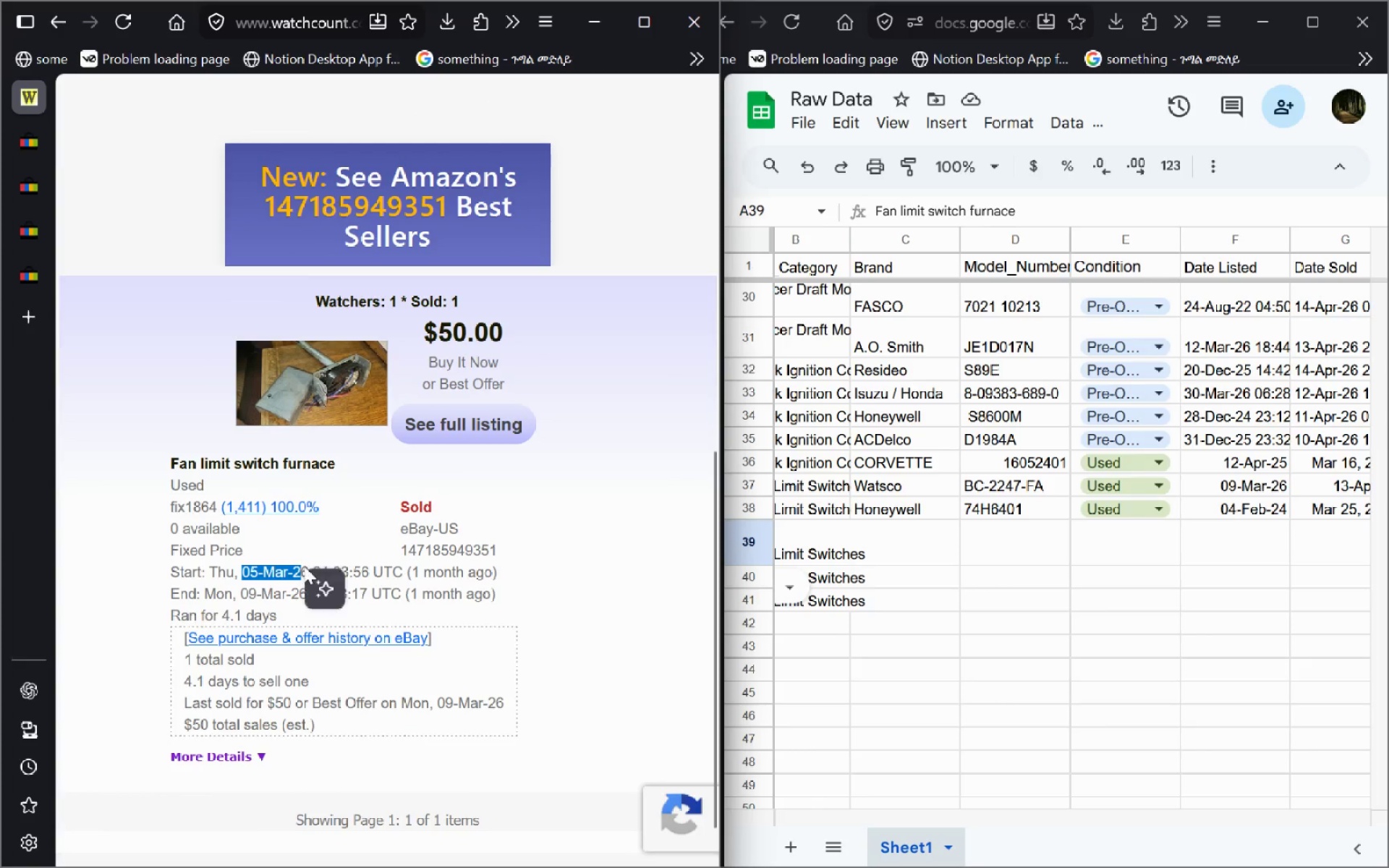 
key(Shift+ShiftLeft)
 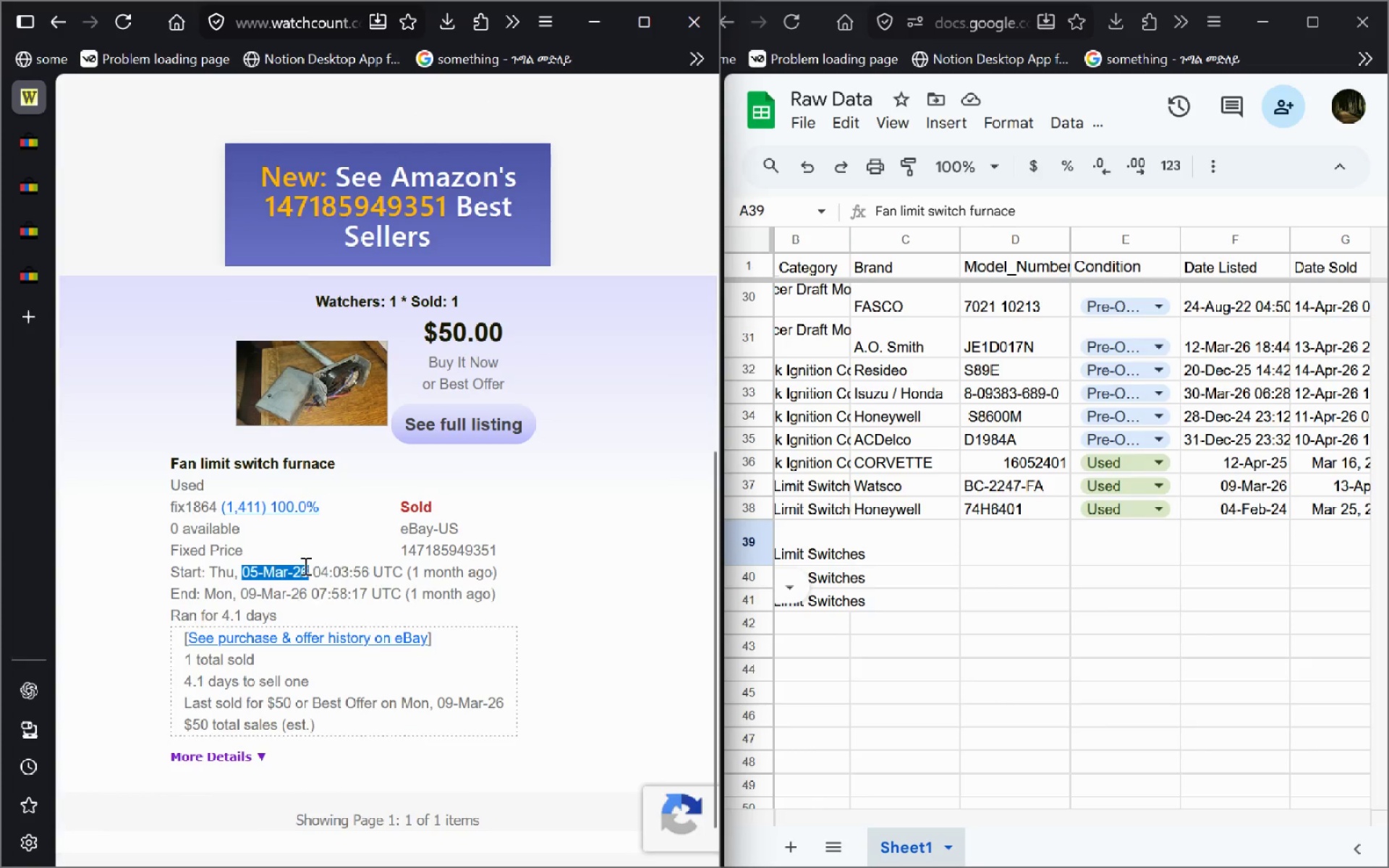 
key(Shift+ArrowRight)
 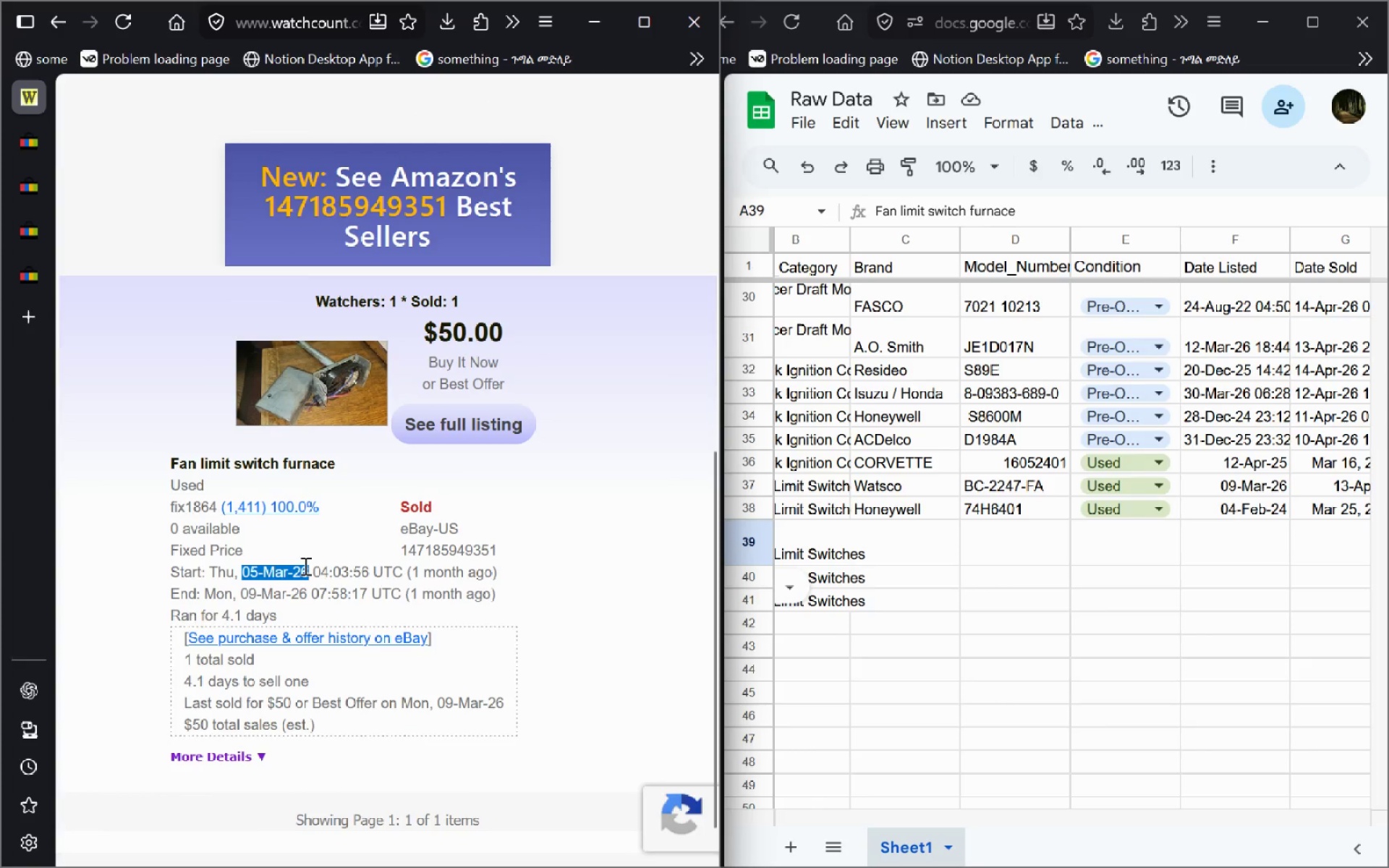 
key(Control+C)
 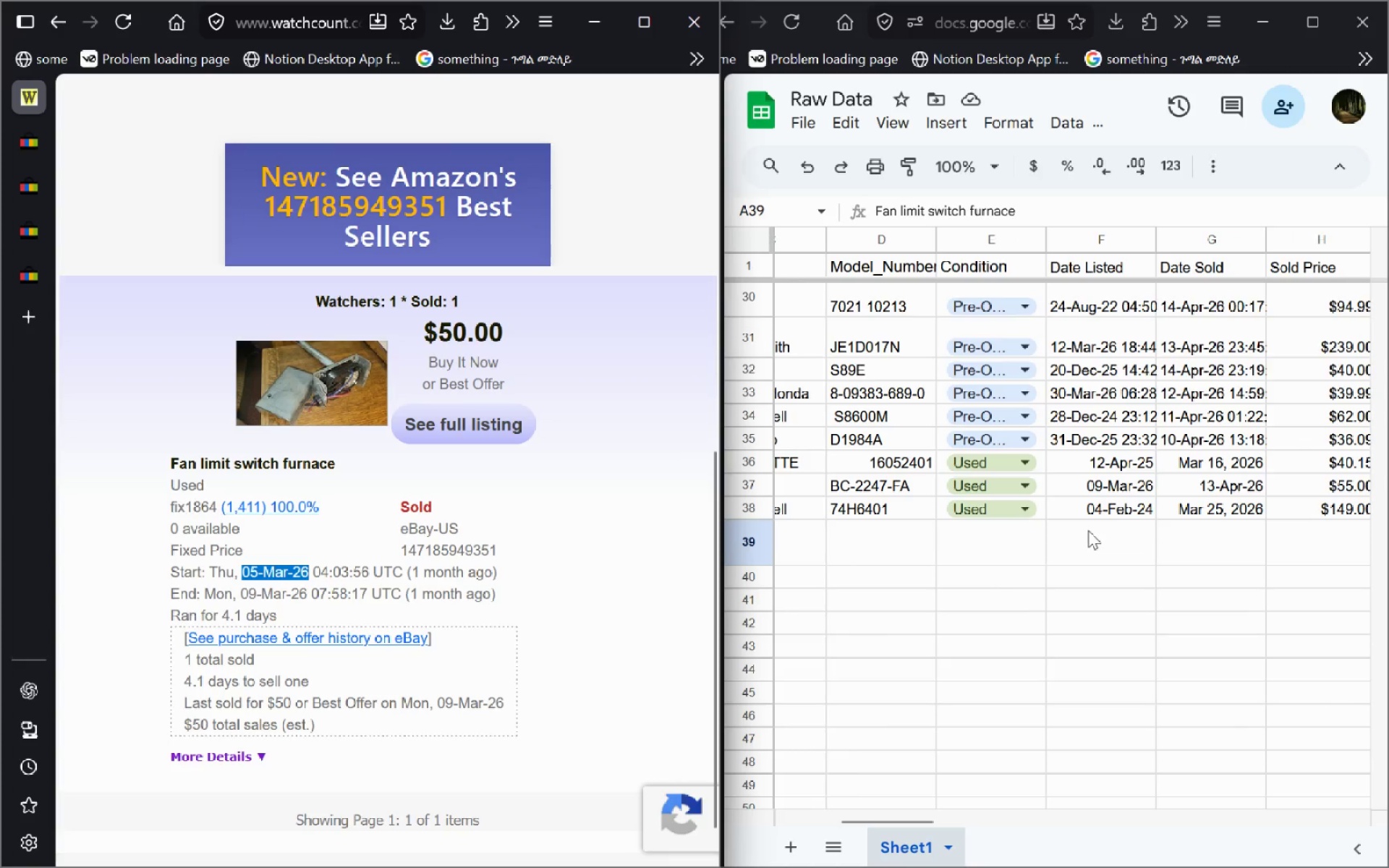 
left_click([1084, 531])
 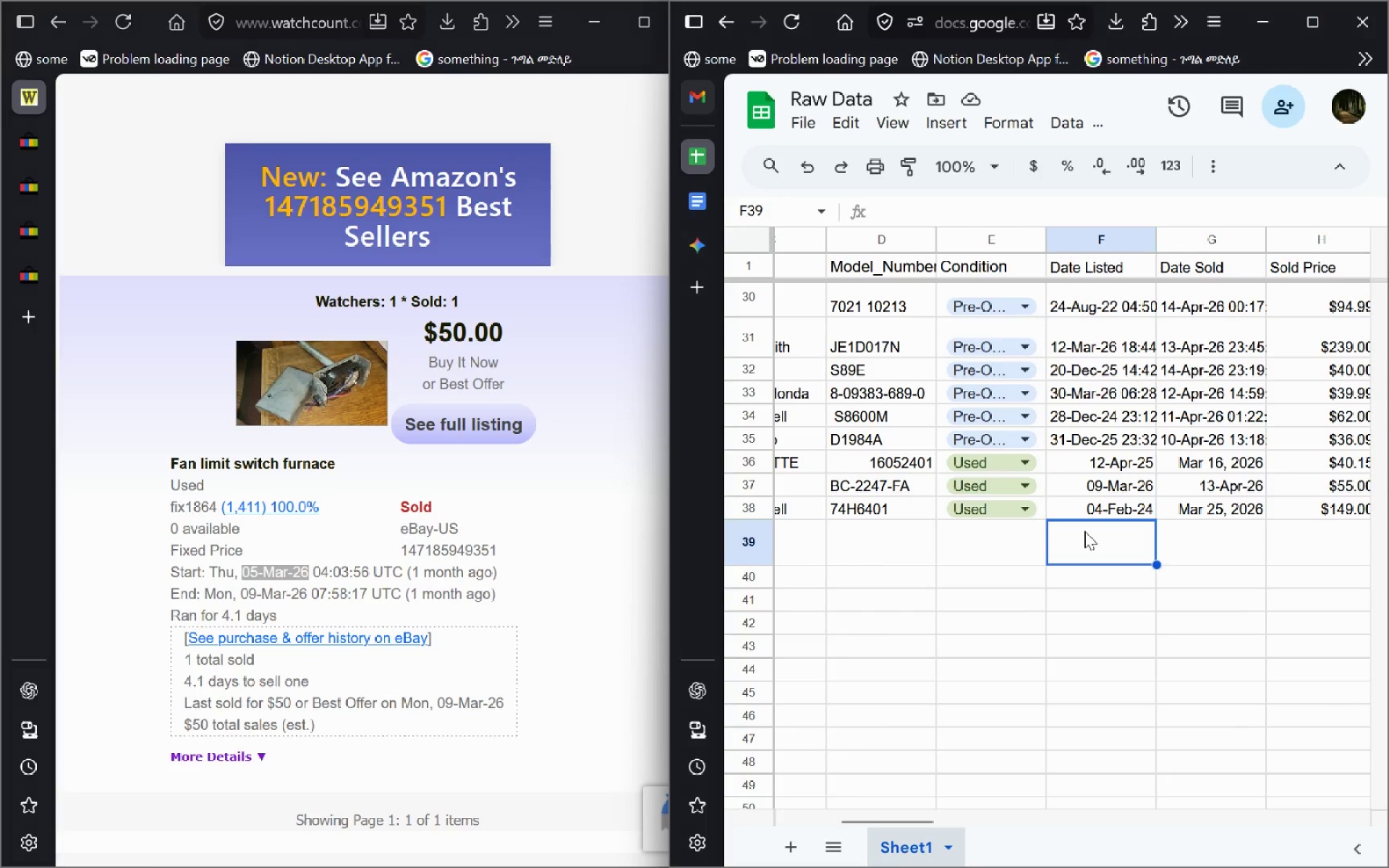 
key(Control+V)
 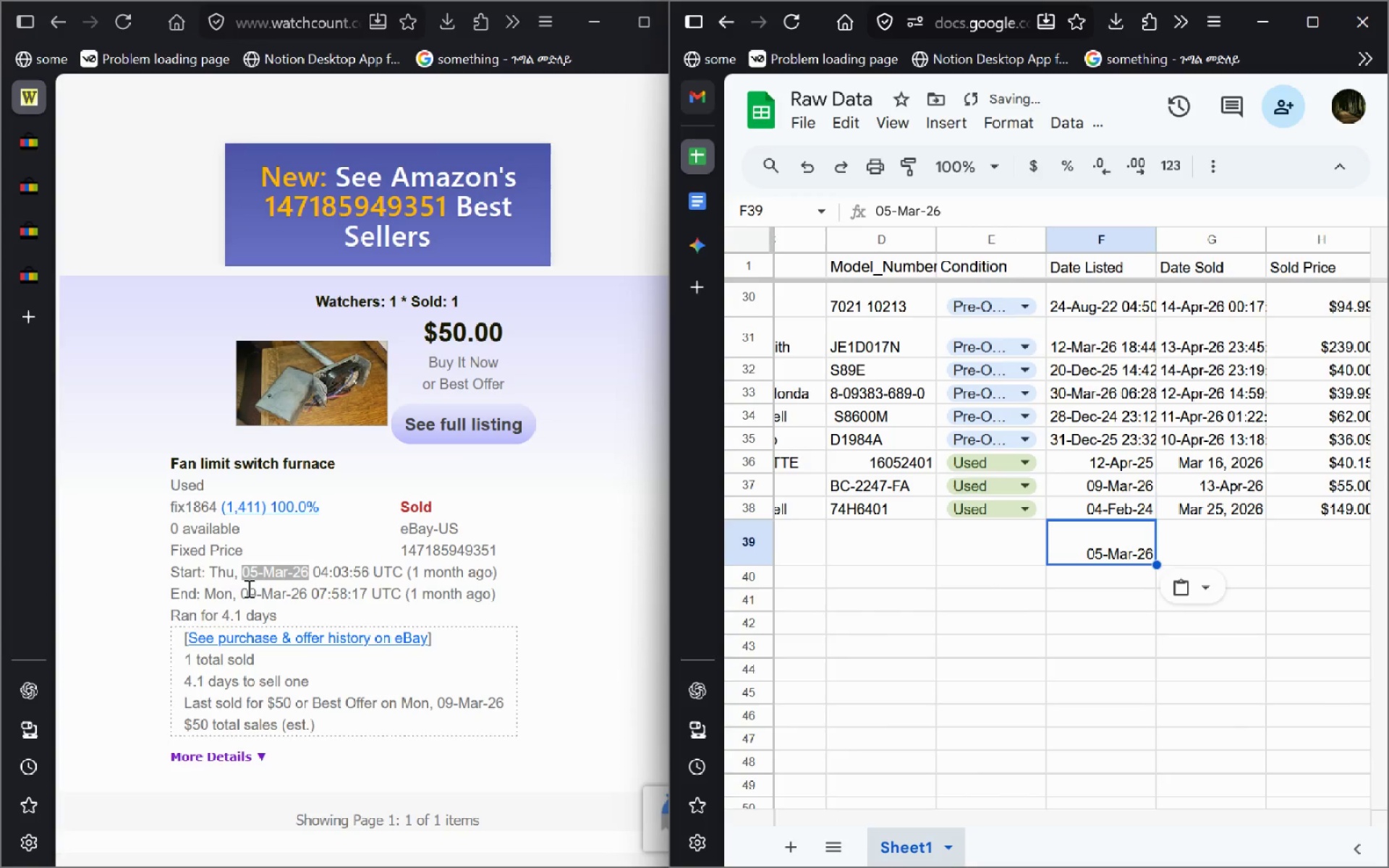 
left_click_drag(start_coordinate=[241, 590], to_coordinate=[305, 600])
 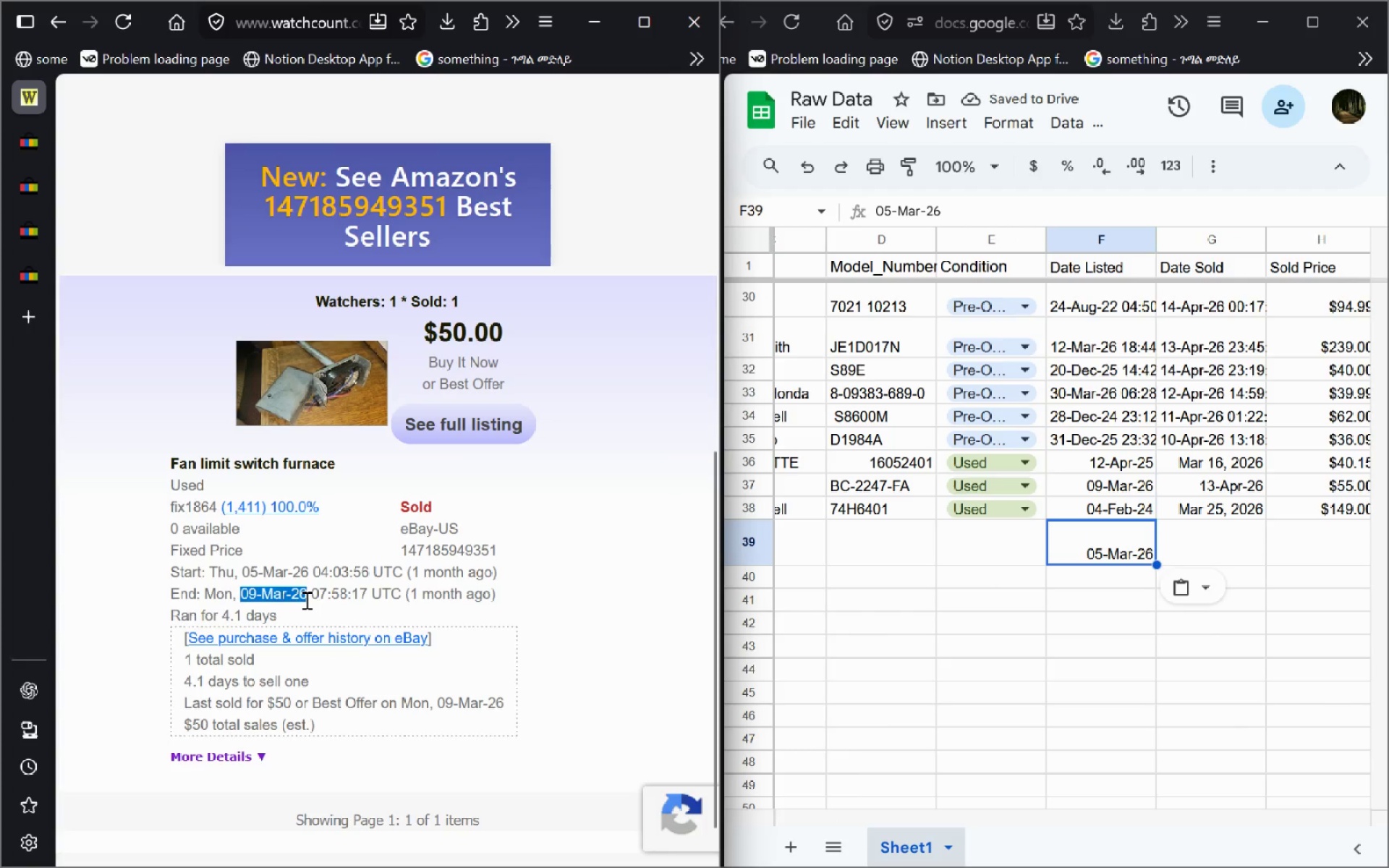 
key(Control+C)
 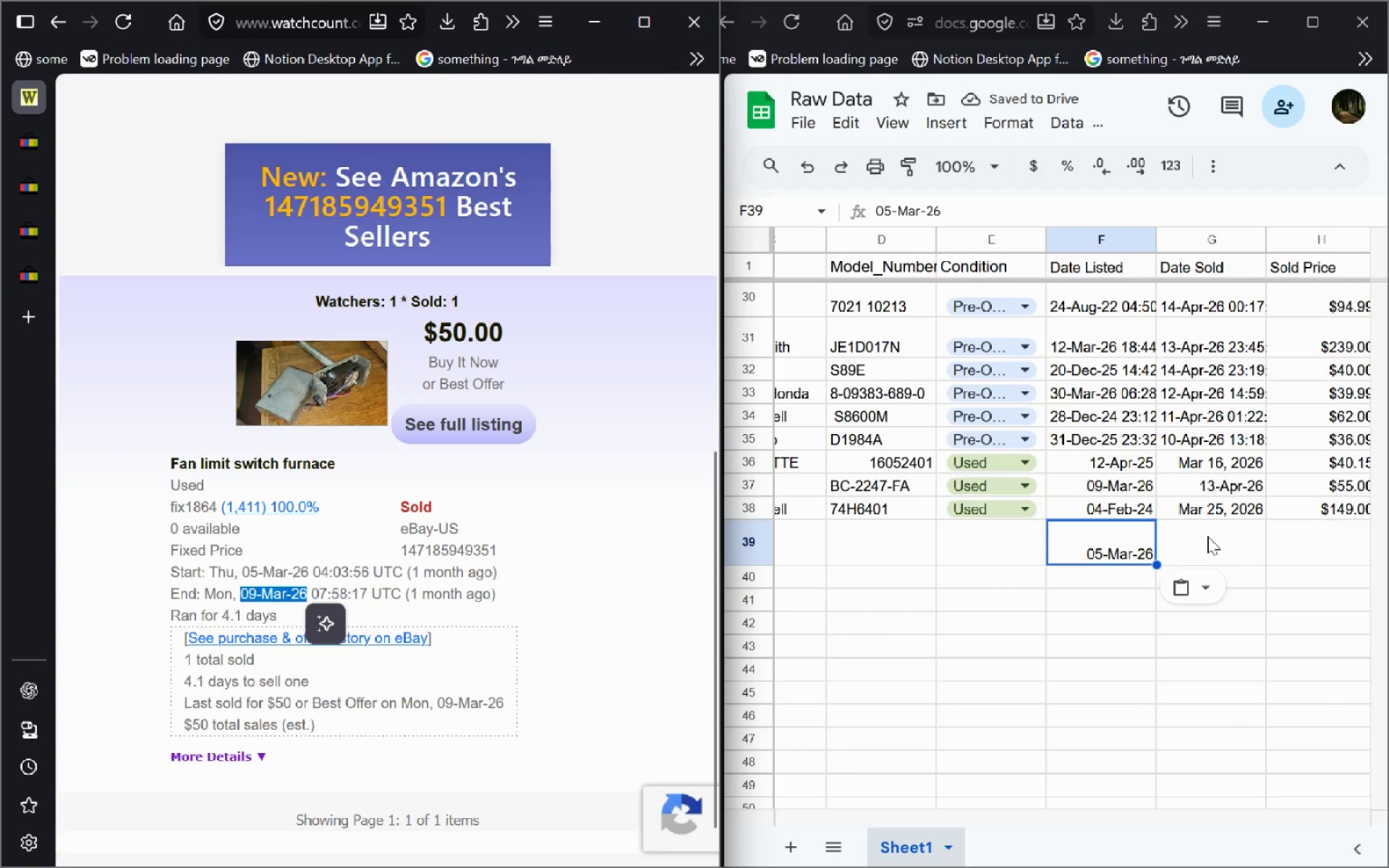 
left_click([1205, 537])
 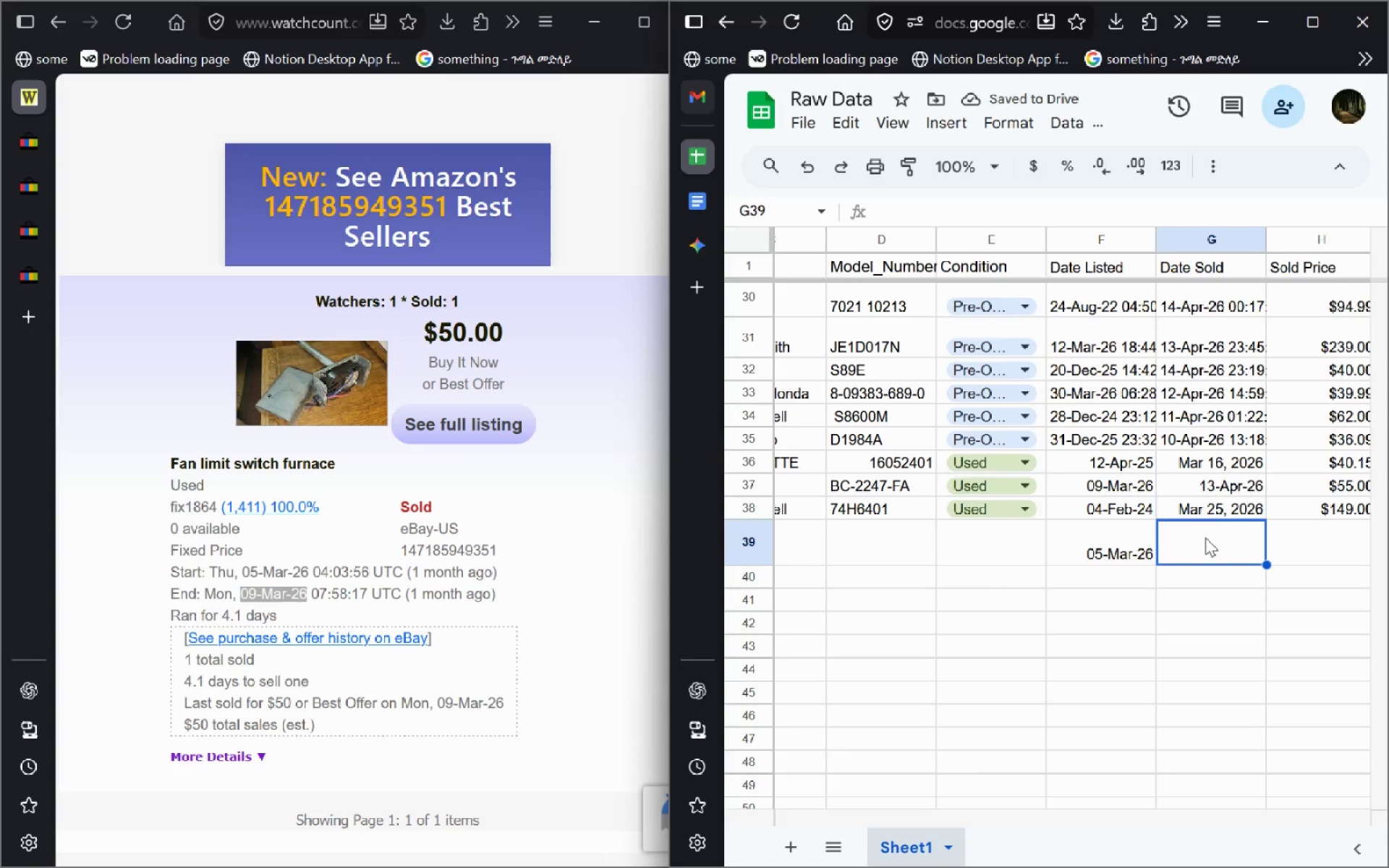 
key(Control+V)
 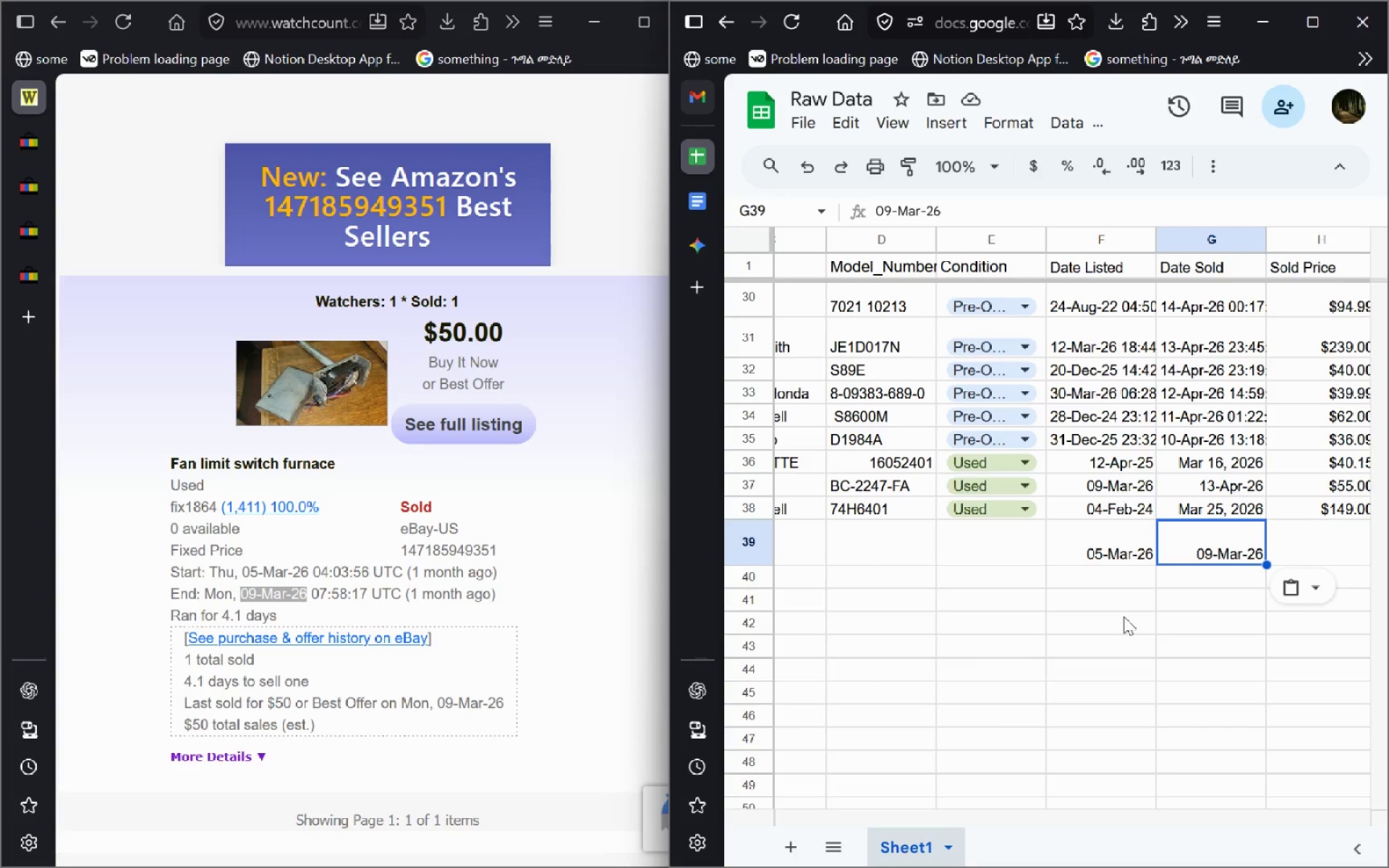 
wait(13.92)
 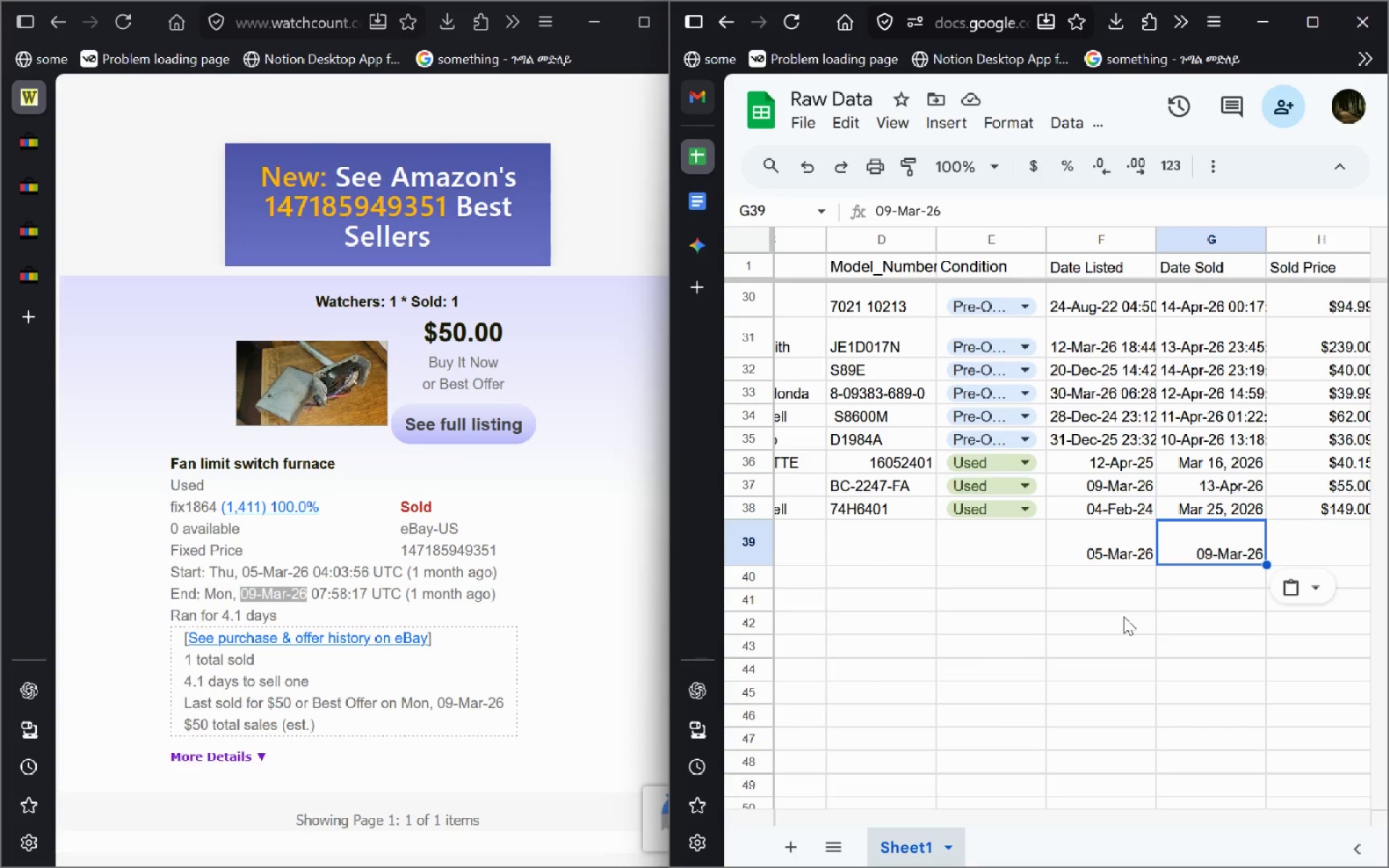 
mouse_move([1226, 550])
 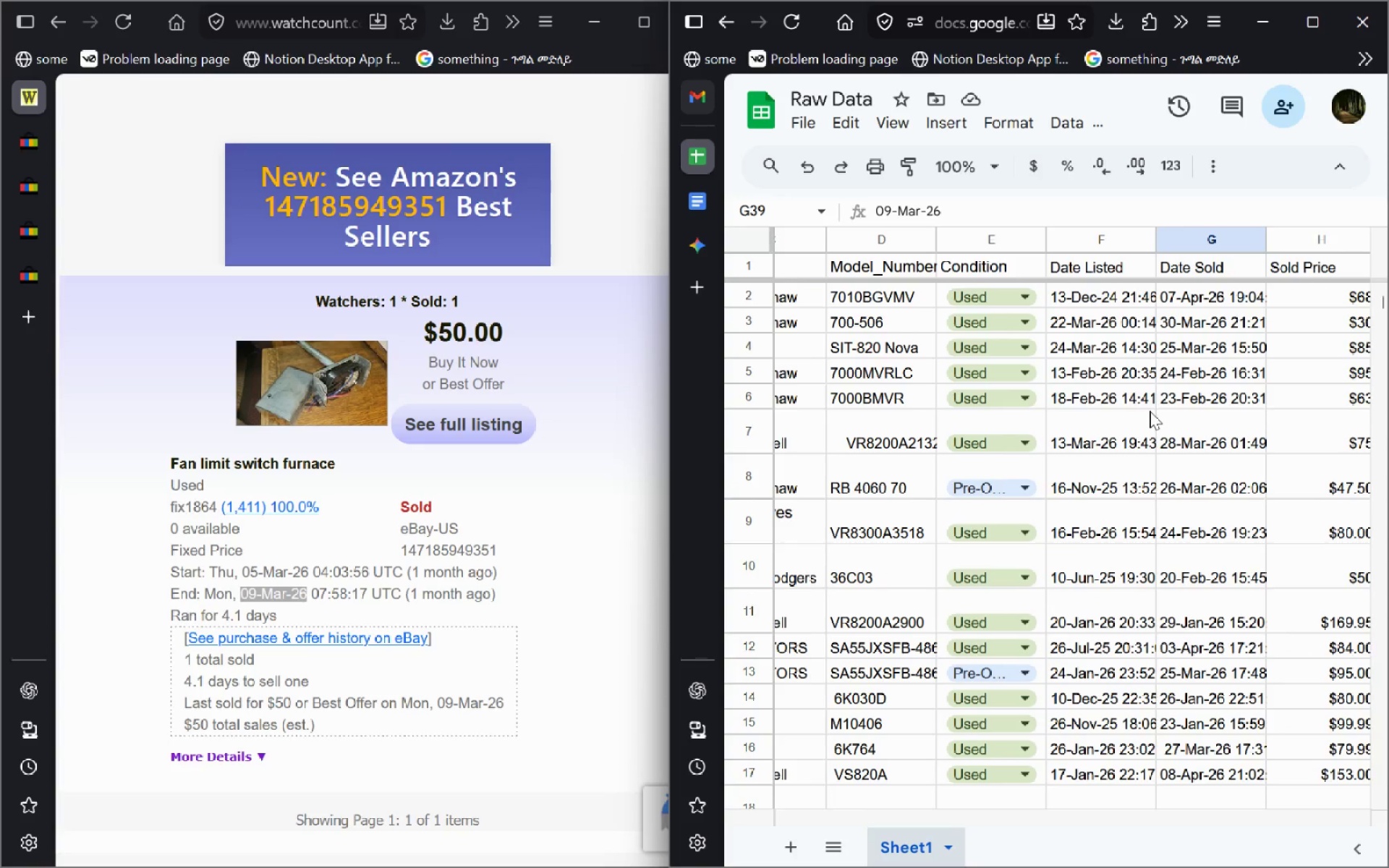 
double_click([1100, 297])
 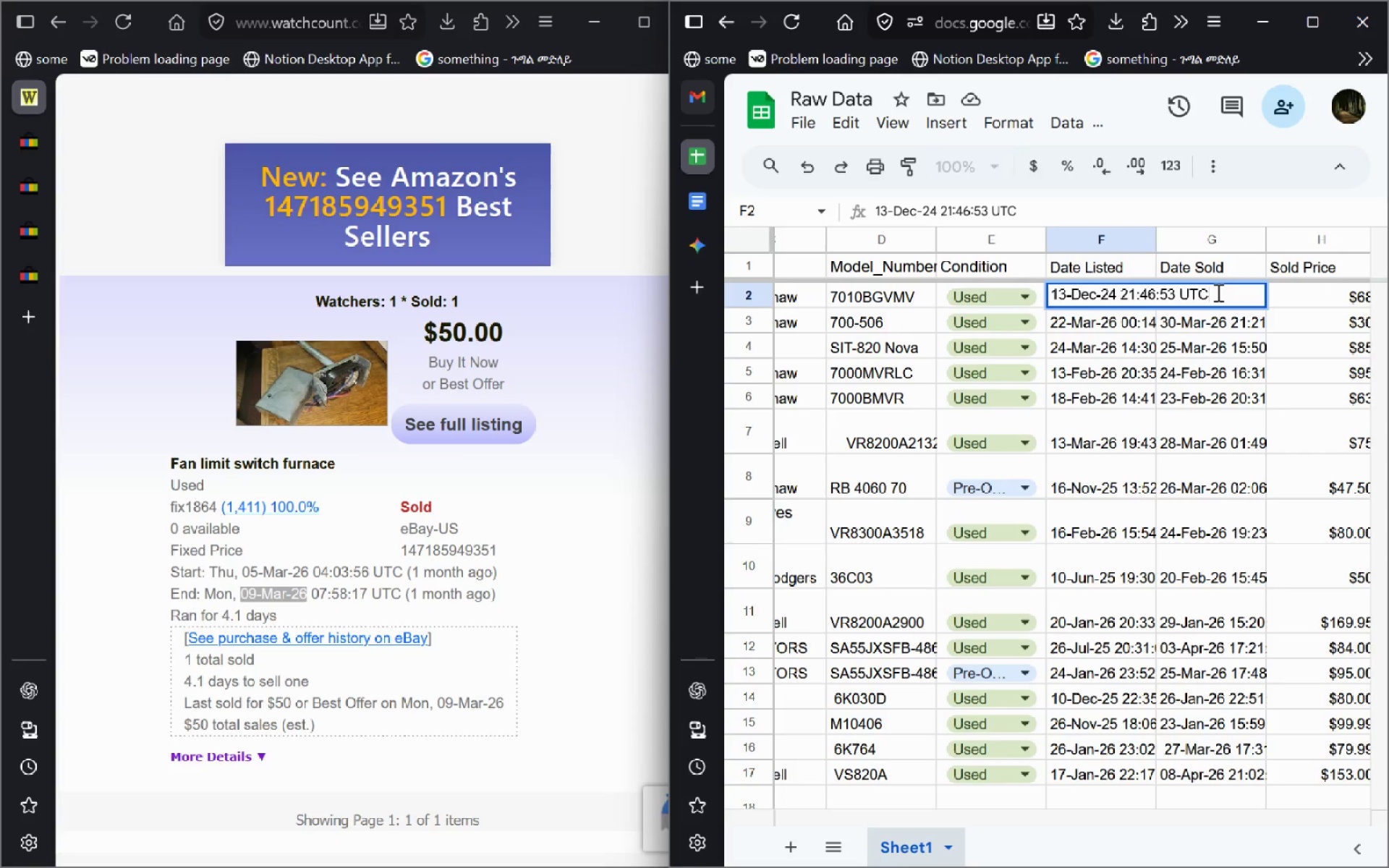 
left_click([1217, 292])
 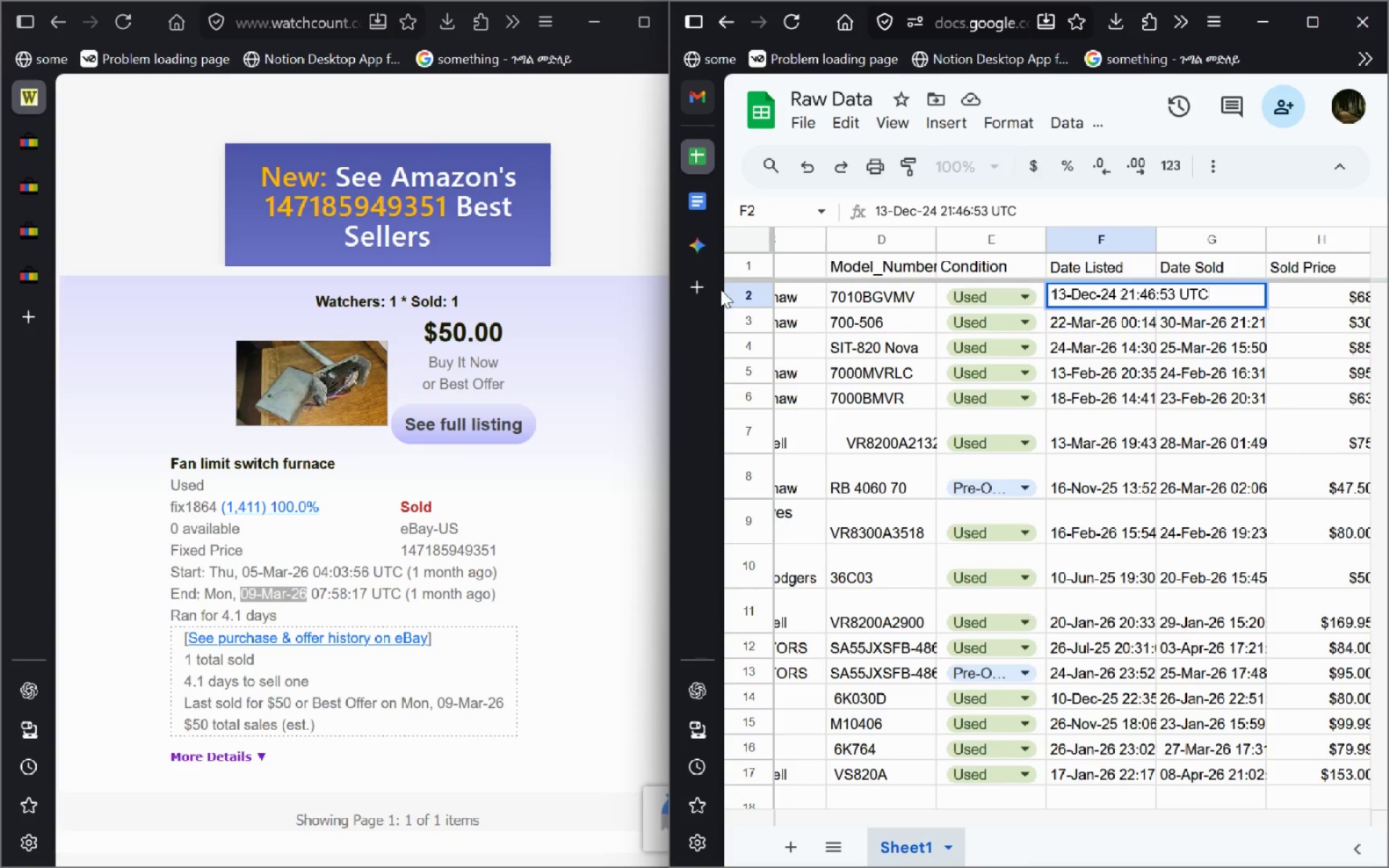 
left_click([710, 294])
 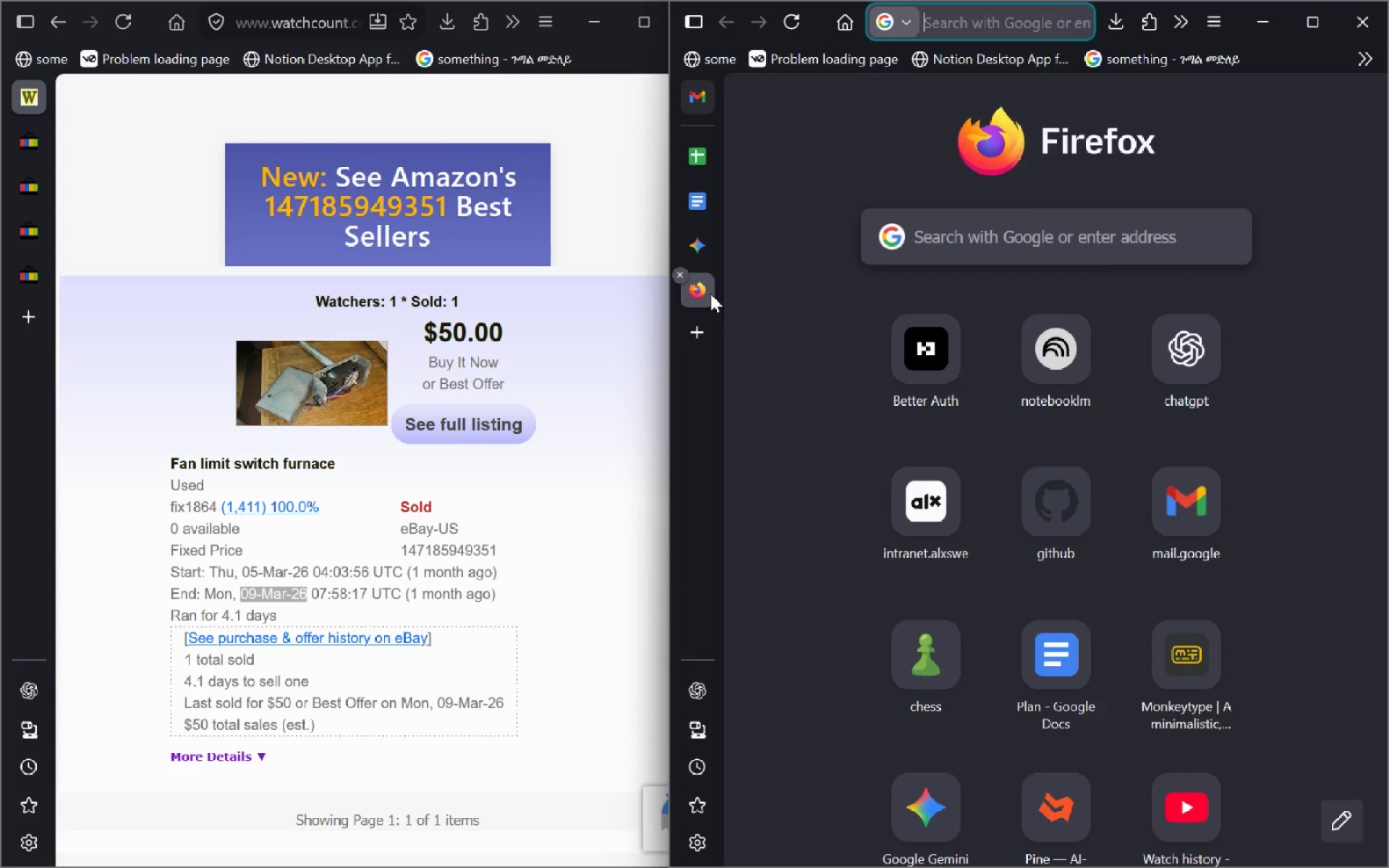 
type(excel data entry)
 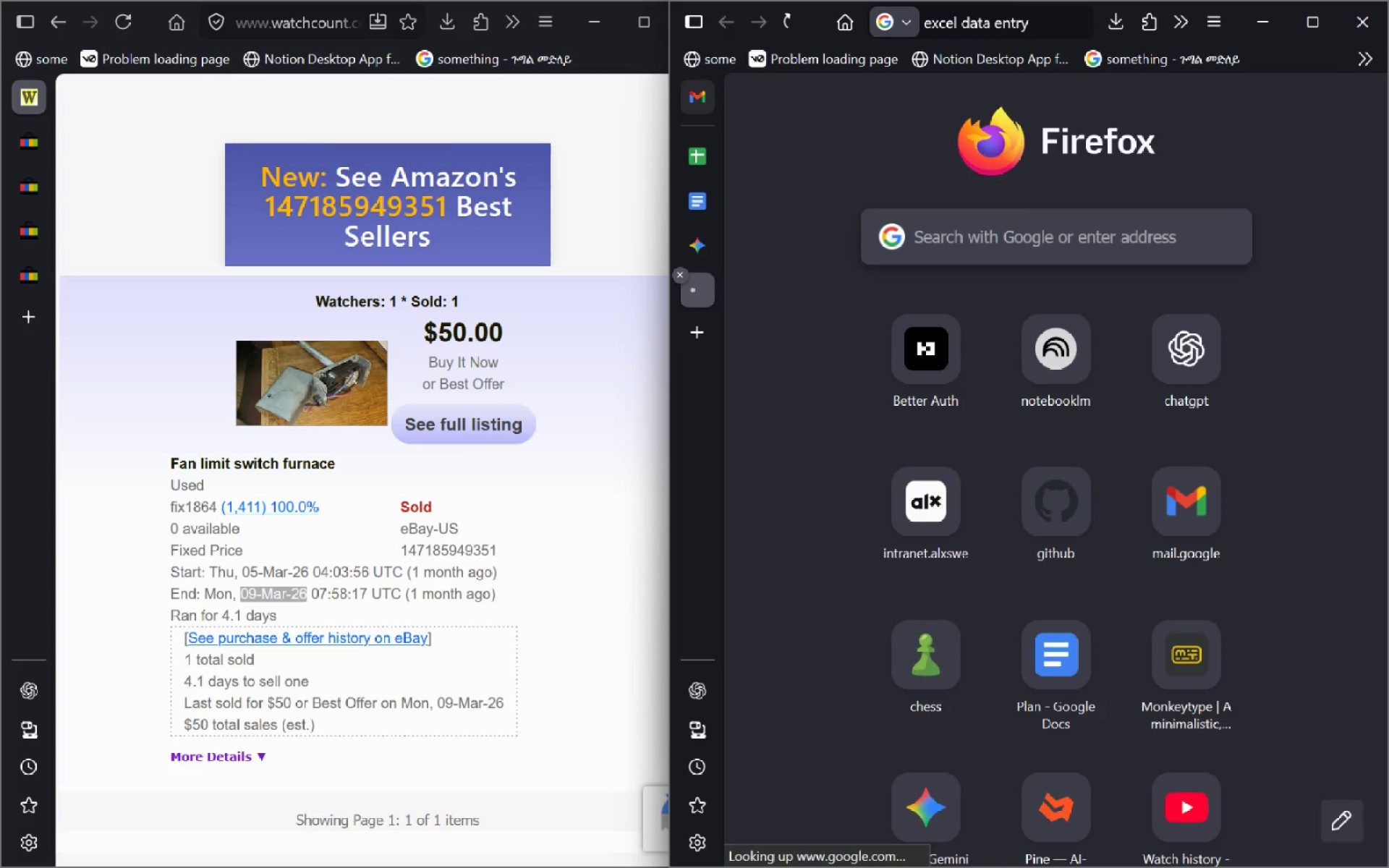 
hold_key(key=ControlLeft, duration=0.45)
 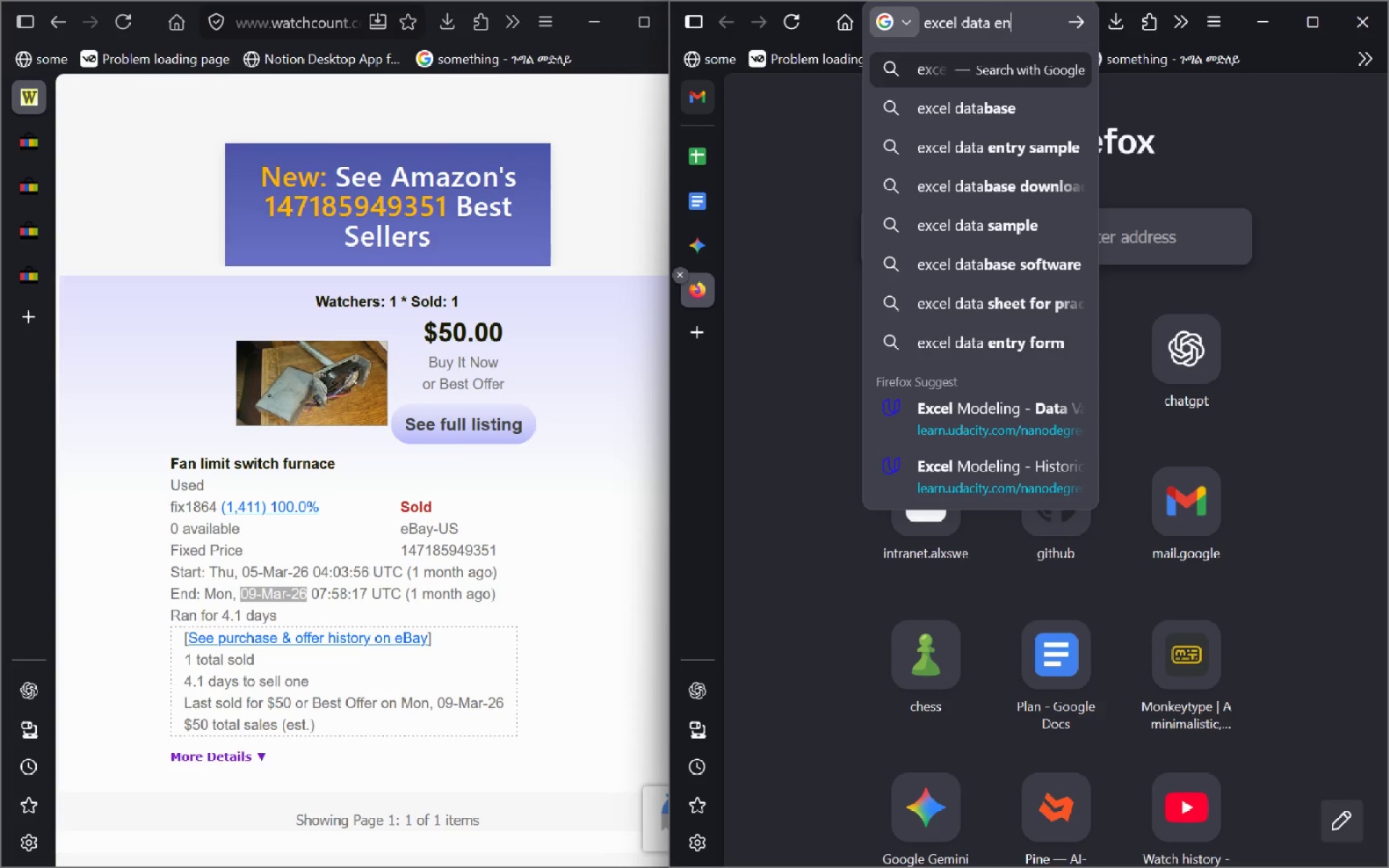 
key(Enter)
 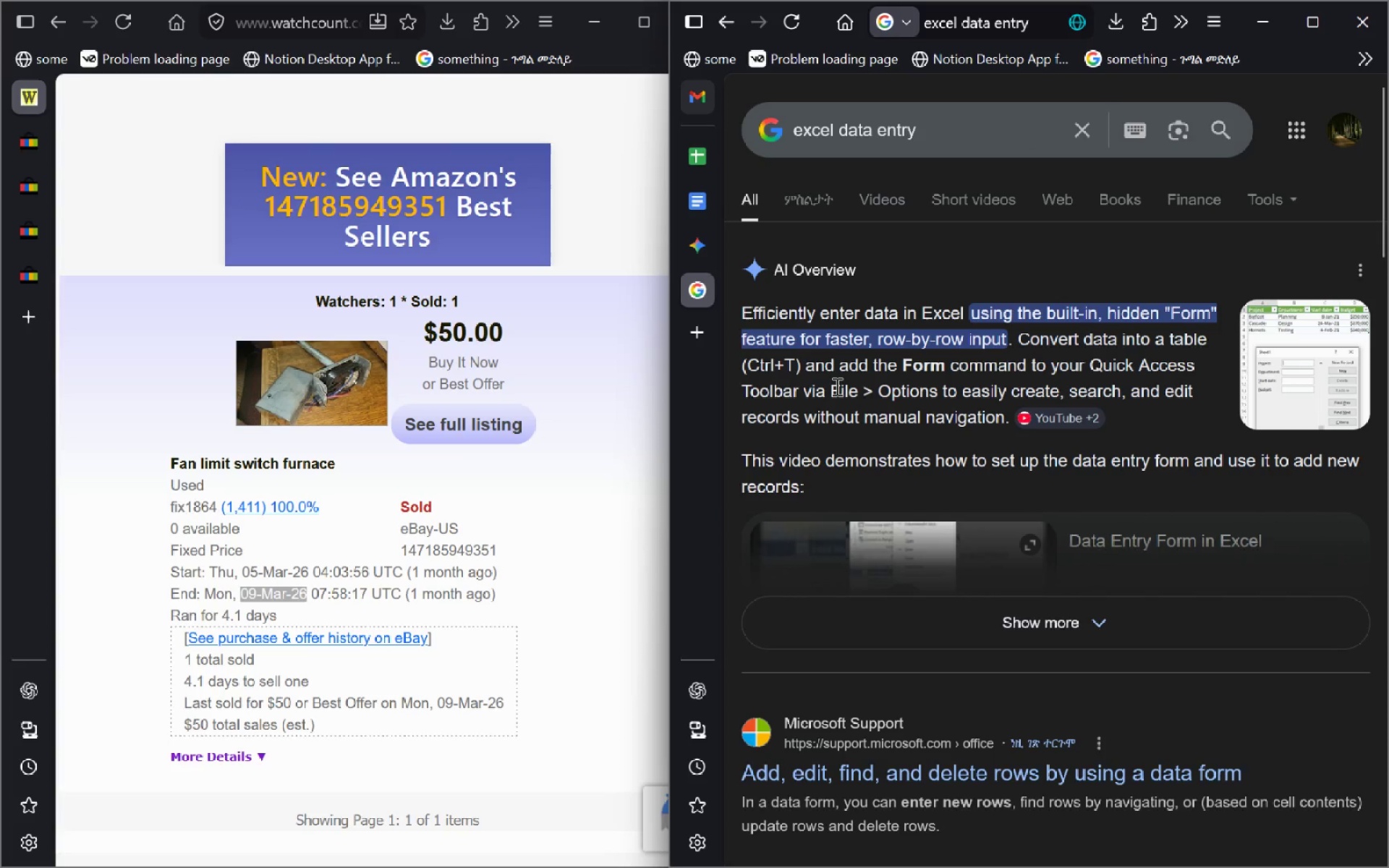 
wait(10.11)
 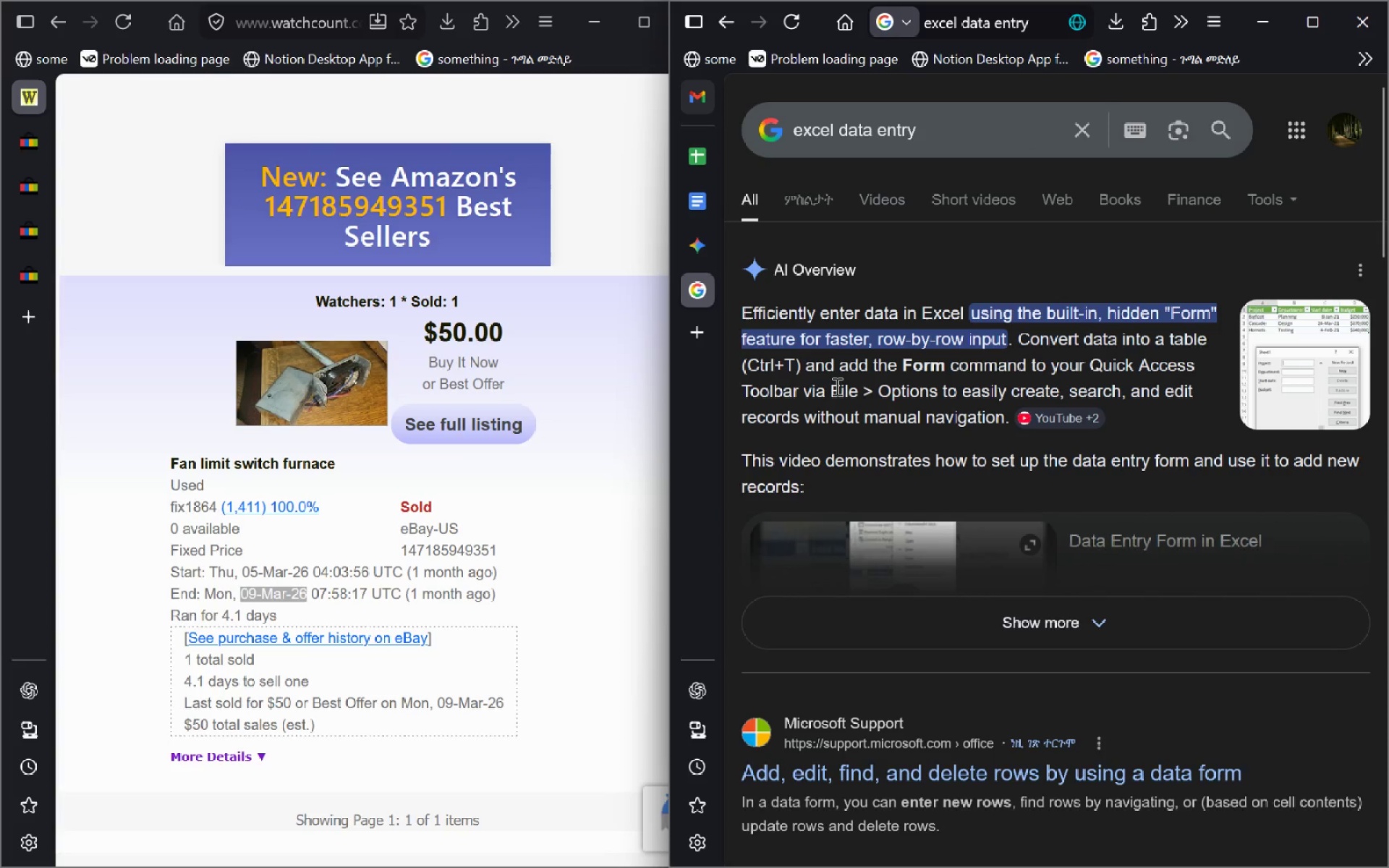 
left_click([899, 647])
 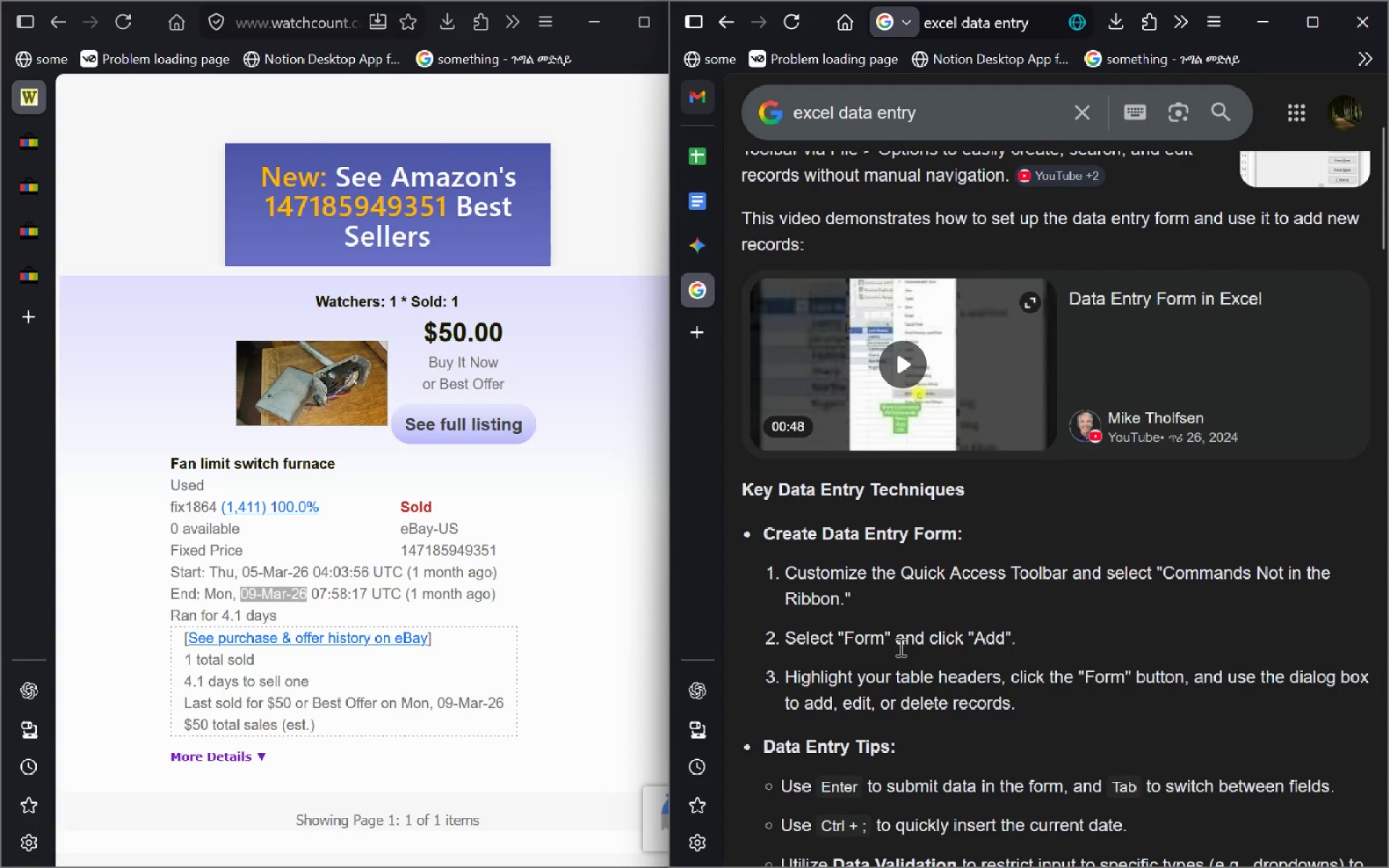 
wait(8.06)
 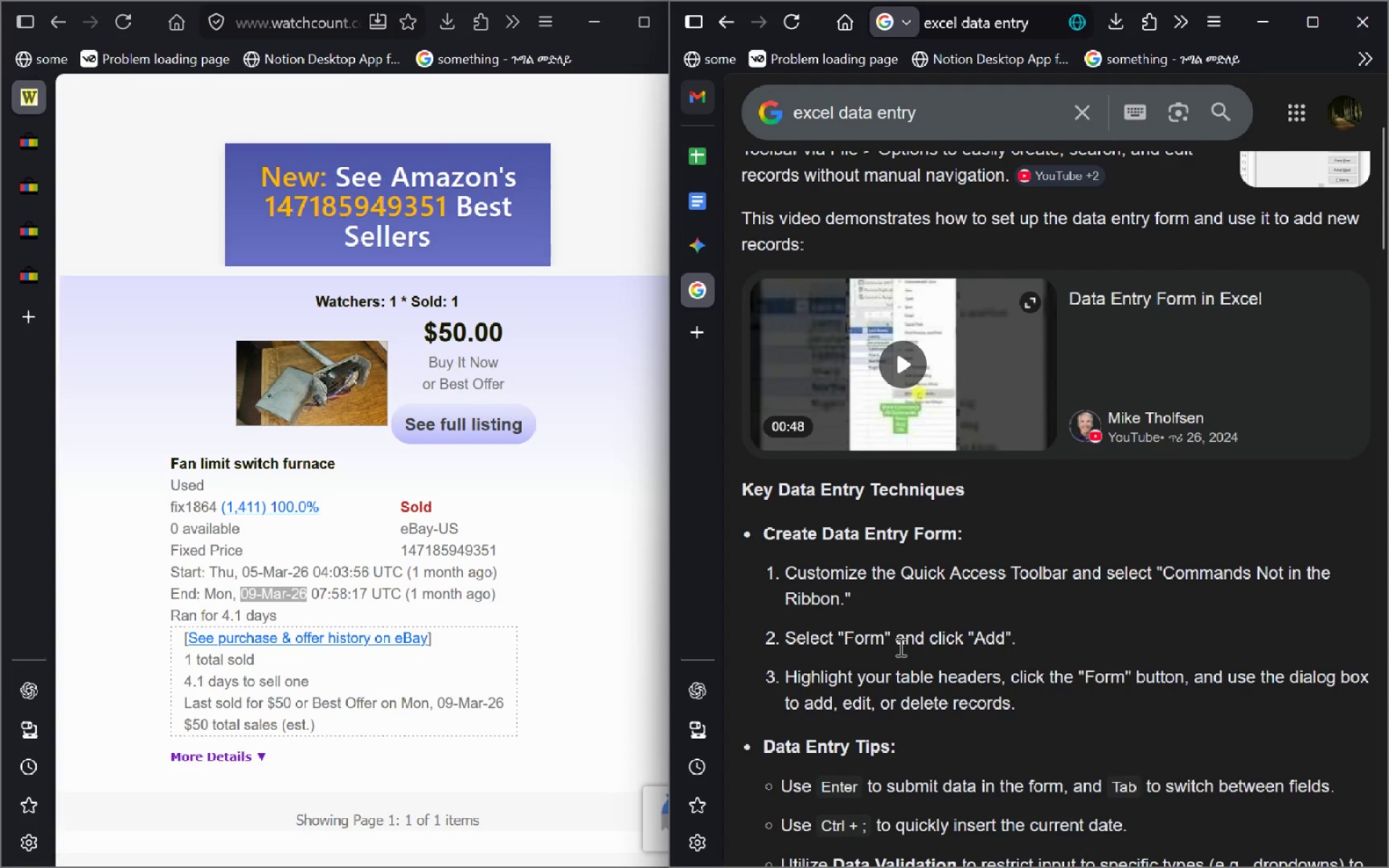 
key(VolumeDown)
 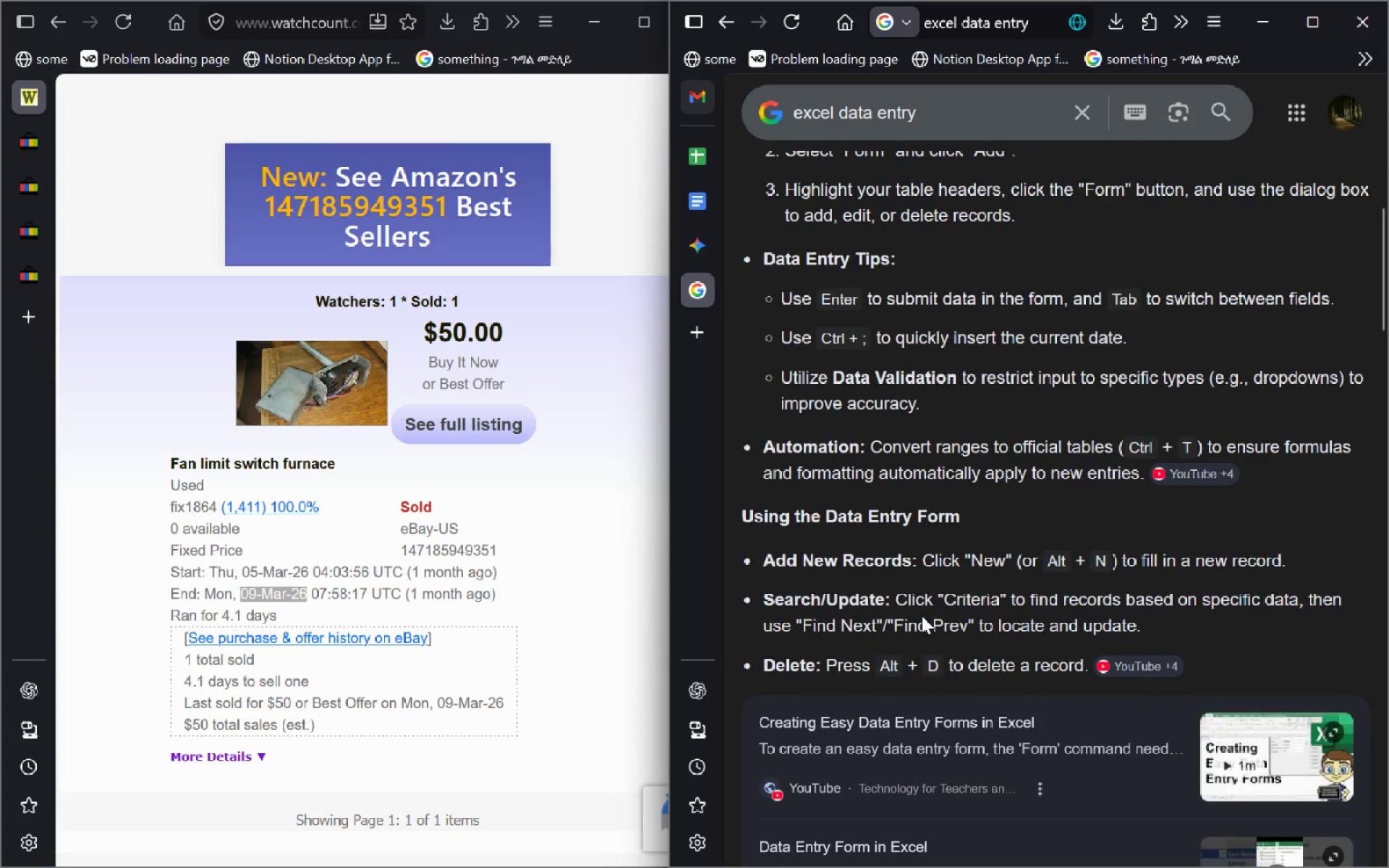 
wait(9.42)
 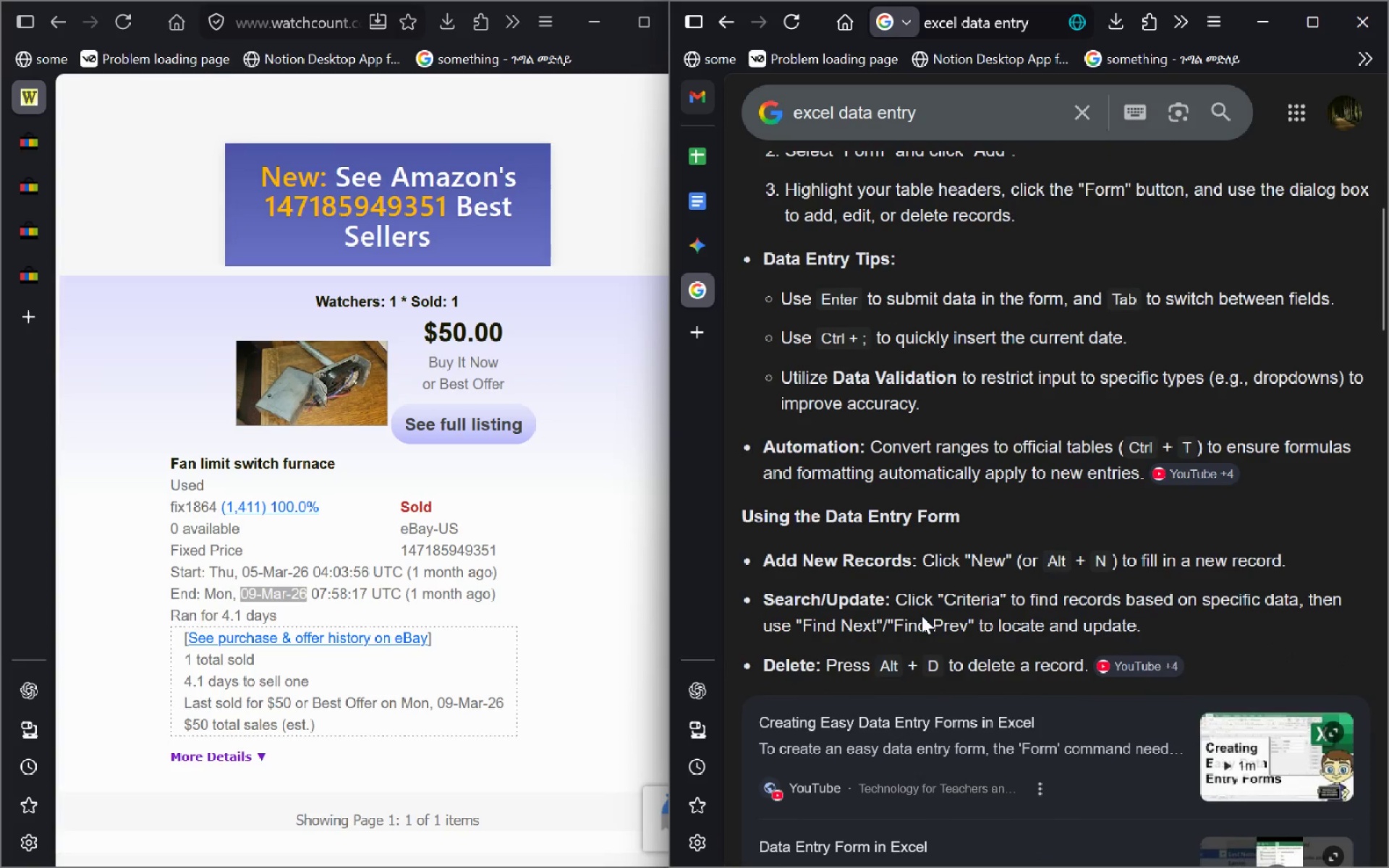 
left_click([684, 277])
 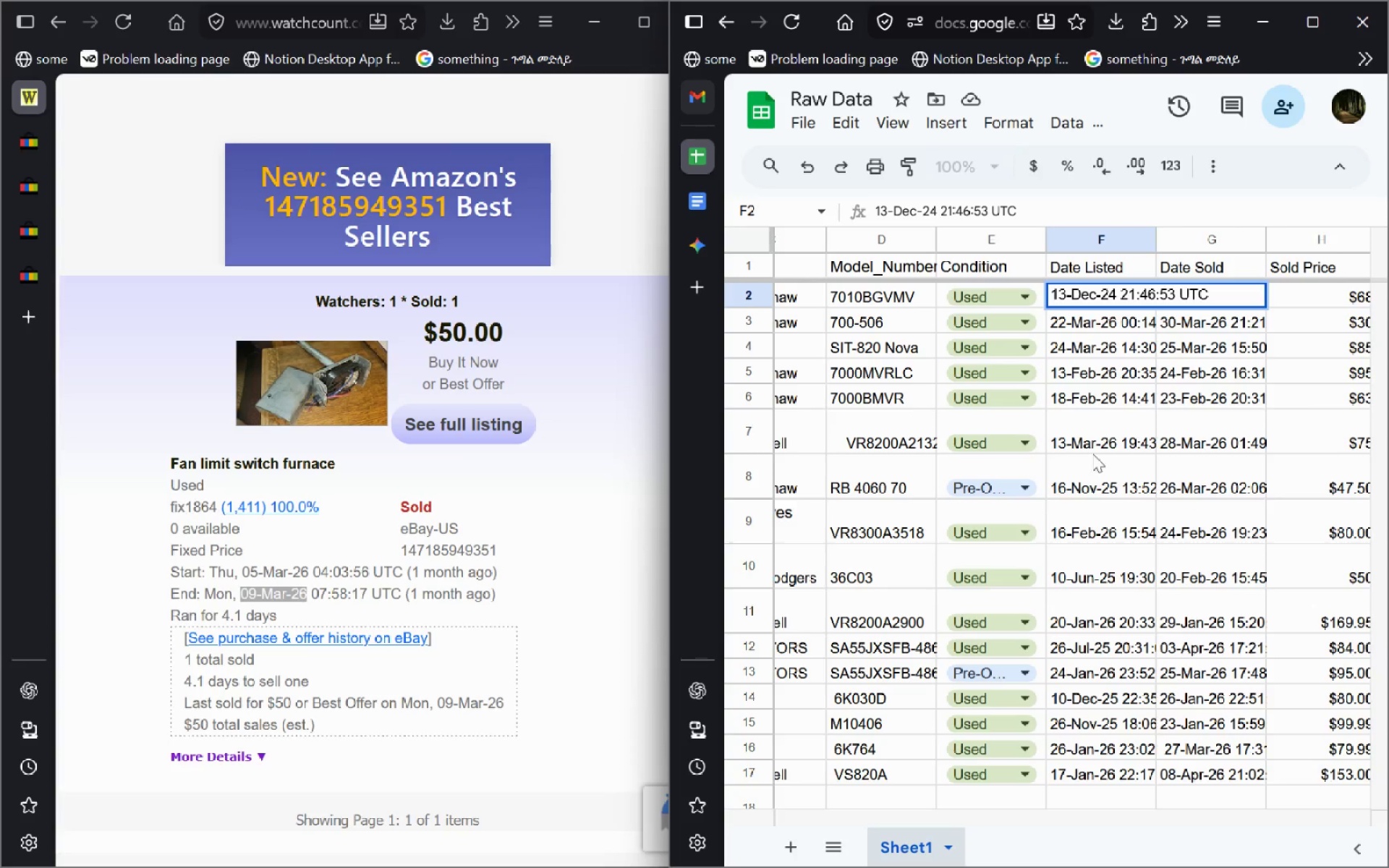 
left_click([1056, 293])
 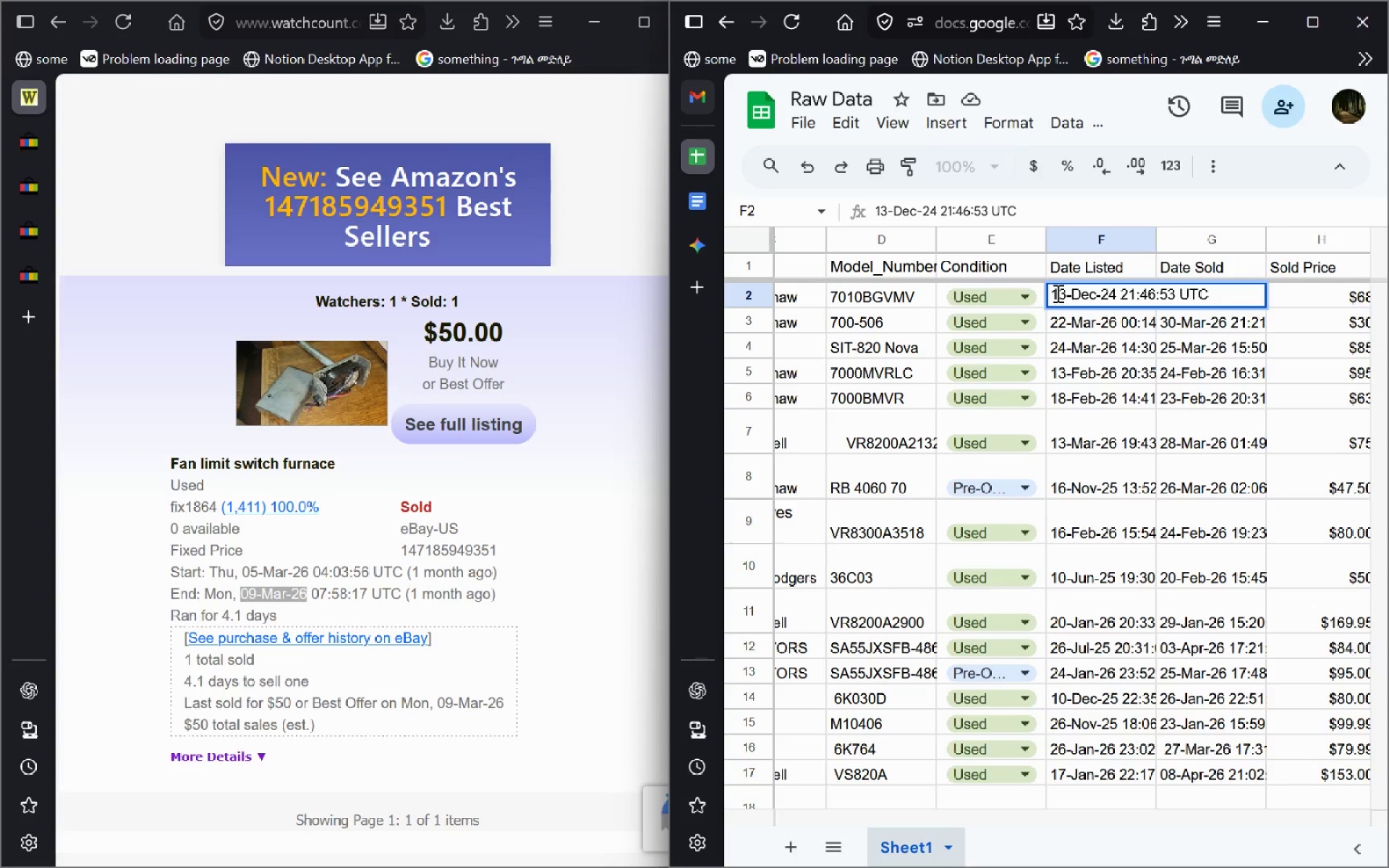 
key(ArrowLeft)
 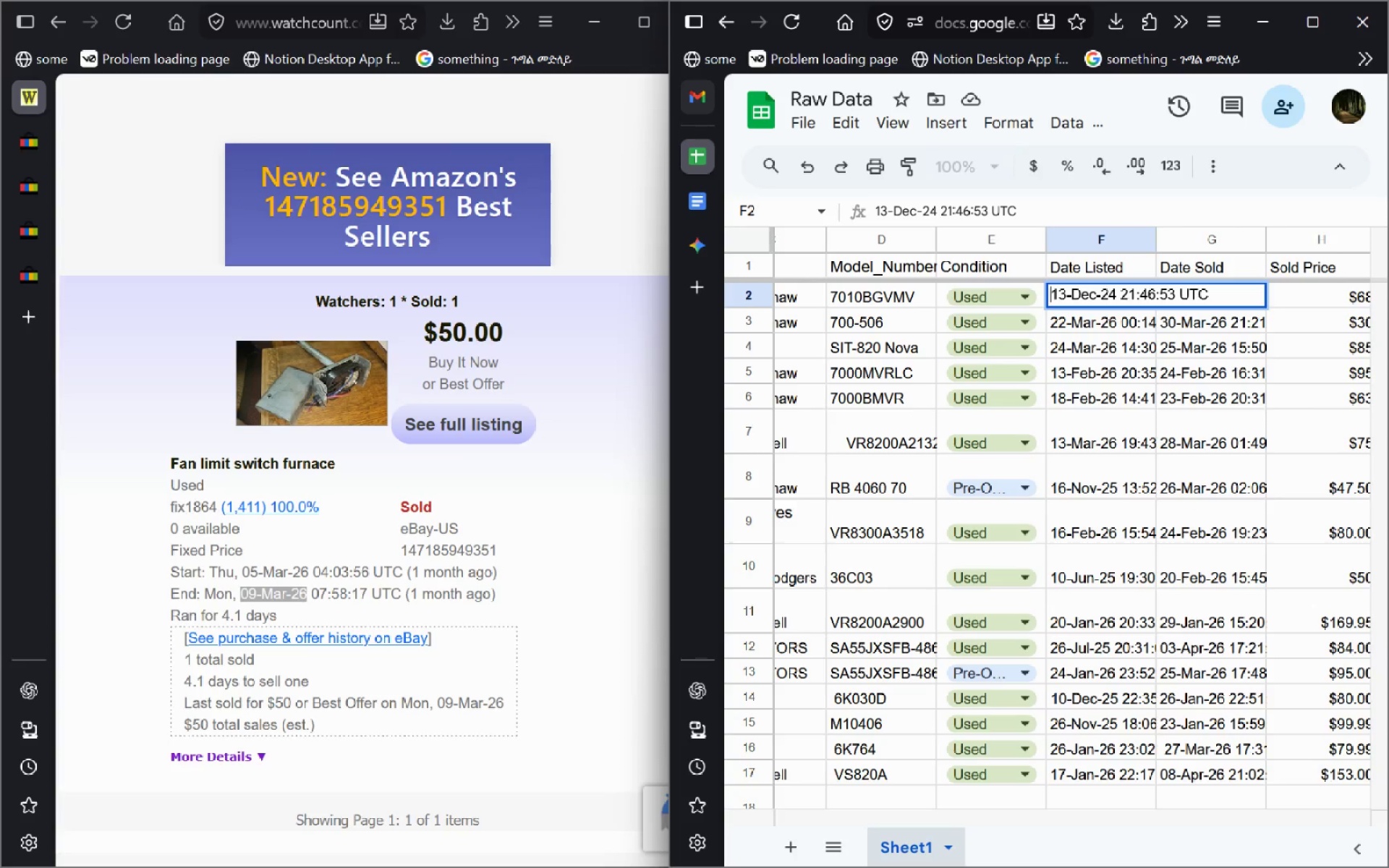 
type(Dec, 13)
key(Backspace)
type(3)
 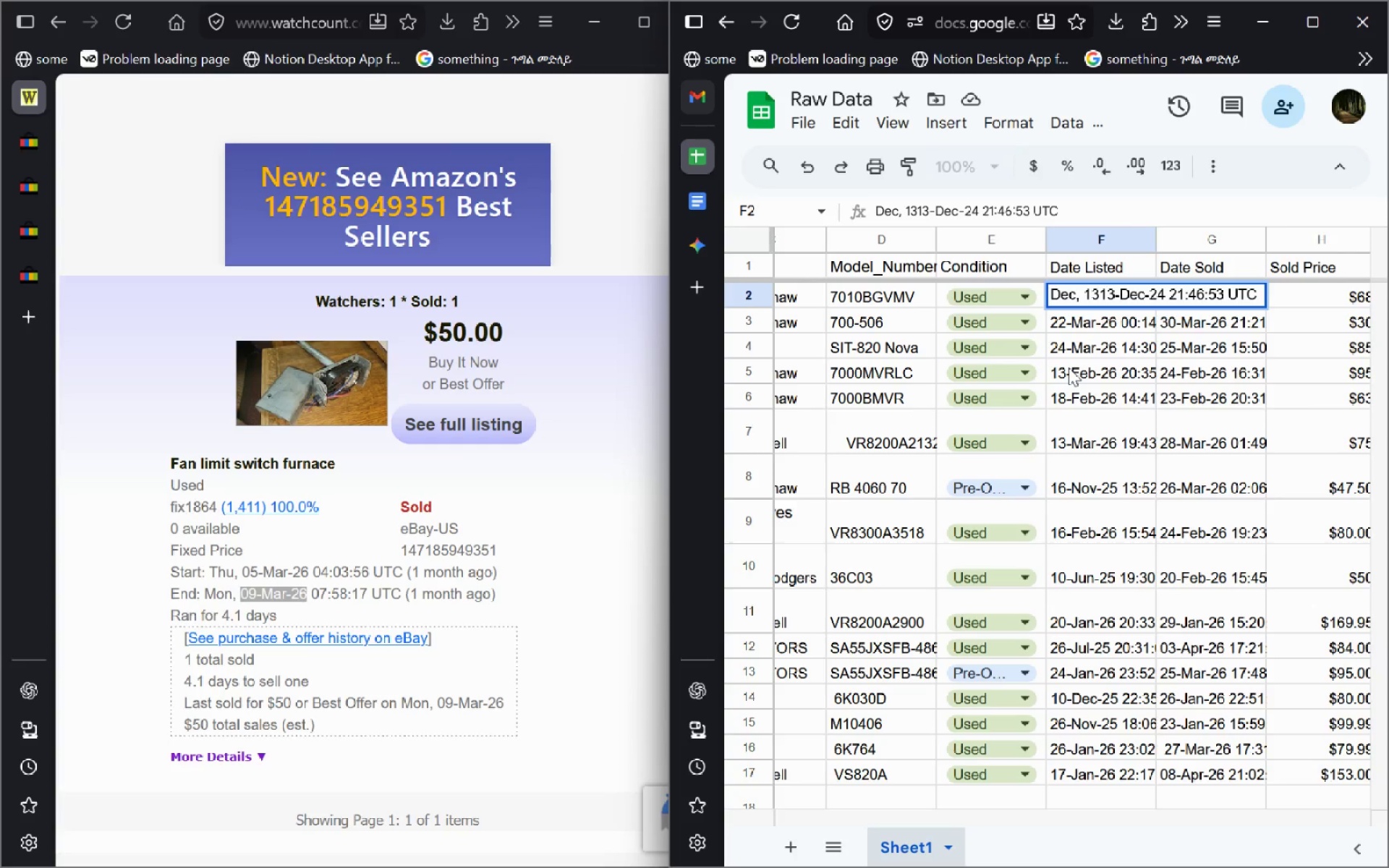 
key(Minus)
 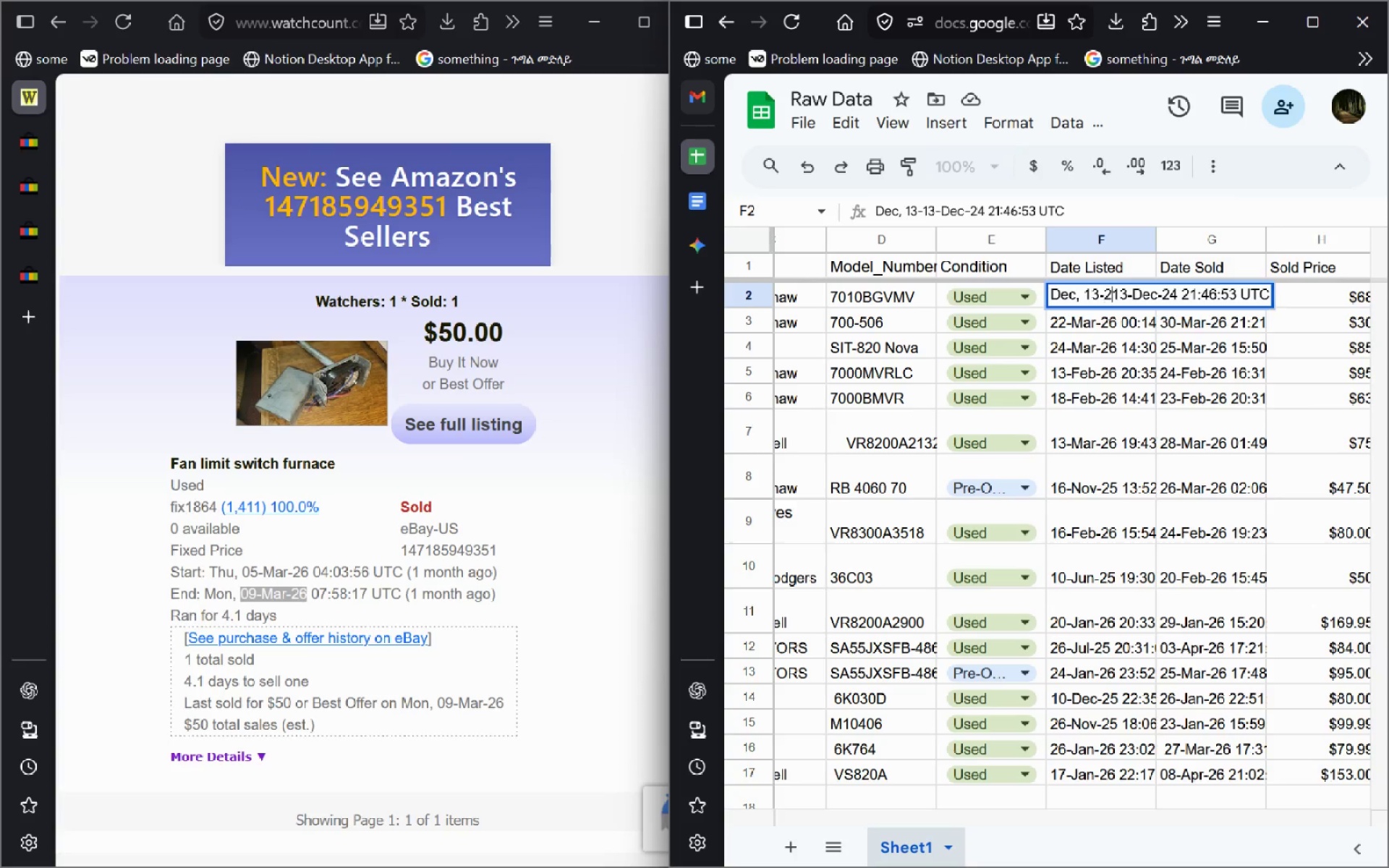 
key(2)
 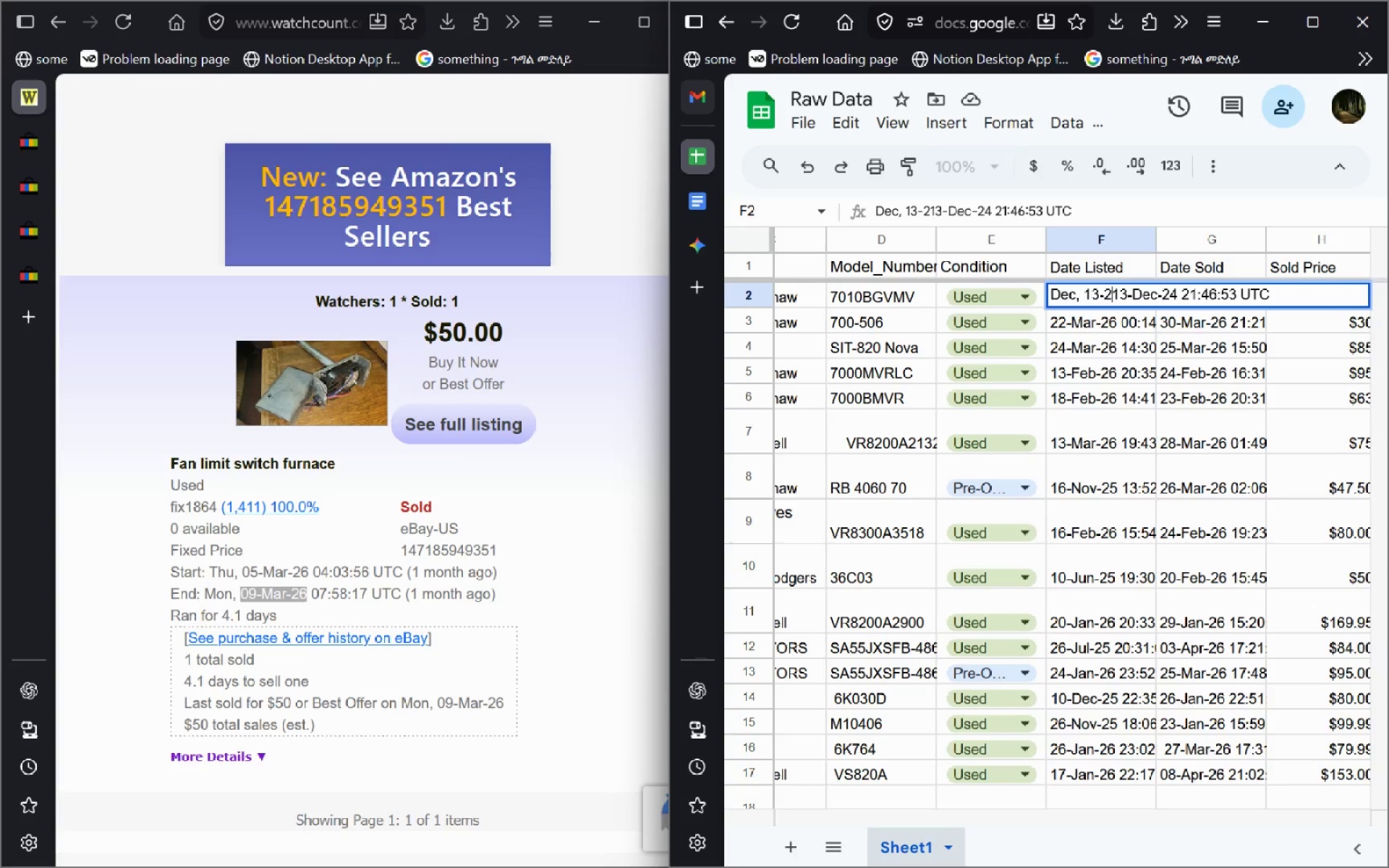 
key(4)
 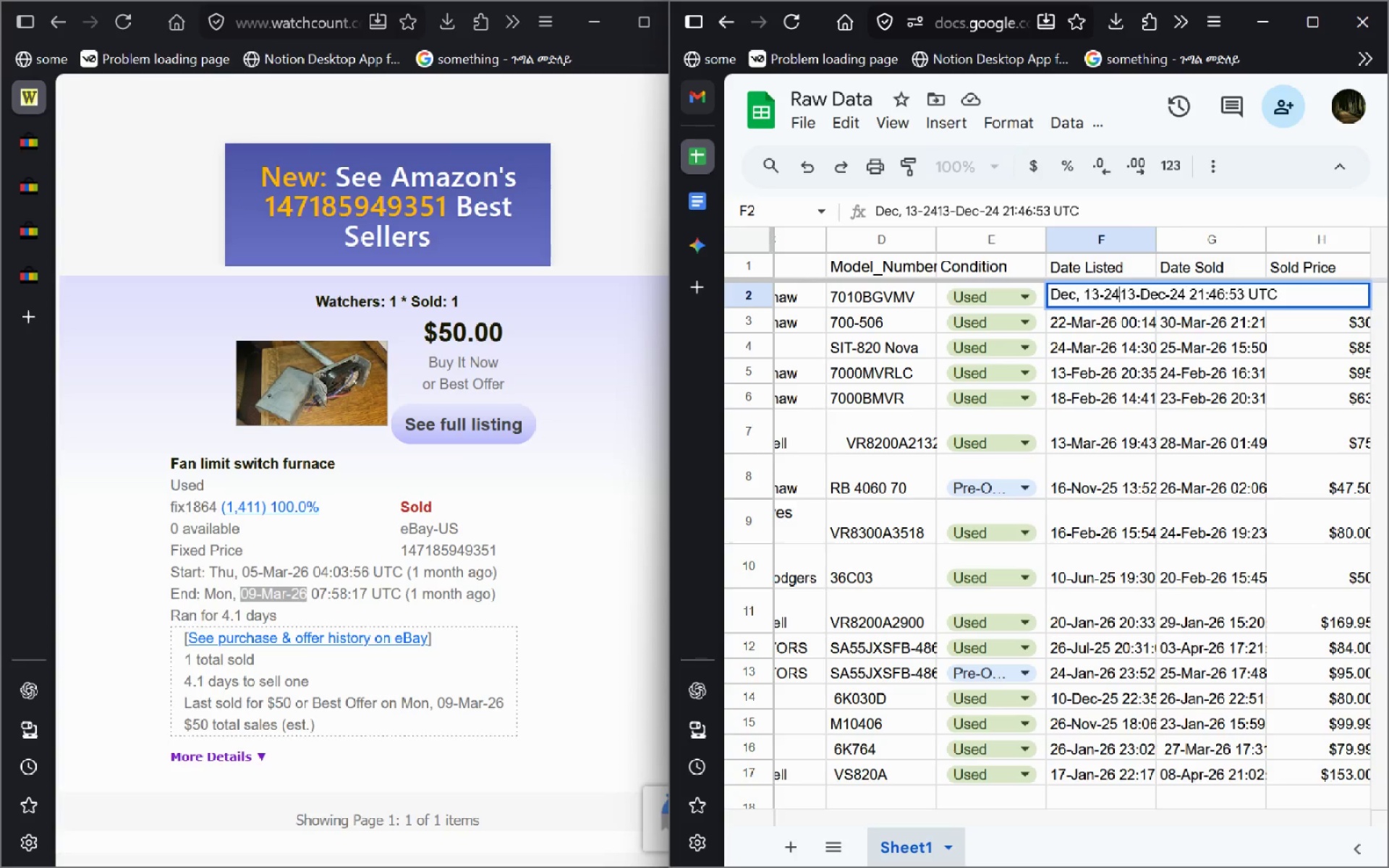 
key(Space)
 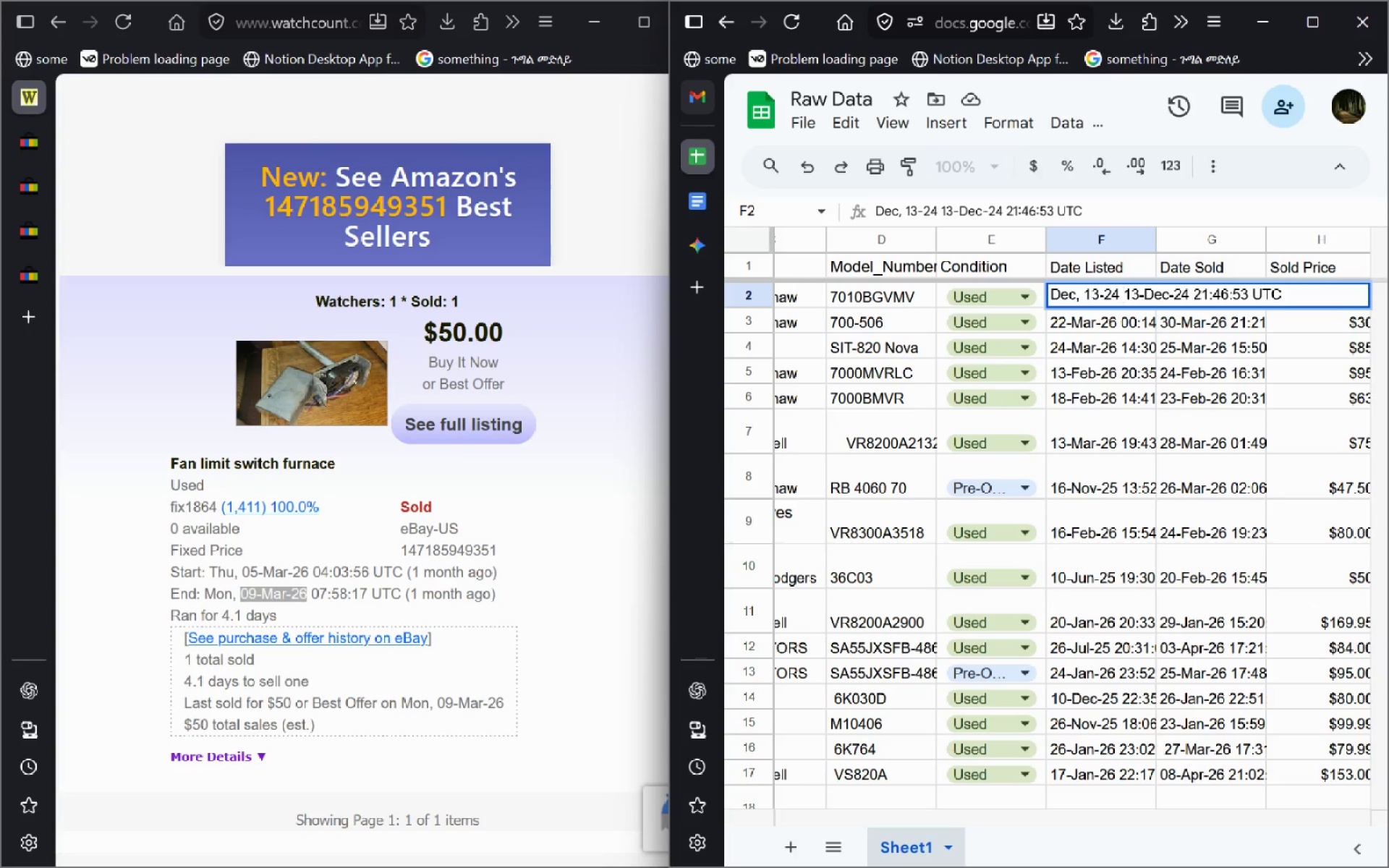 
key(Control+Delete)
 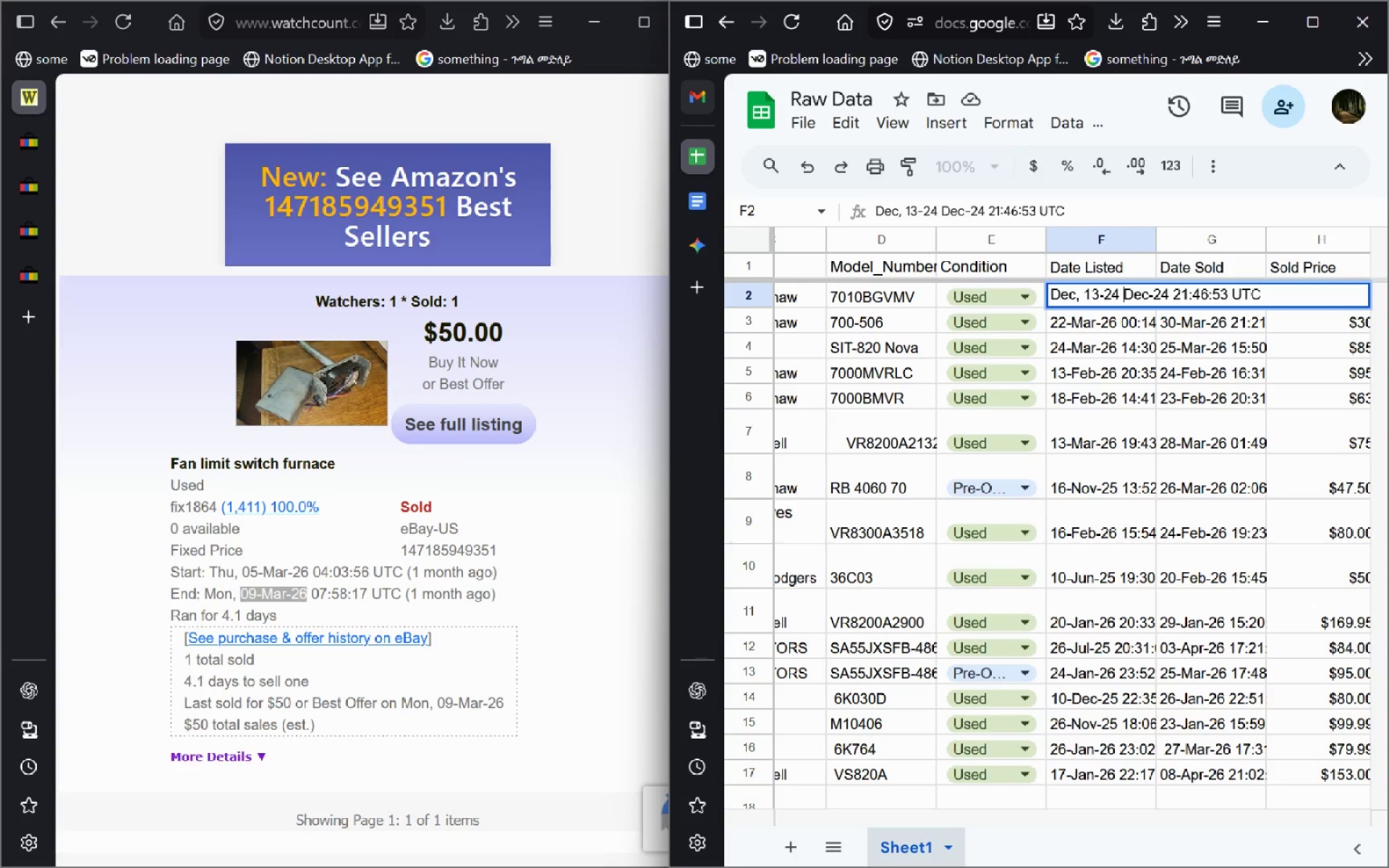 
key(Control+Delete)
 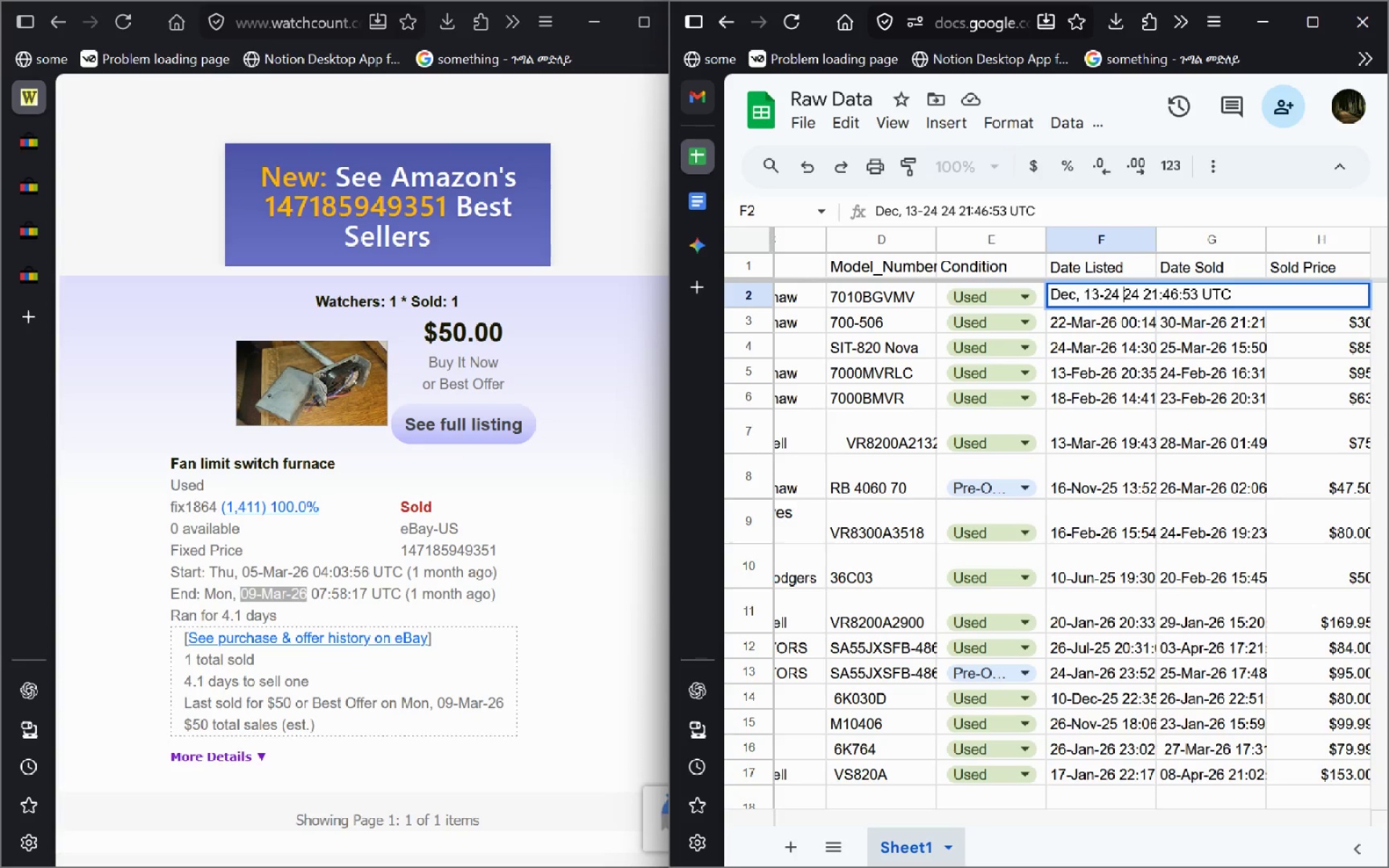 
key(Control+Delete)
 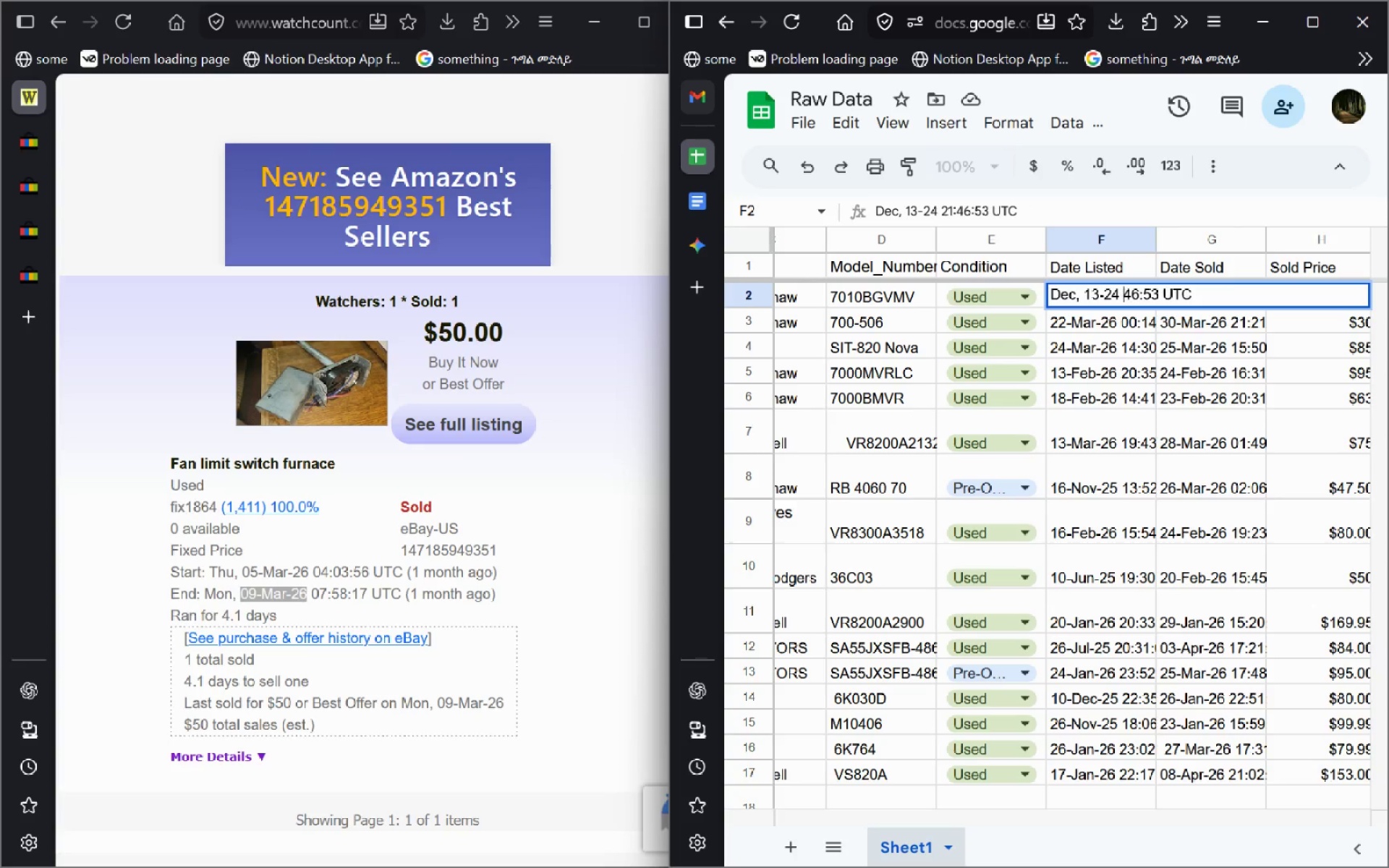 
key(Control+Delete)
 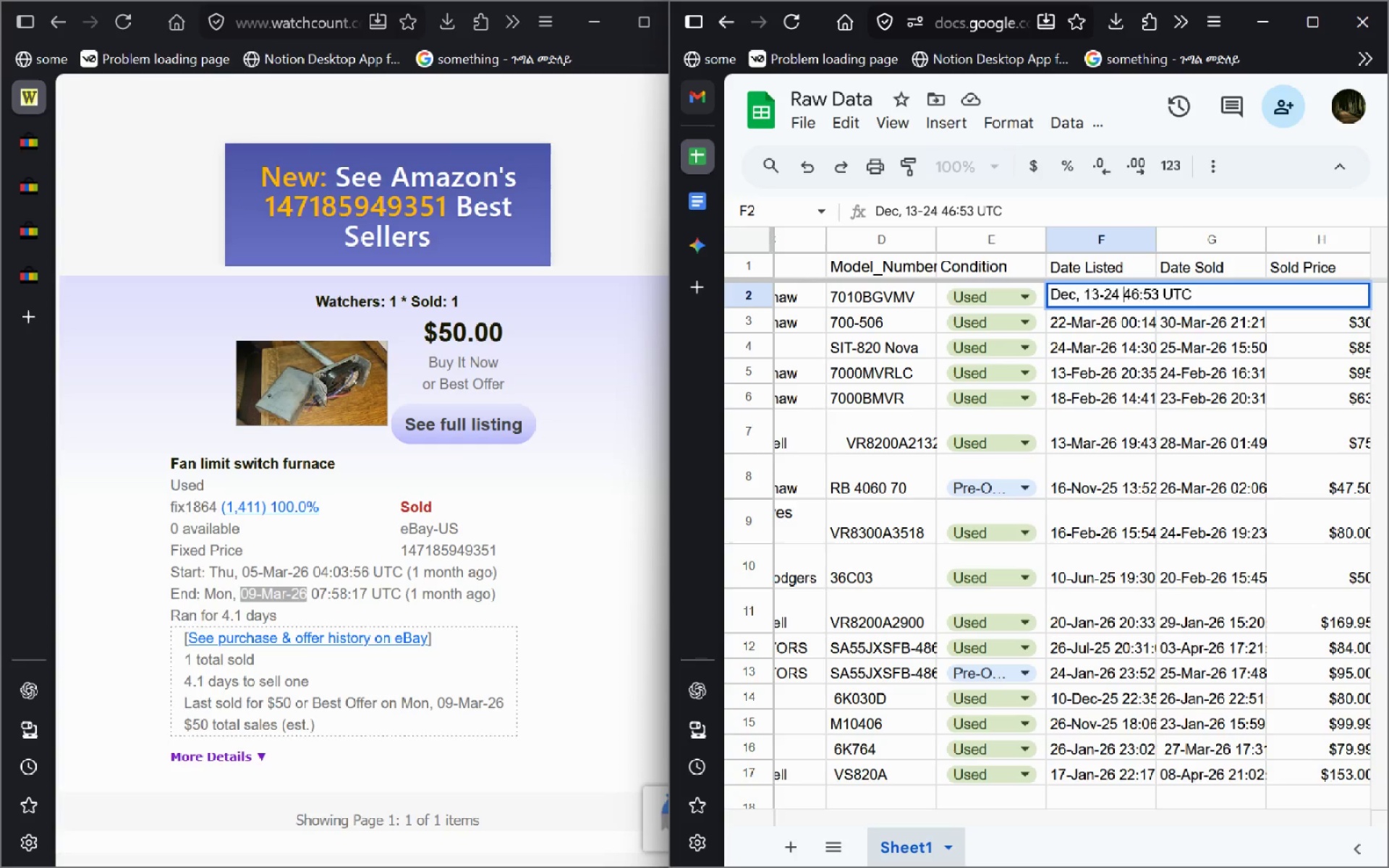 
key(Control+Delete)
 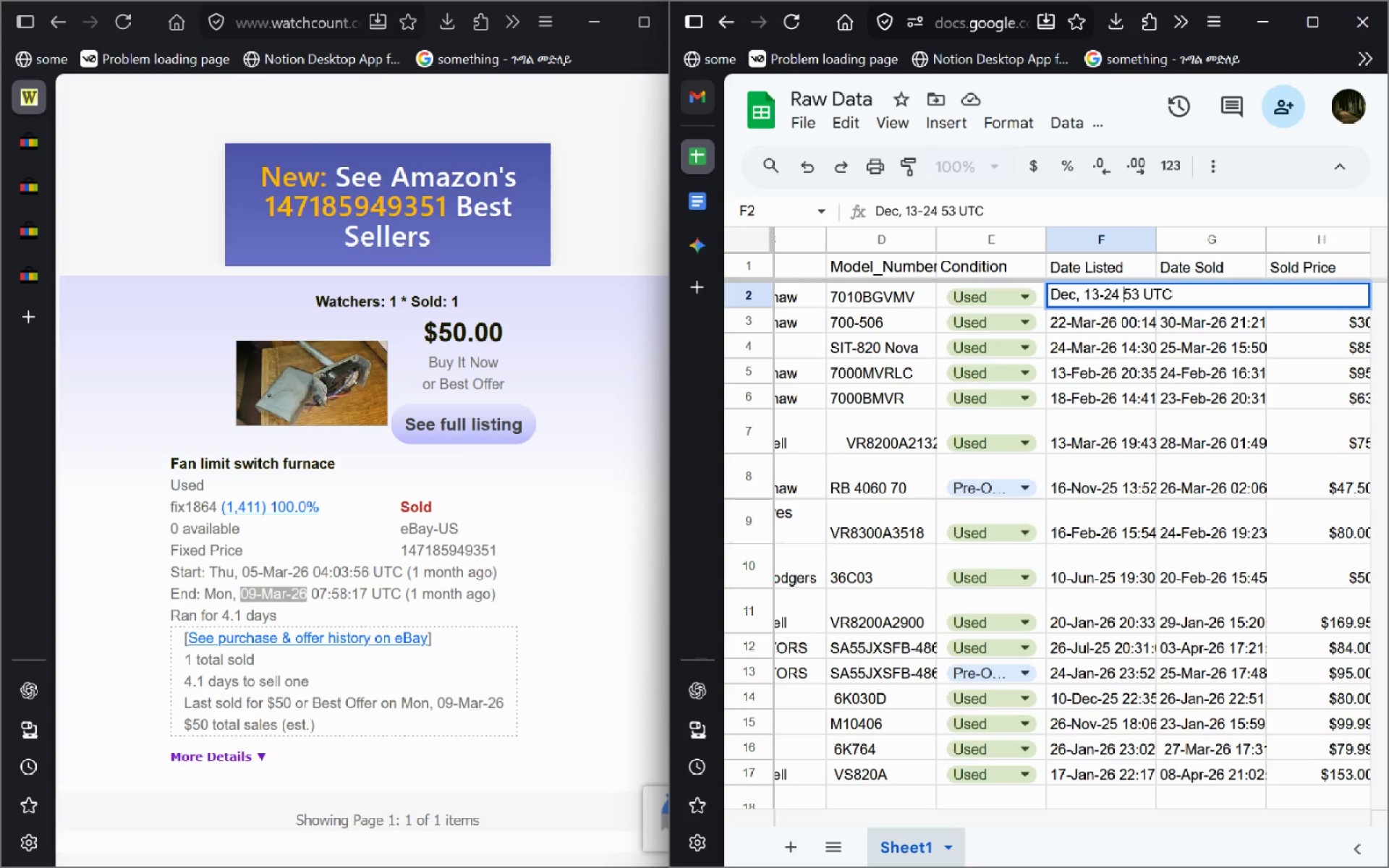 
key(Control+Delete)
 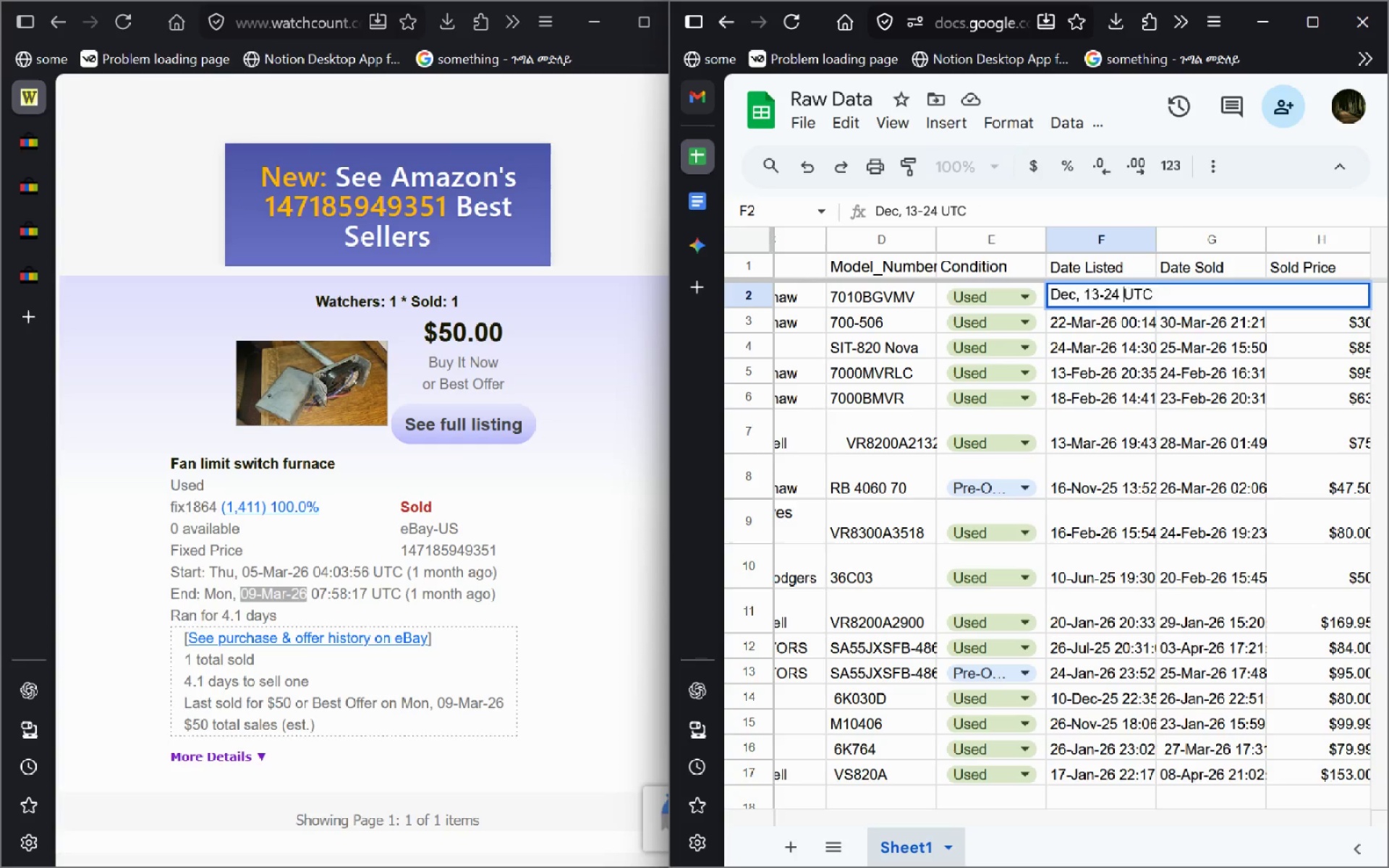 
key(Control+Delete)
 